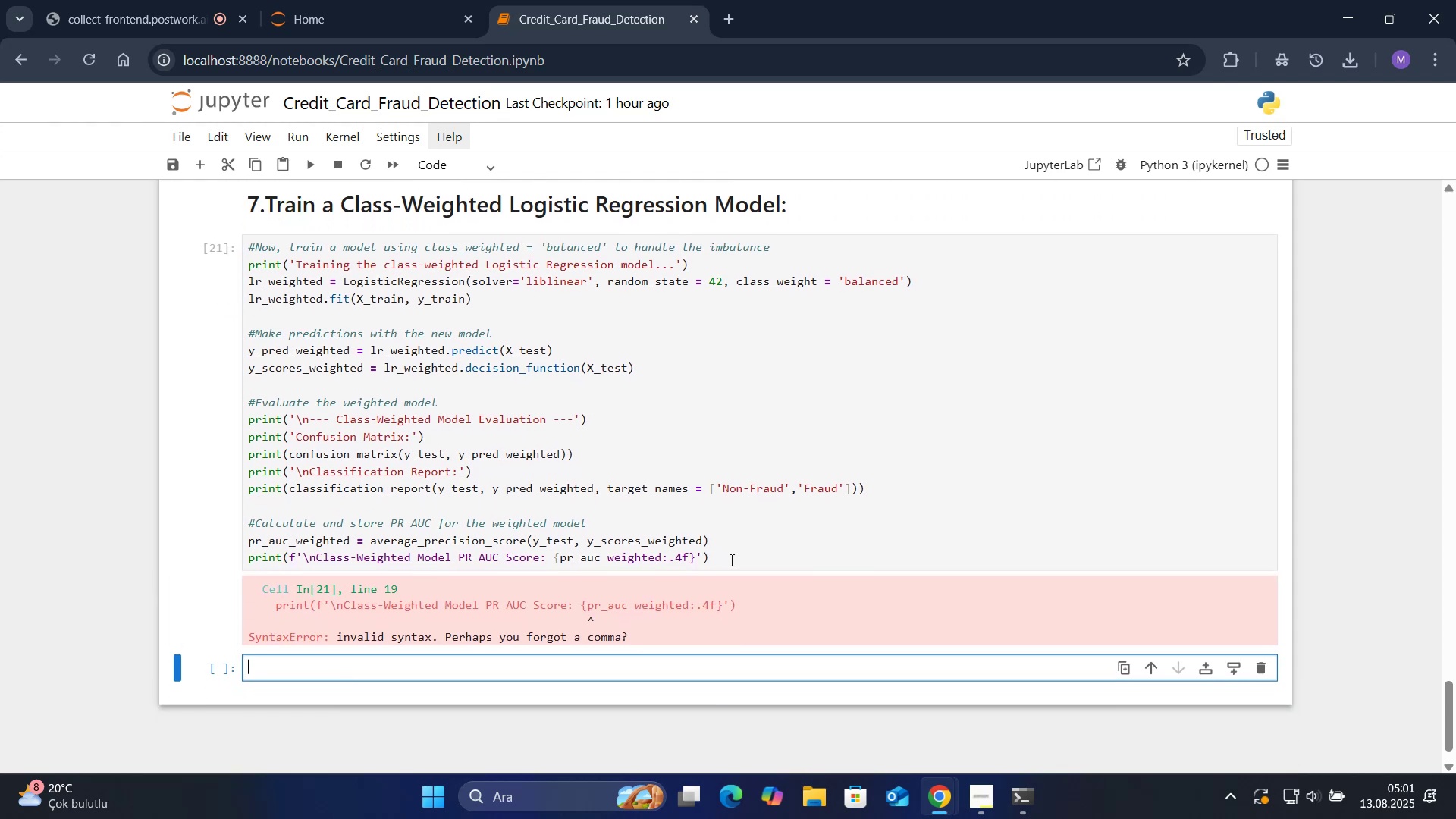 
left_click([749, 556])
 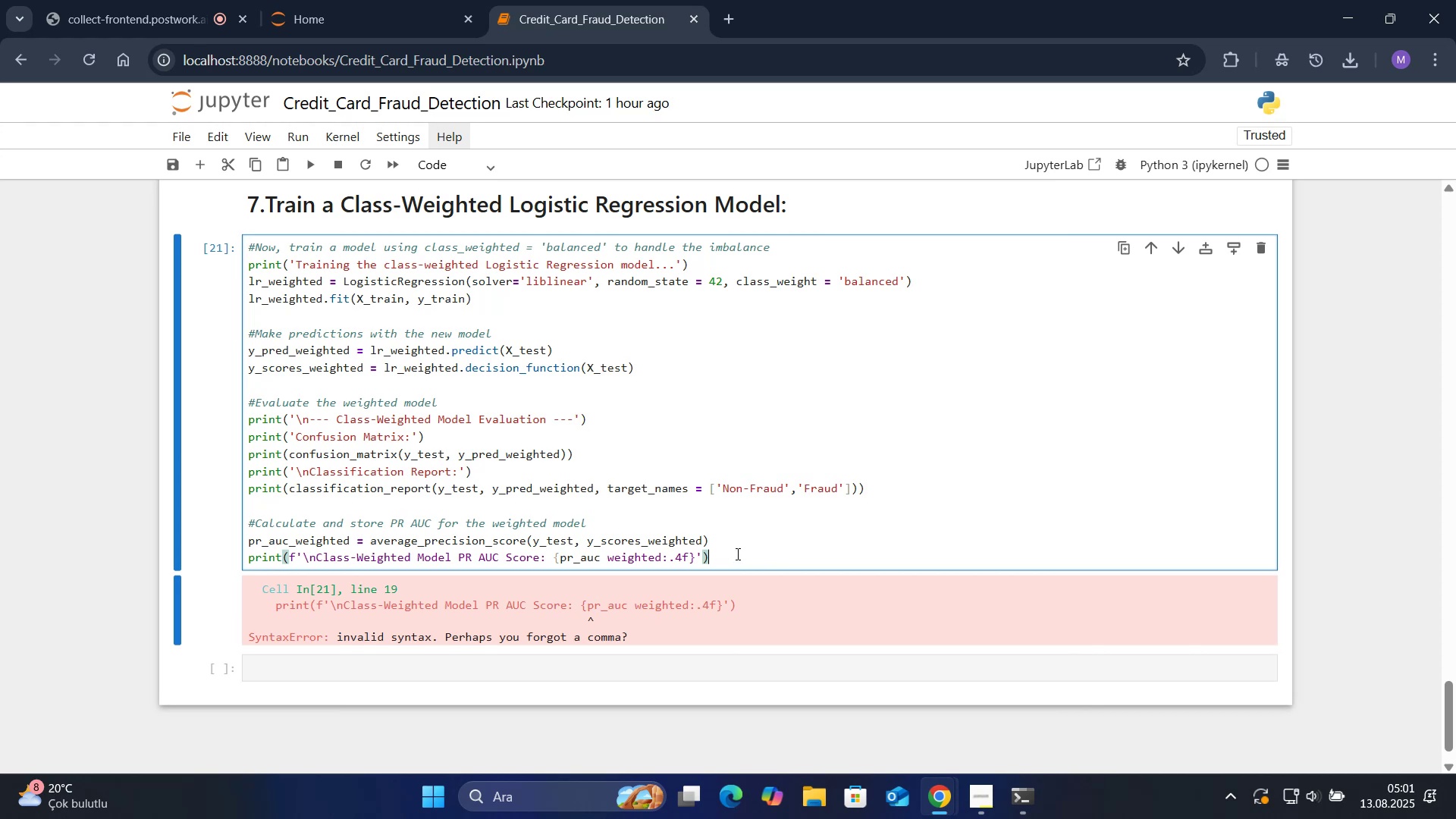 
wait(19.52)
 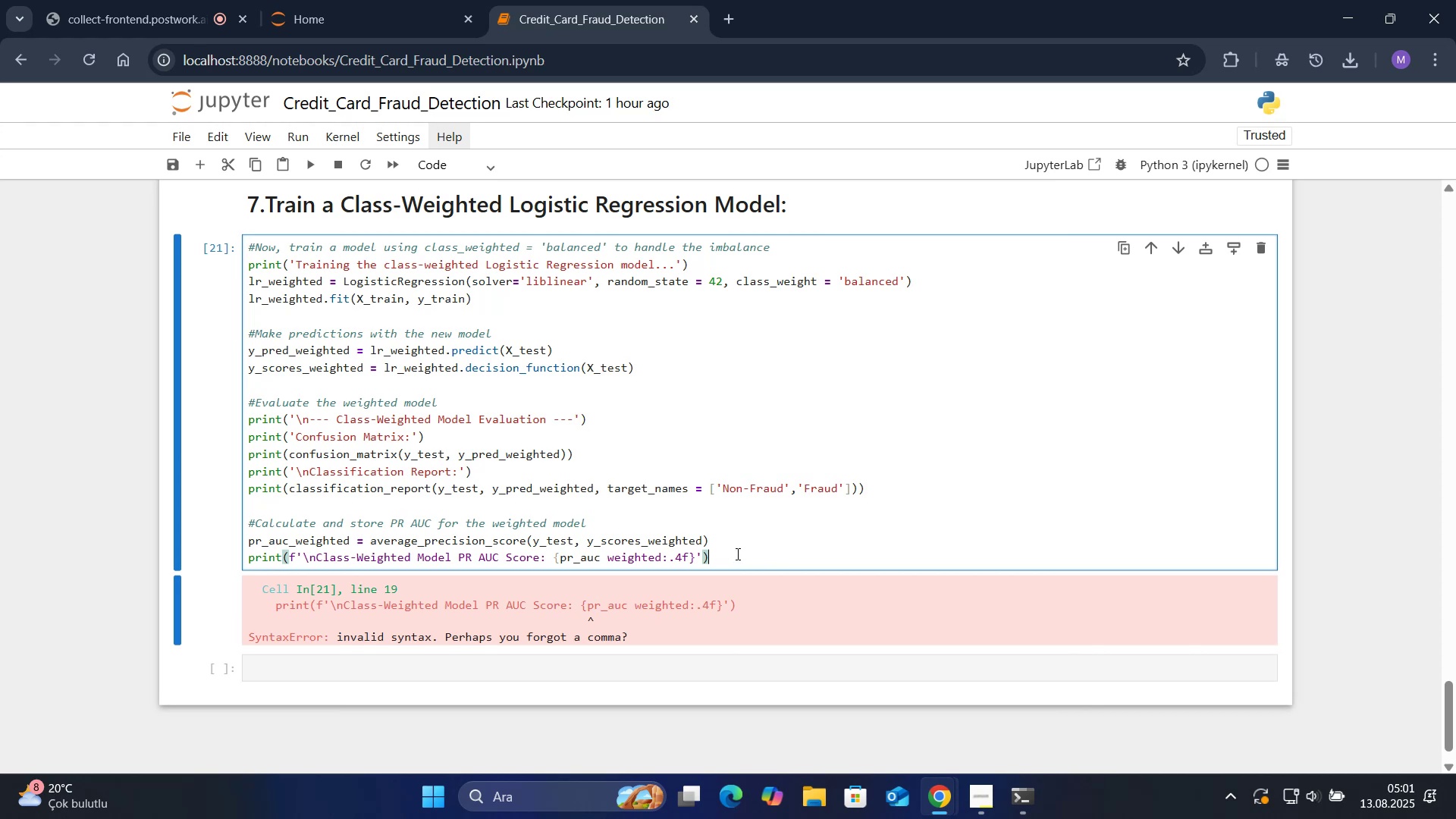 
left_click([724, 554])
 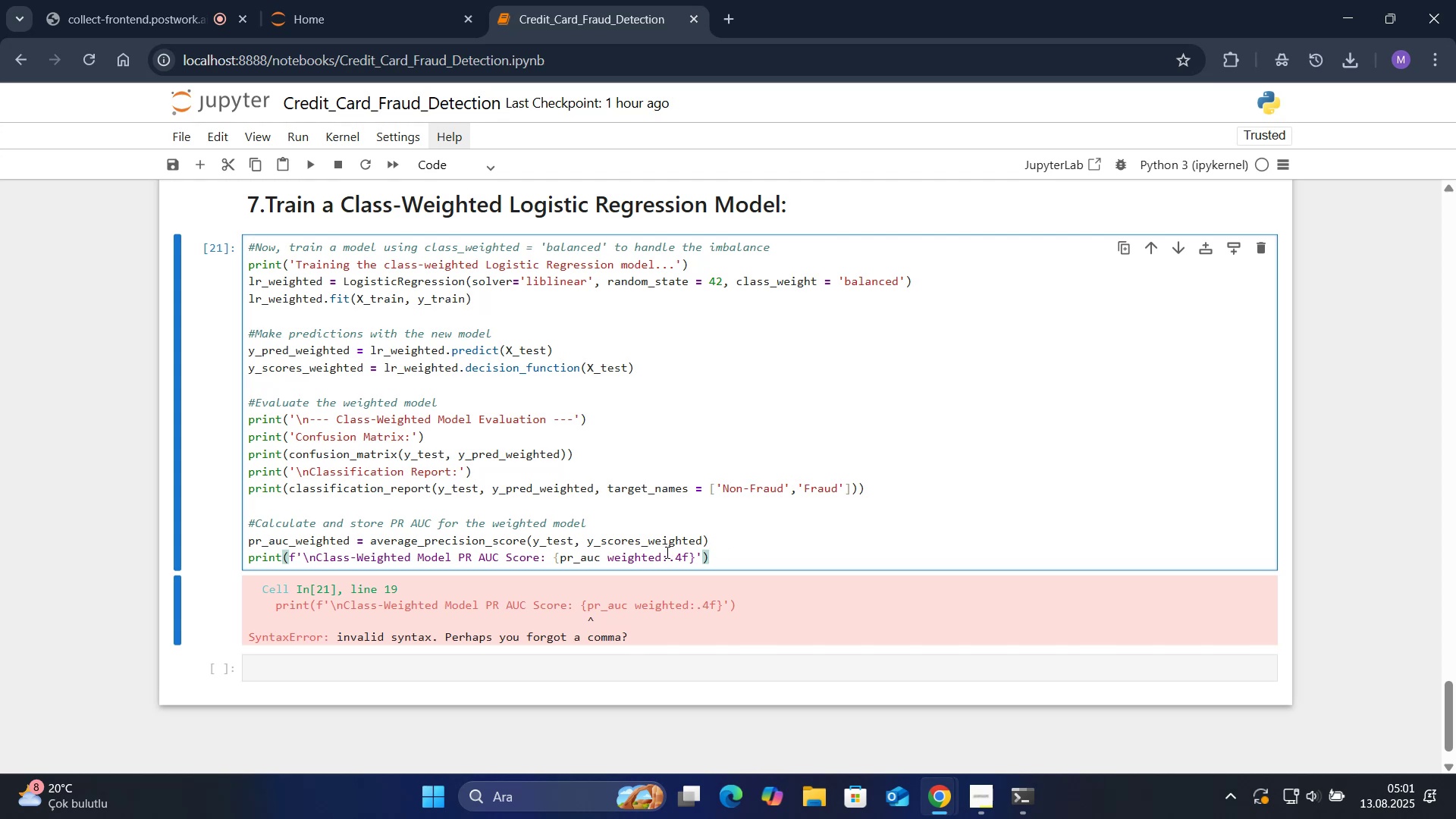 
left_click([603, 556])
 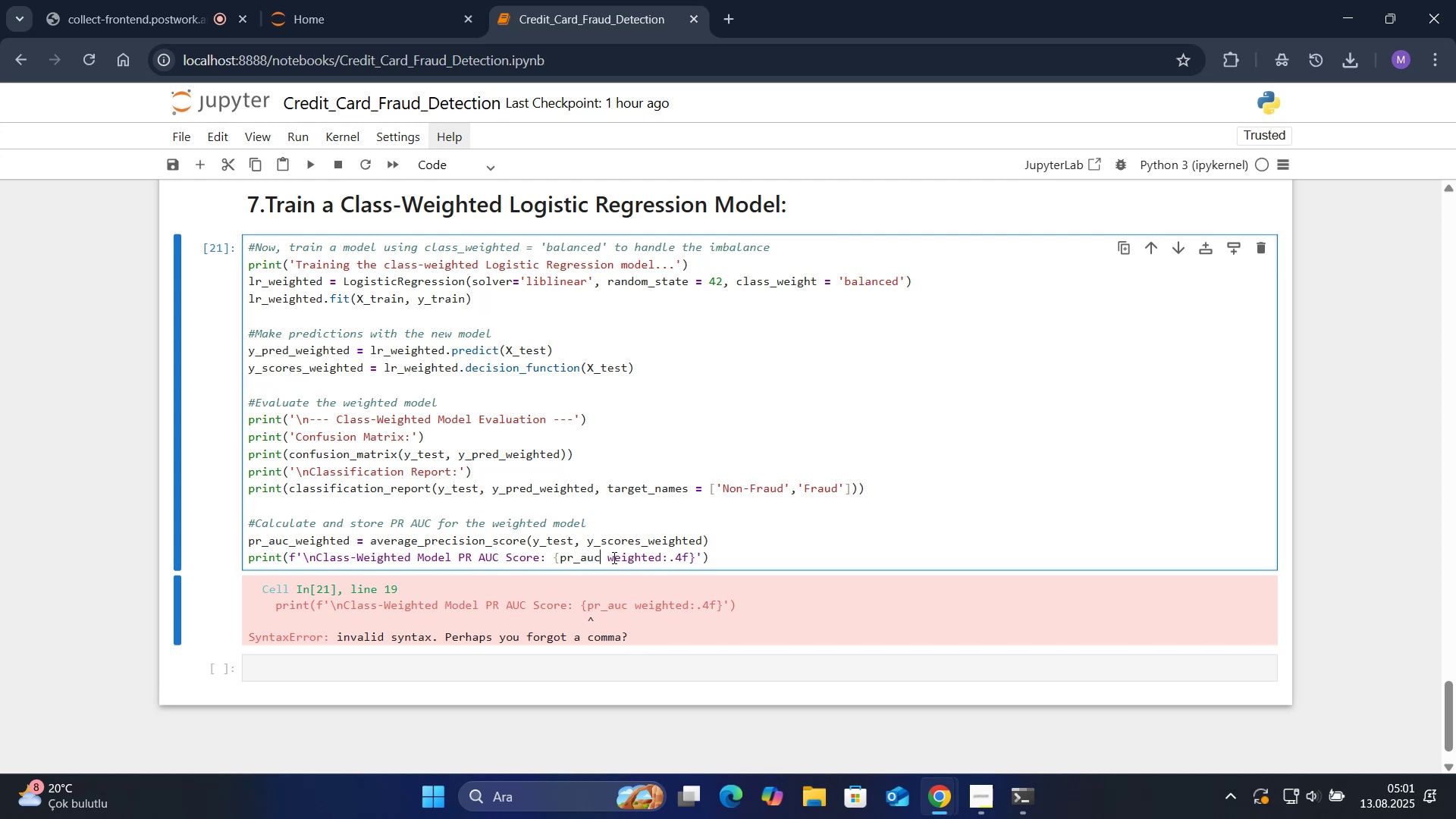 
left_click([607, 558])
 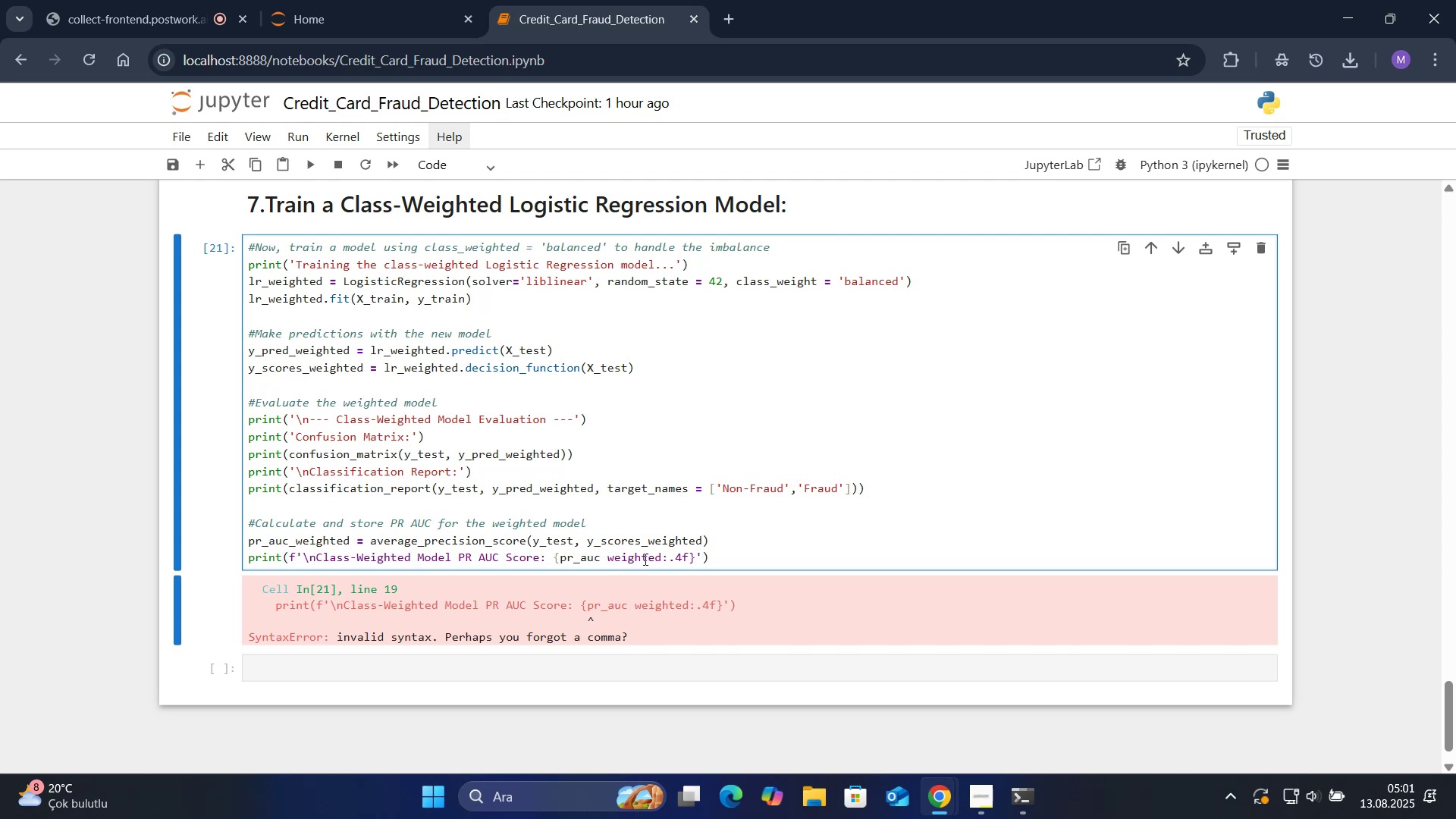 
key(Backspace)
 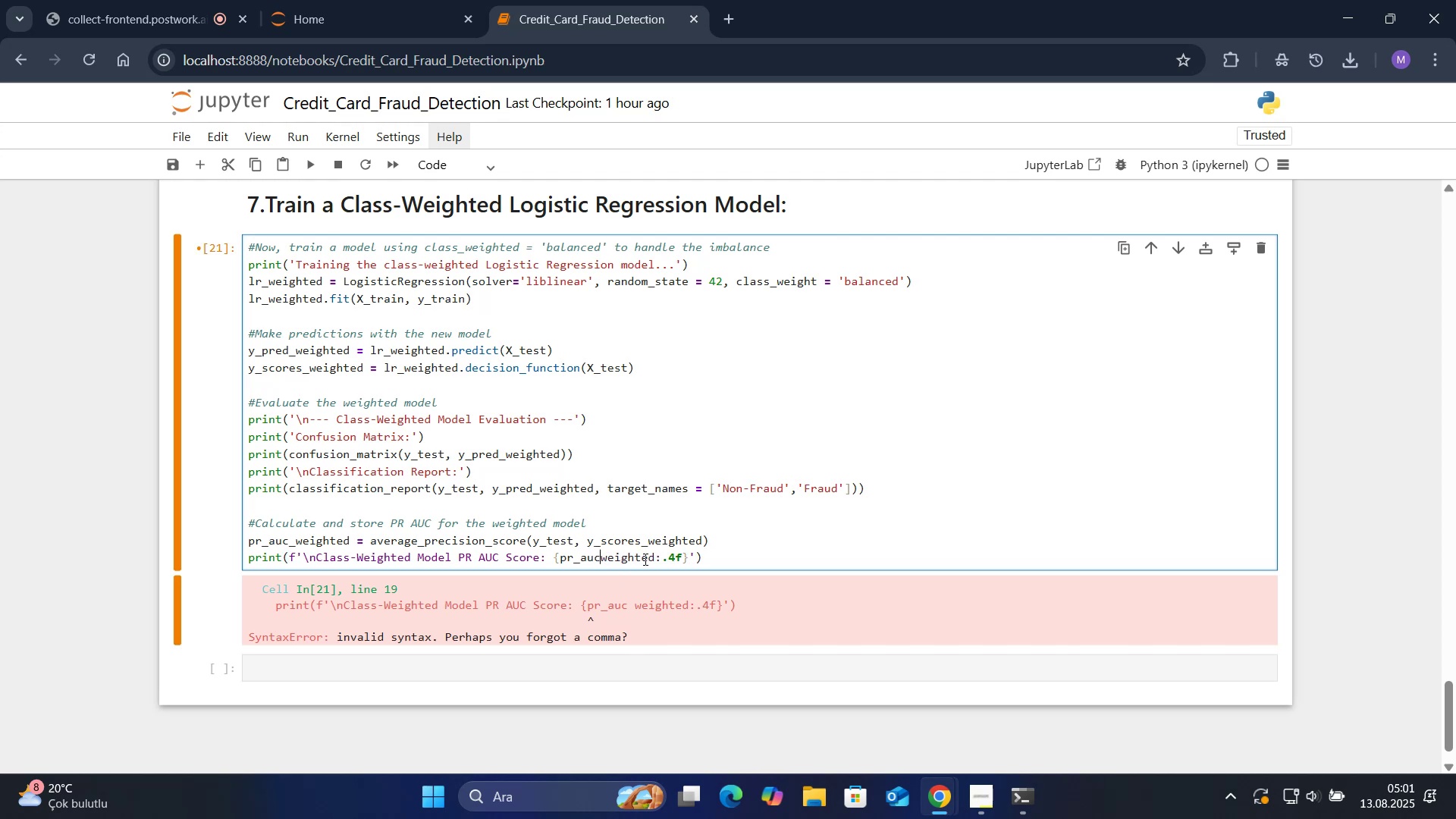 
key(Shift+Minus)
 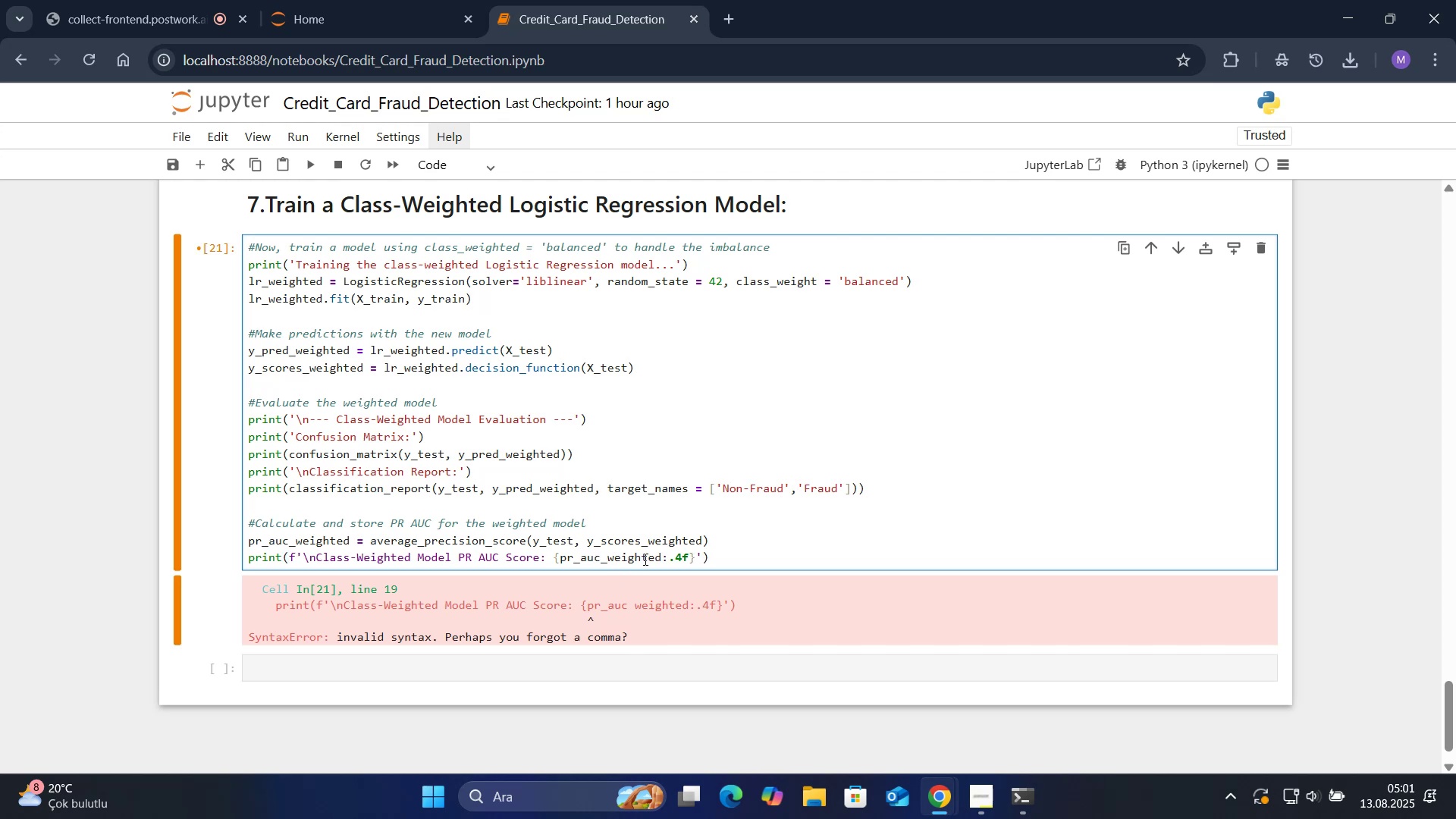 
key(Shift+Enter)
 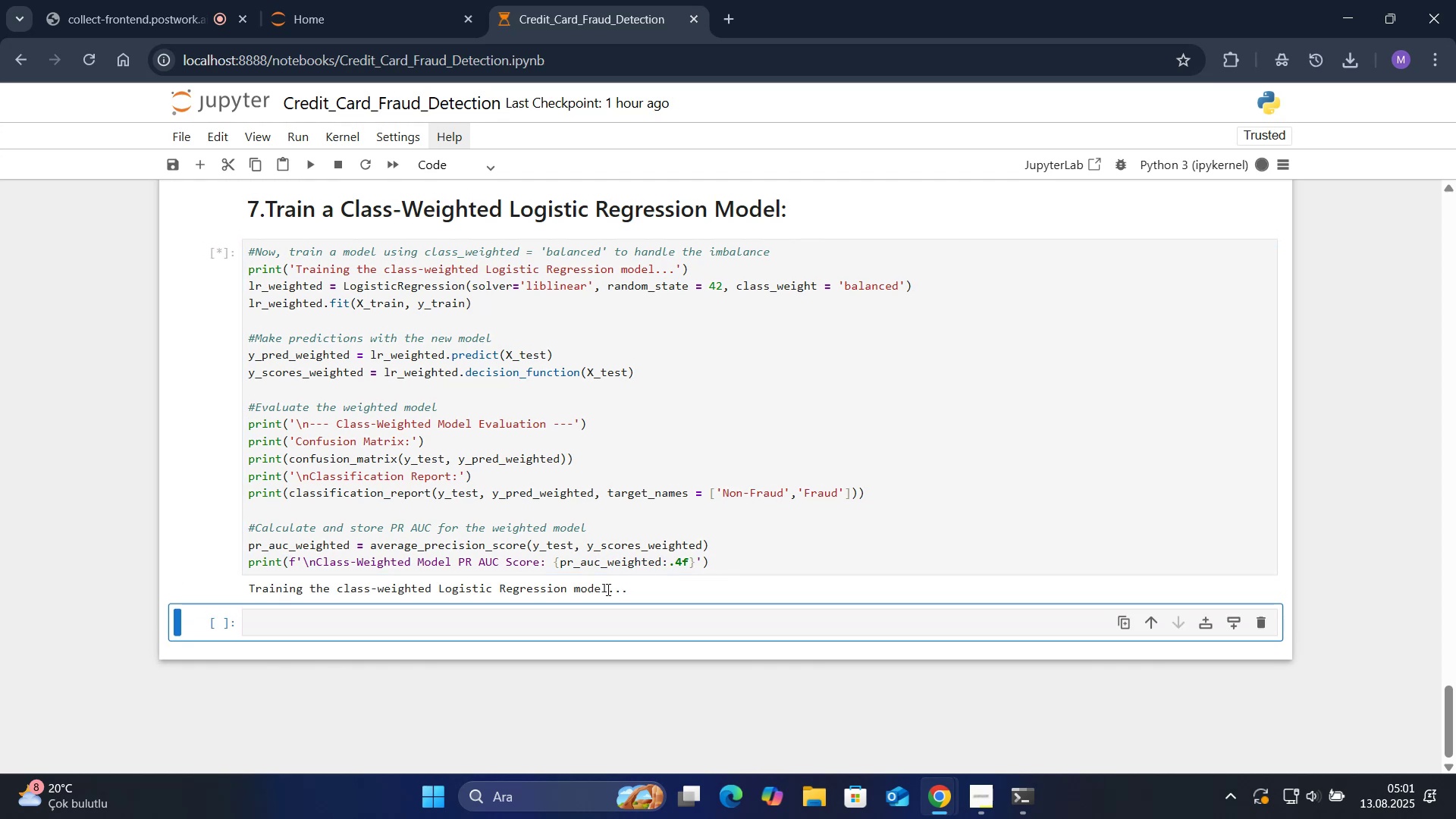 
left_click([579, 615])
 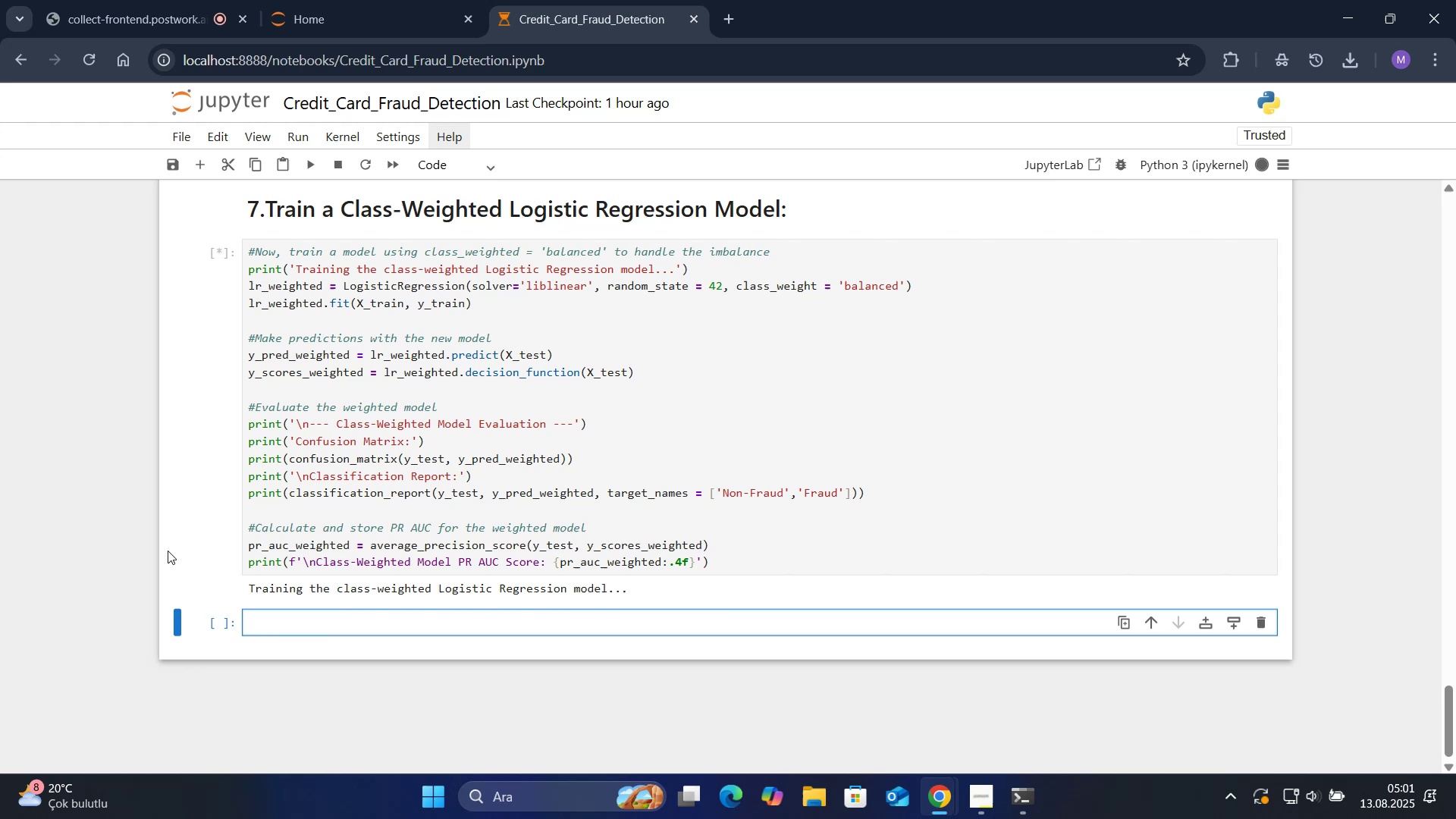 
scroll: coordinate [96, 541], scroll_direction: down, amount: 3.0
 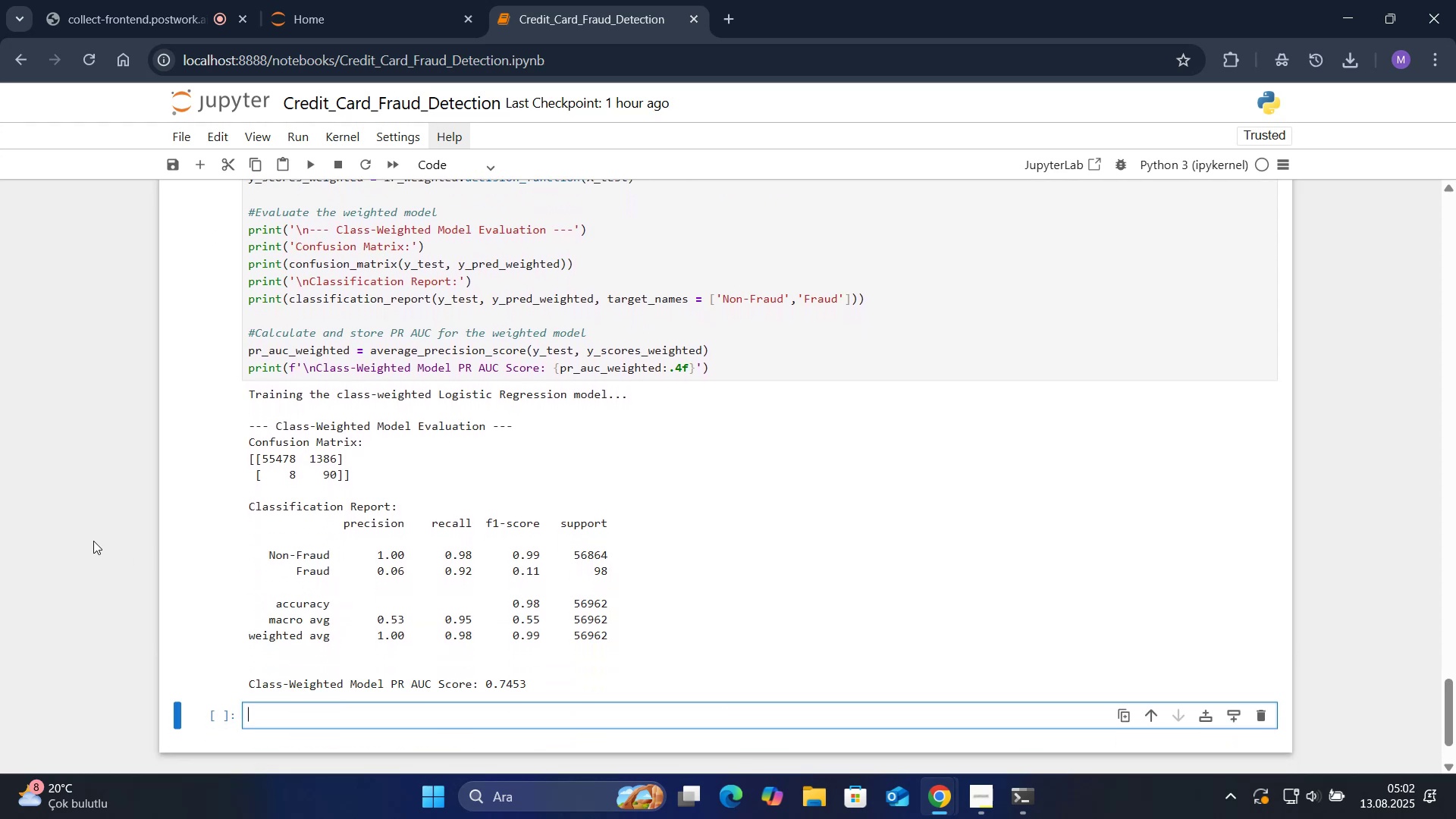 
scroll: coordinate [93, 541], scroll_direction: up, amount: 9.0
 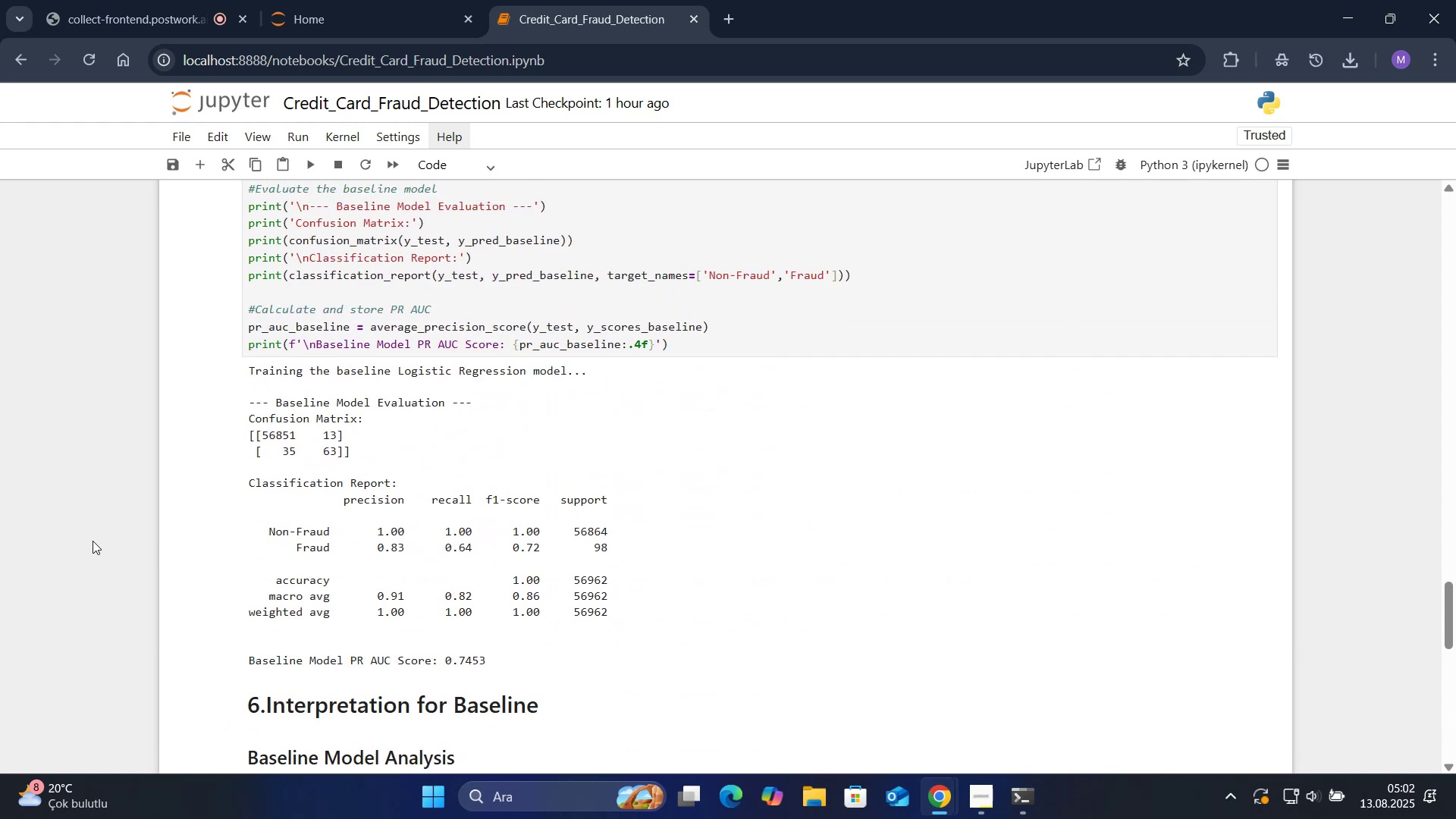 
scroll: coordinate [92, 541], scroll_direction: down, amount: 9.0
 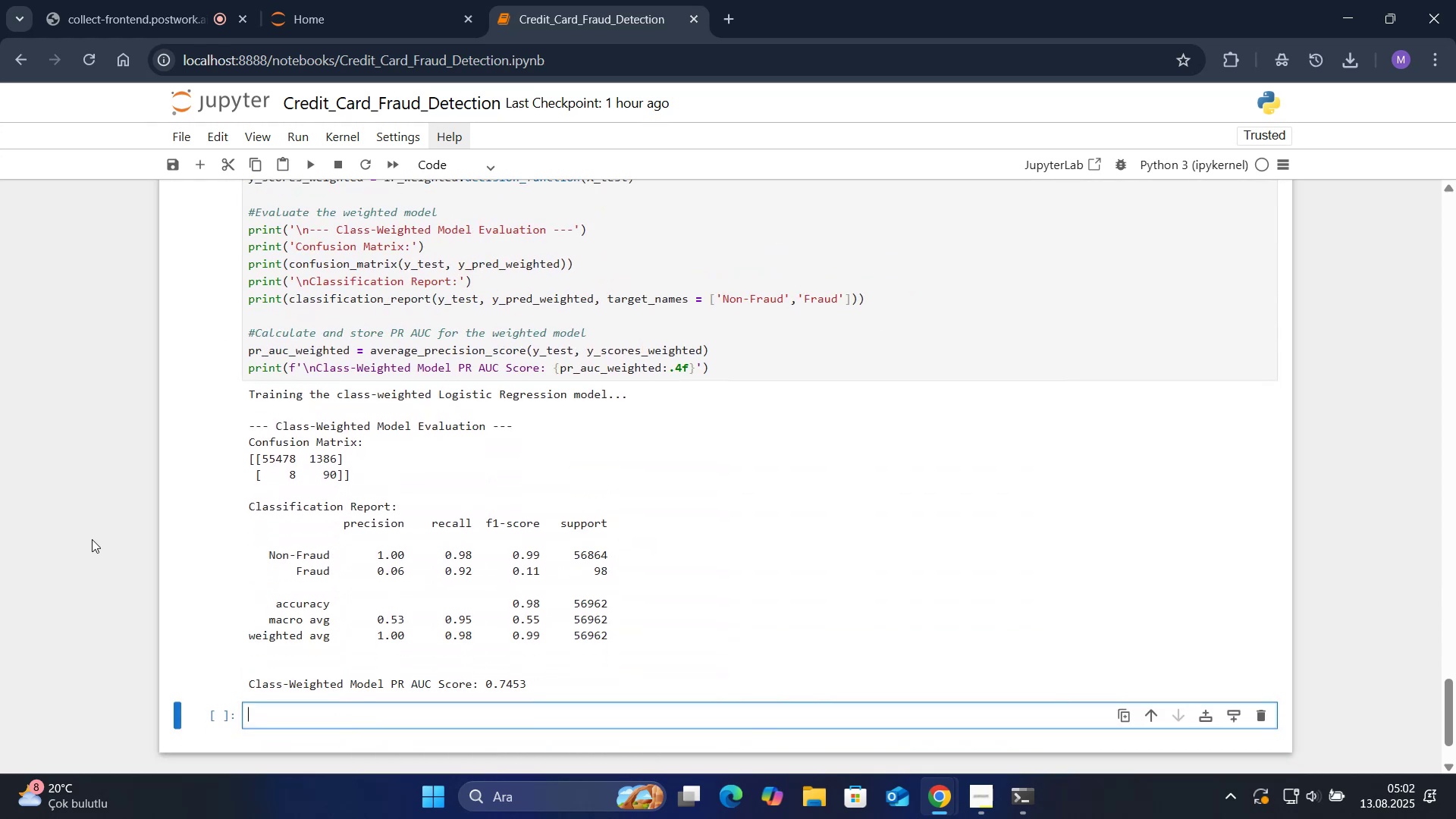 
wait(12.98)
 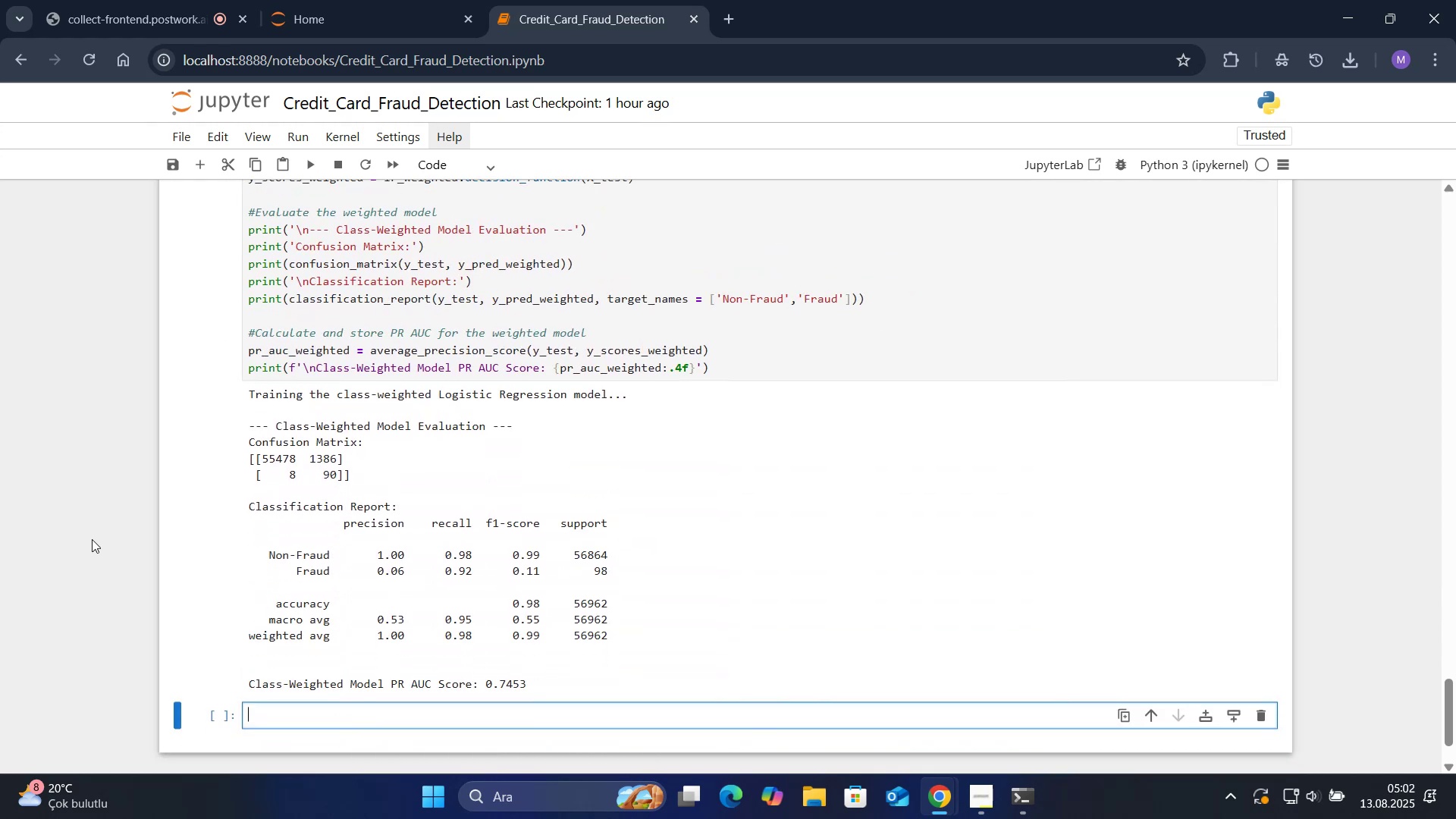 
scroll: coordinate [83, 538], scroll_direction: up, amount: 7.0
 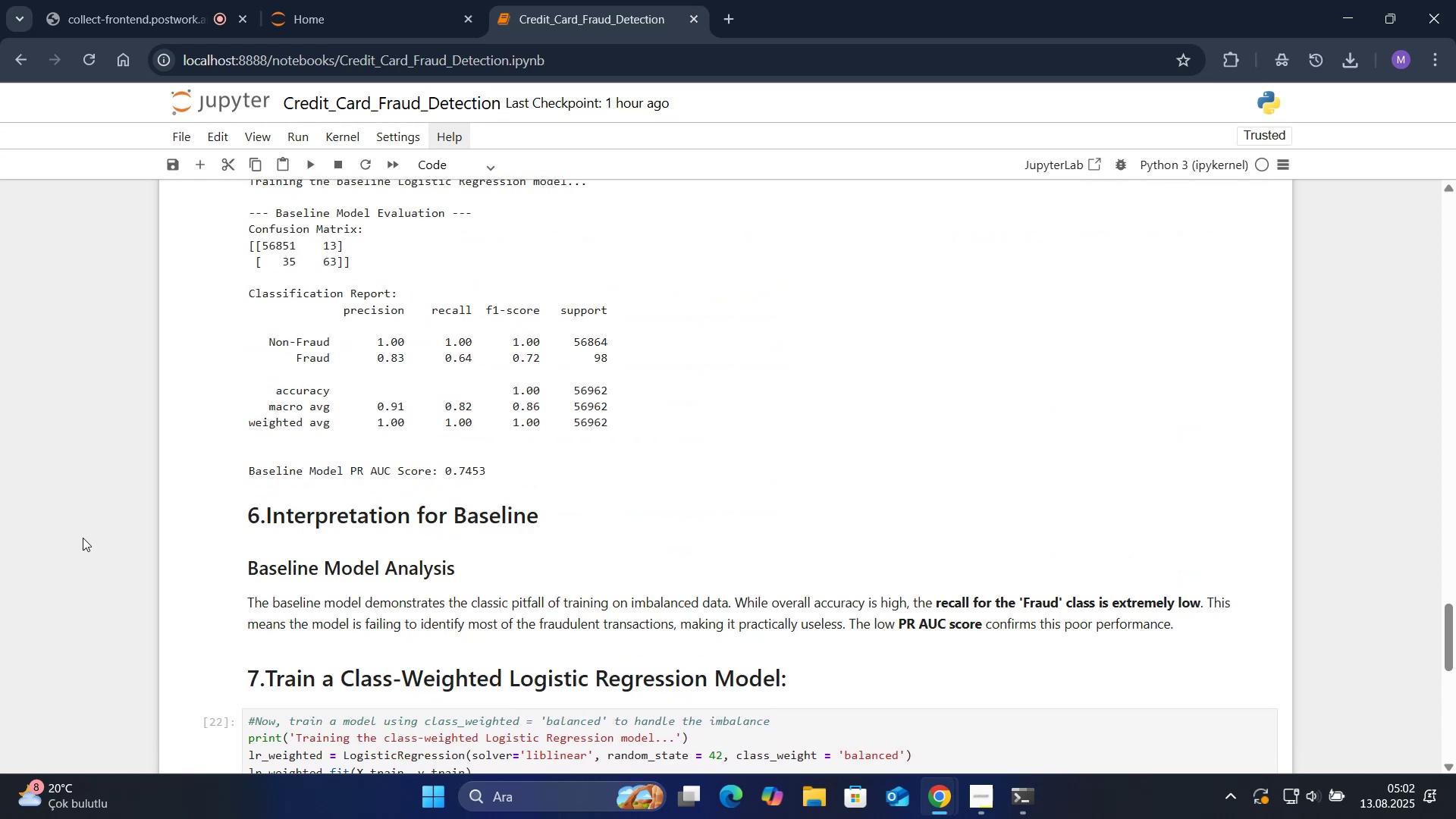 
scroll: coordinate [83, 538], scroll_direction: down, amount: 7.0
 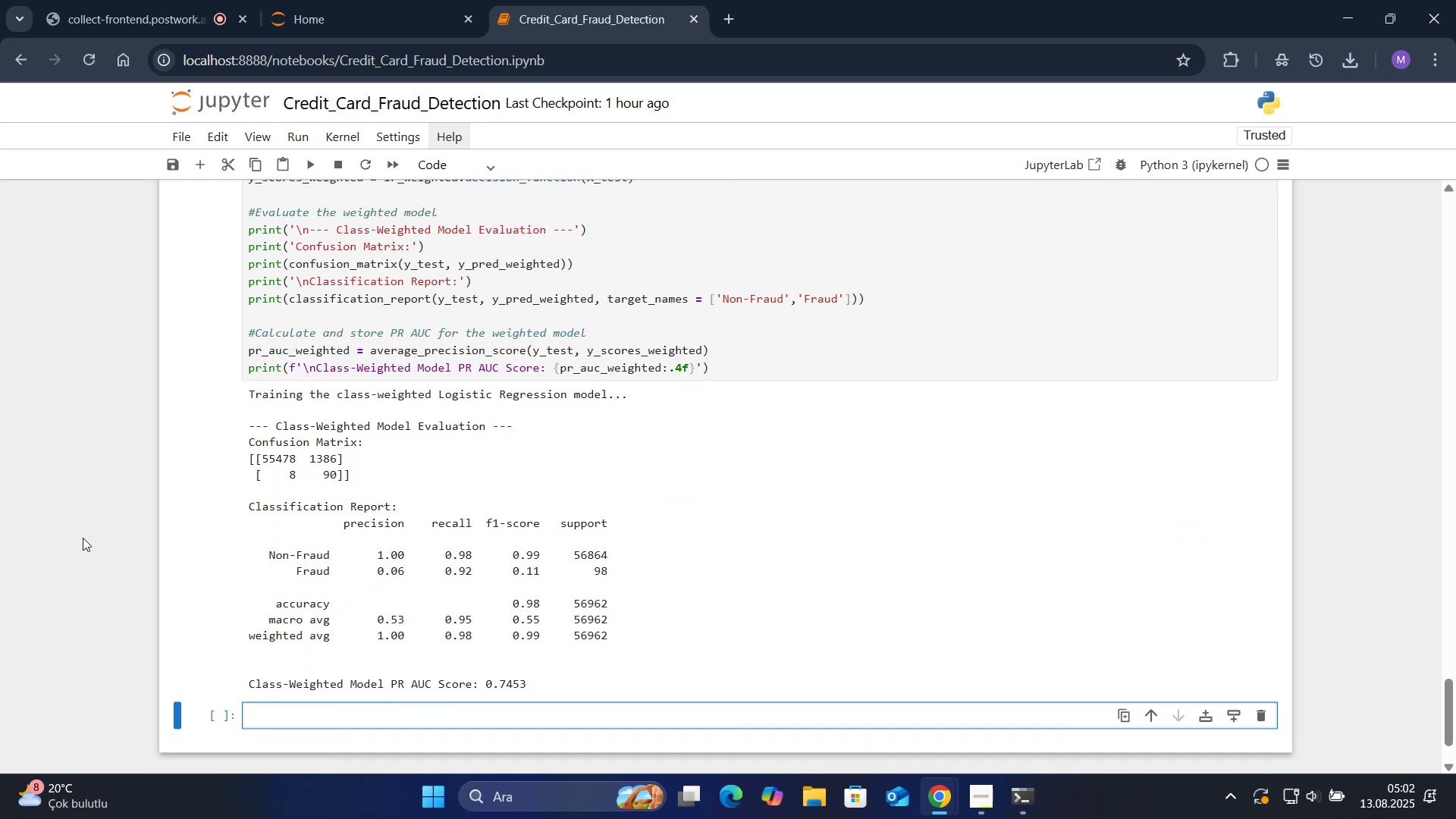 
scroll: coordinate [83, 538], scroll_direction: up, amount: 2.0
 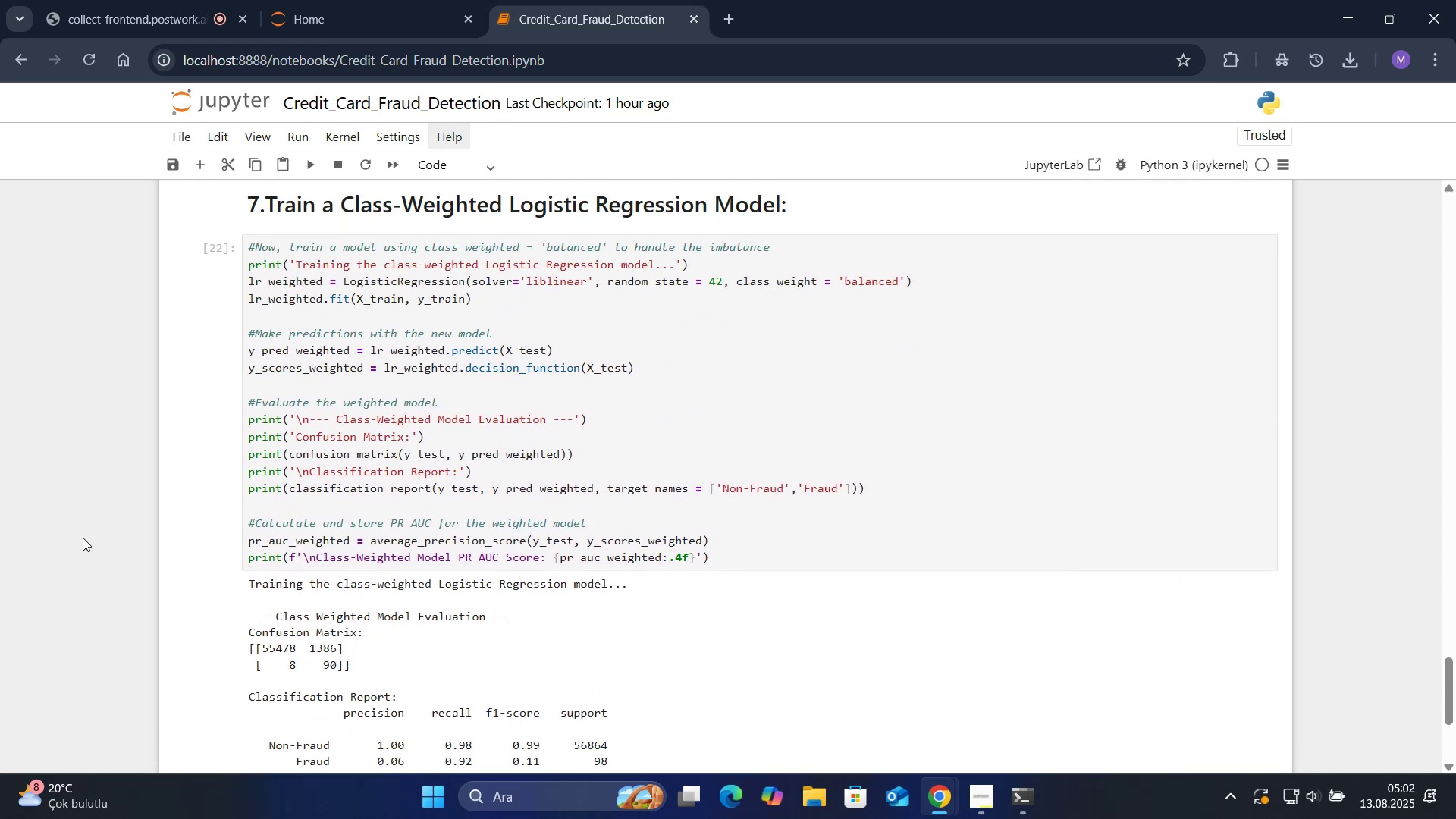 
scroll: coordinate [83, 538], scroll_direction: down, amount: 2.0
 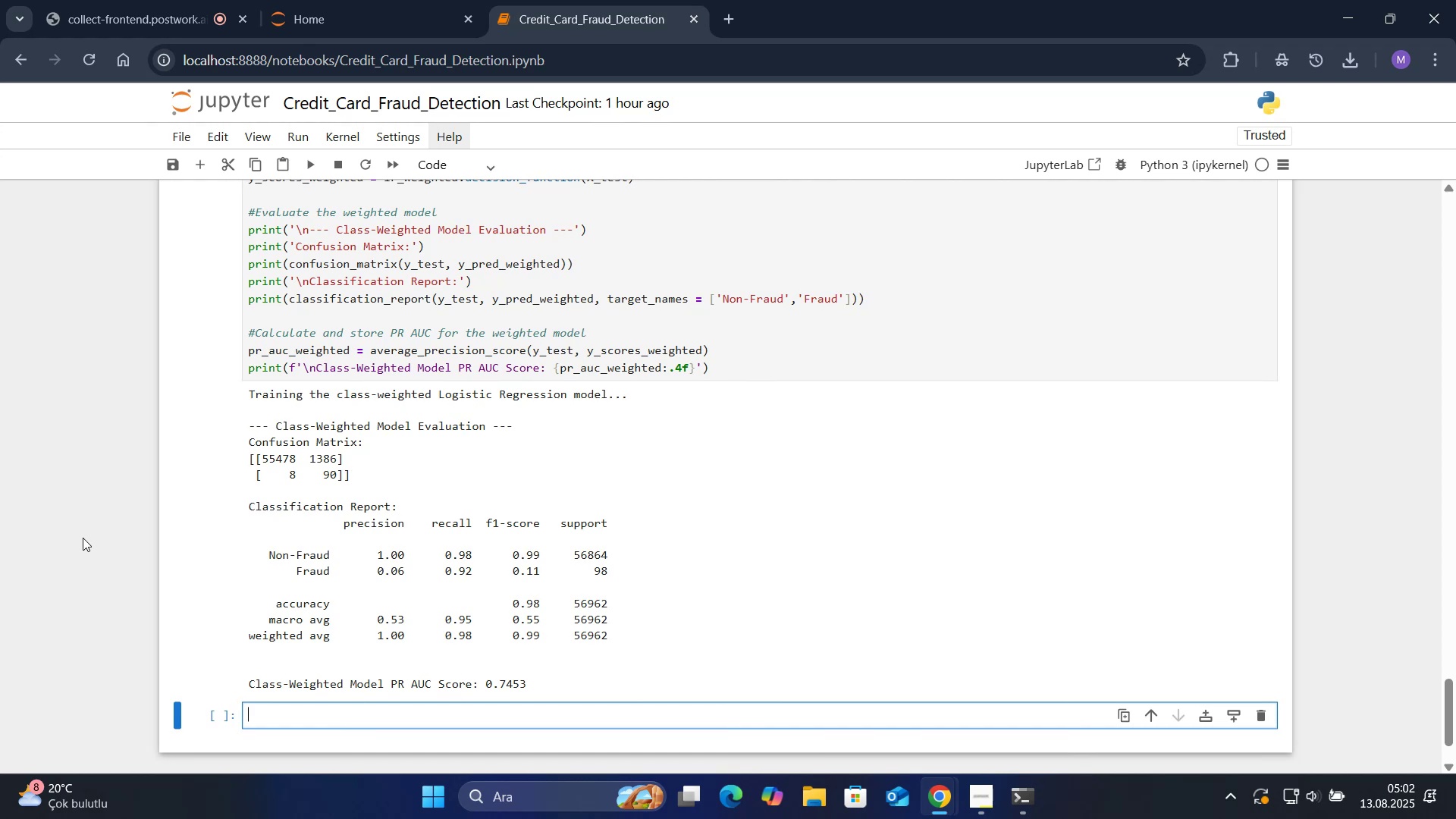 
wait(5.53)
 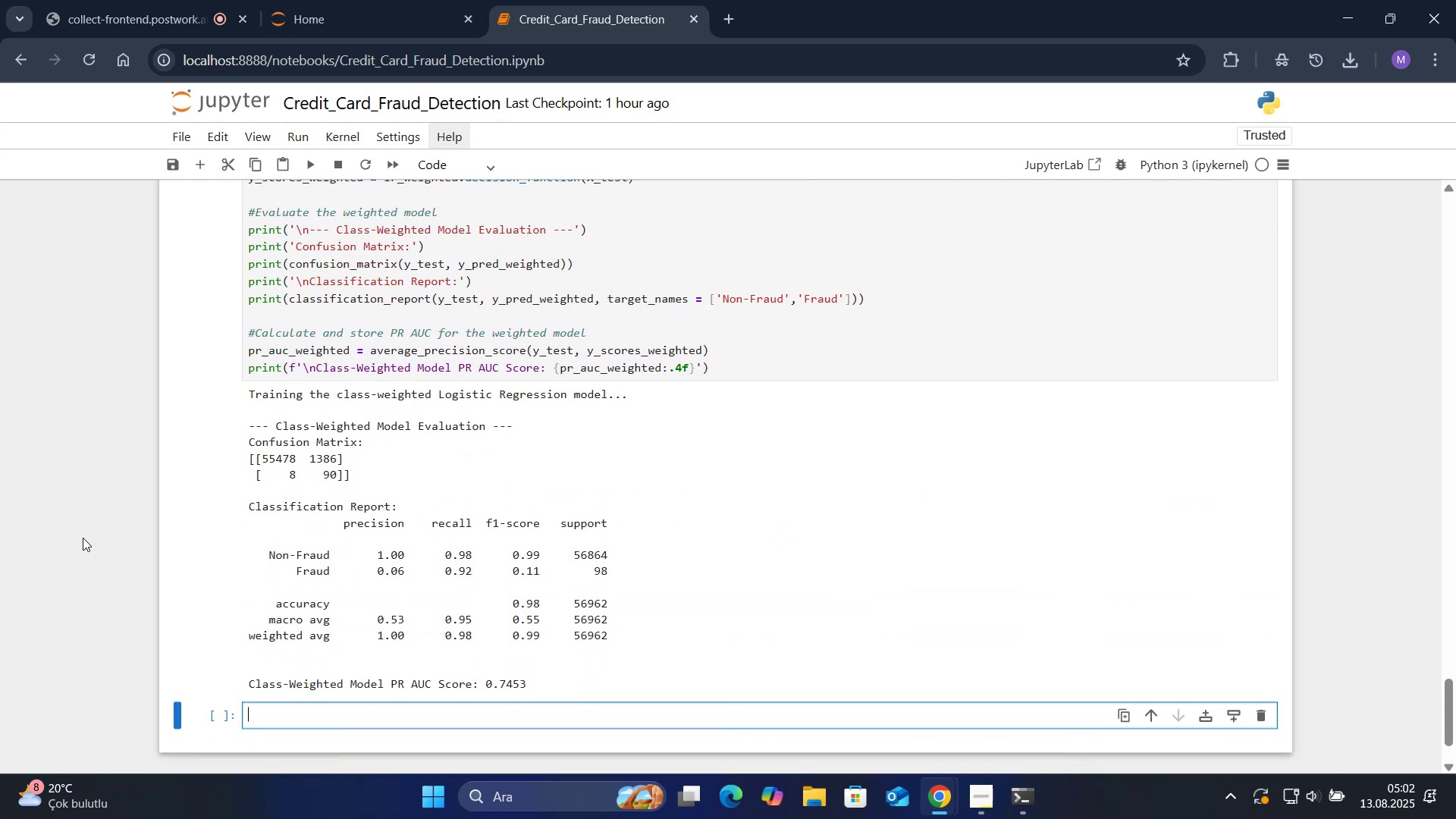 
scroll: coordinate [64, 529], scroll_direction: up, amount: 2.0
 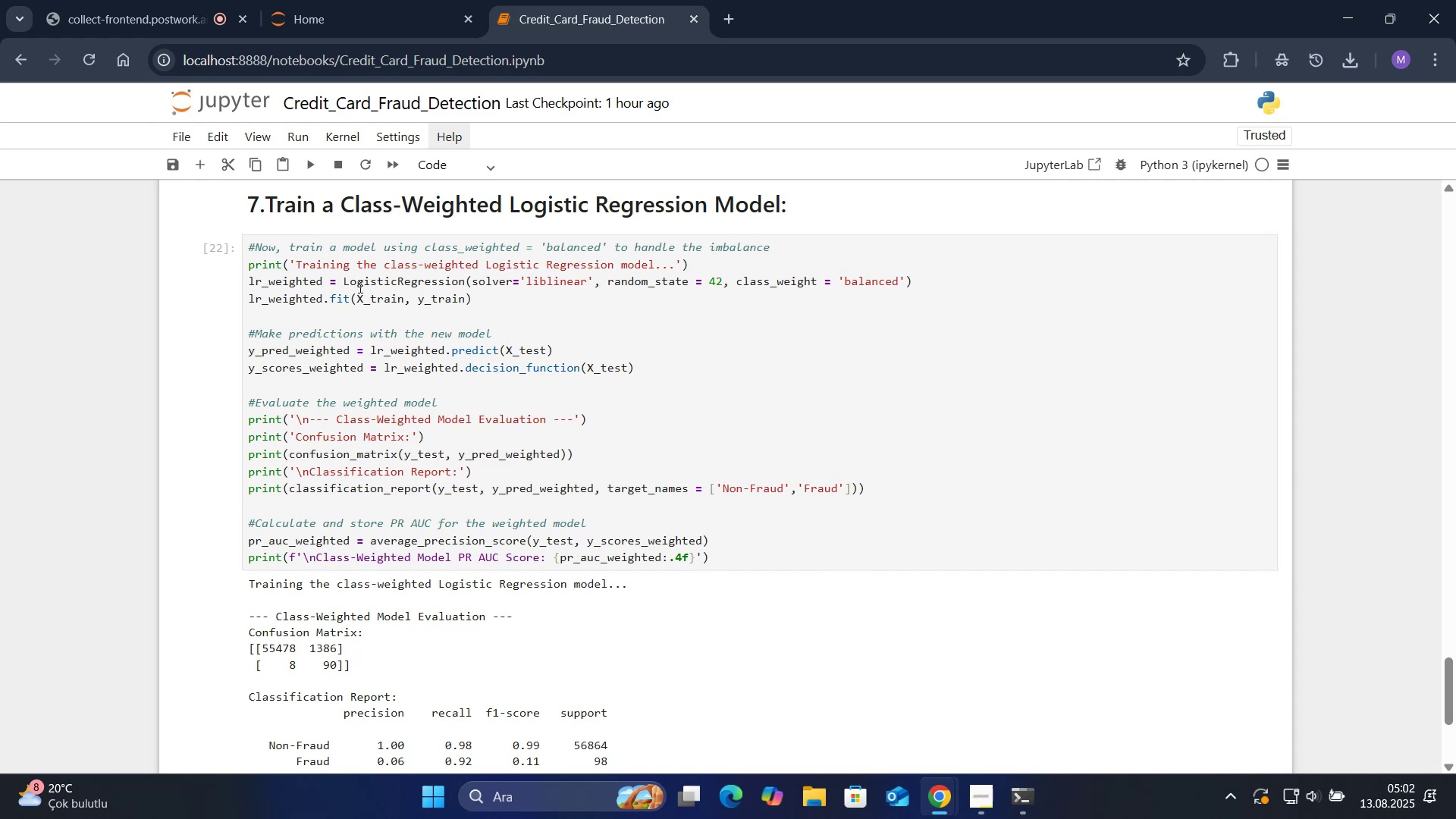 
wait(28.36)
 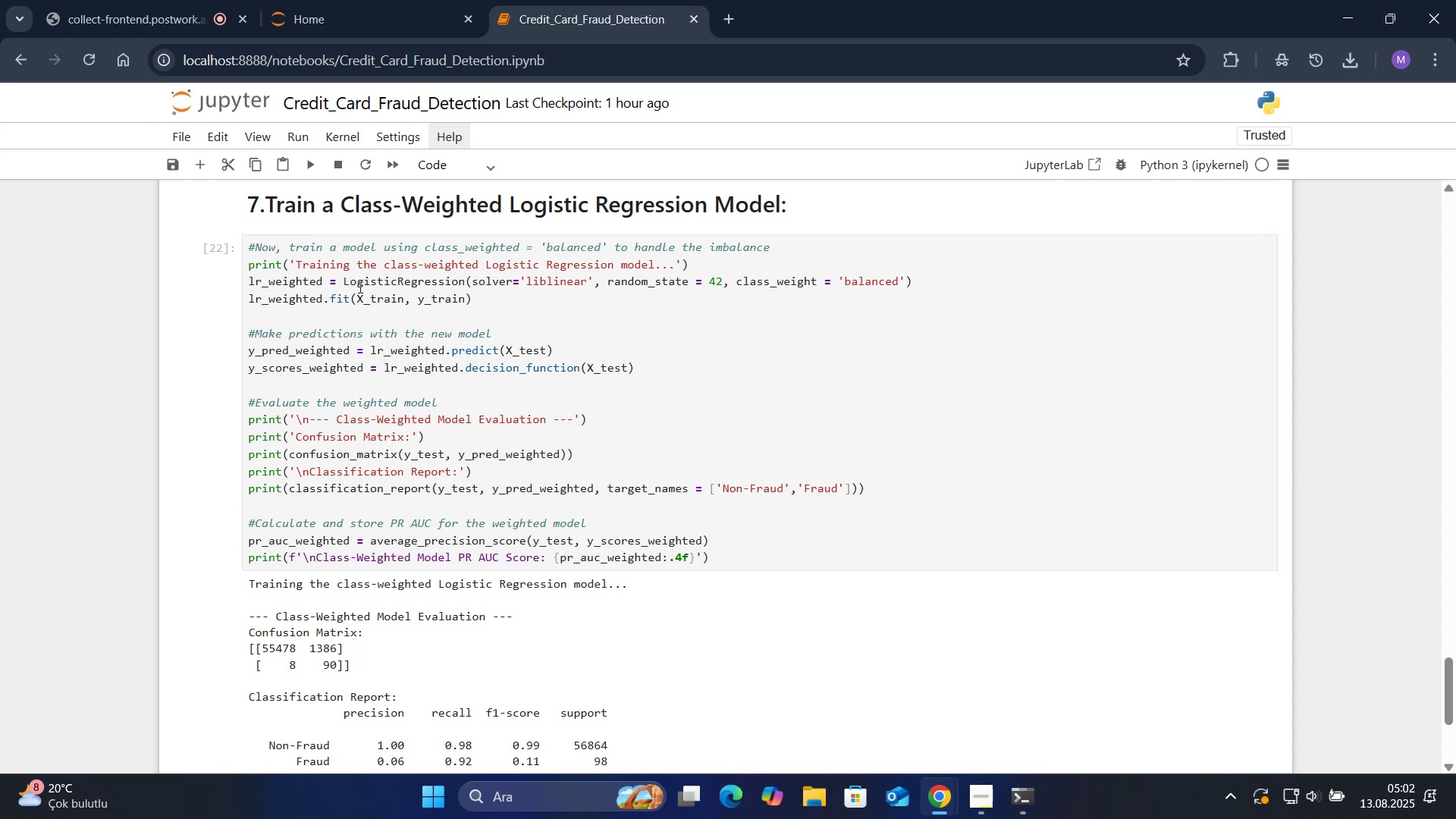 
scroll: coordinate [699, 322], scroll_direction: up, amount: 10.0
 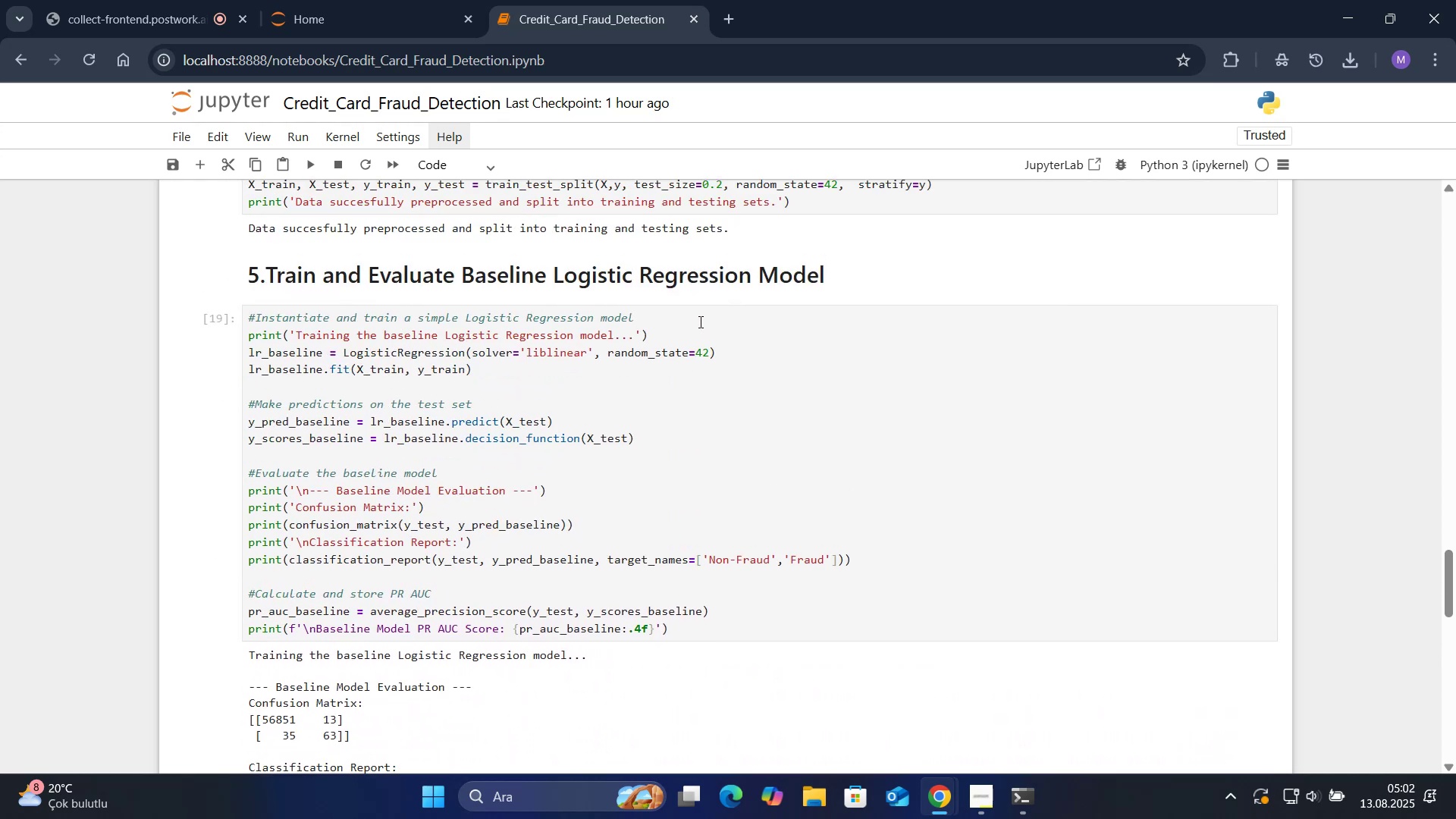 
scroll: coordinate [699, 322], scroll_direction: down, amount: 8.0
 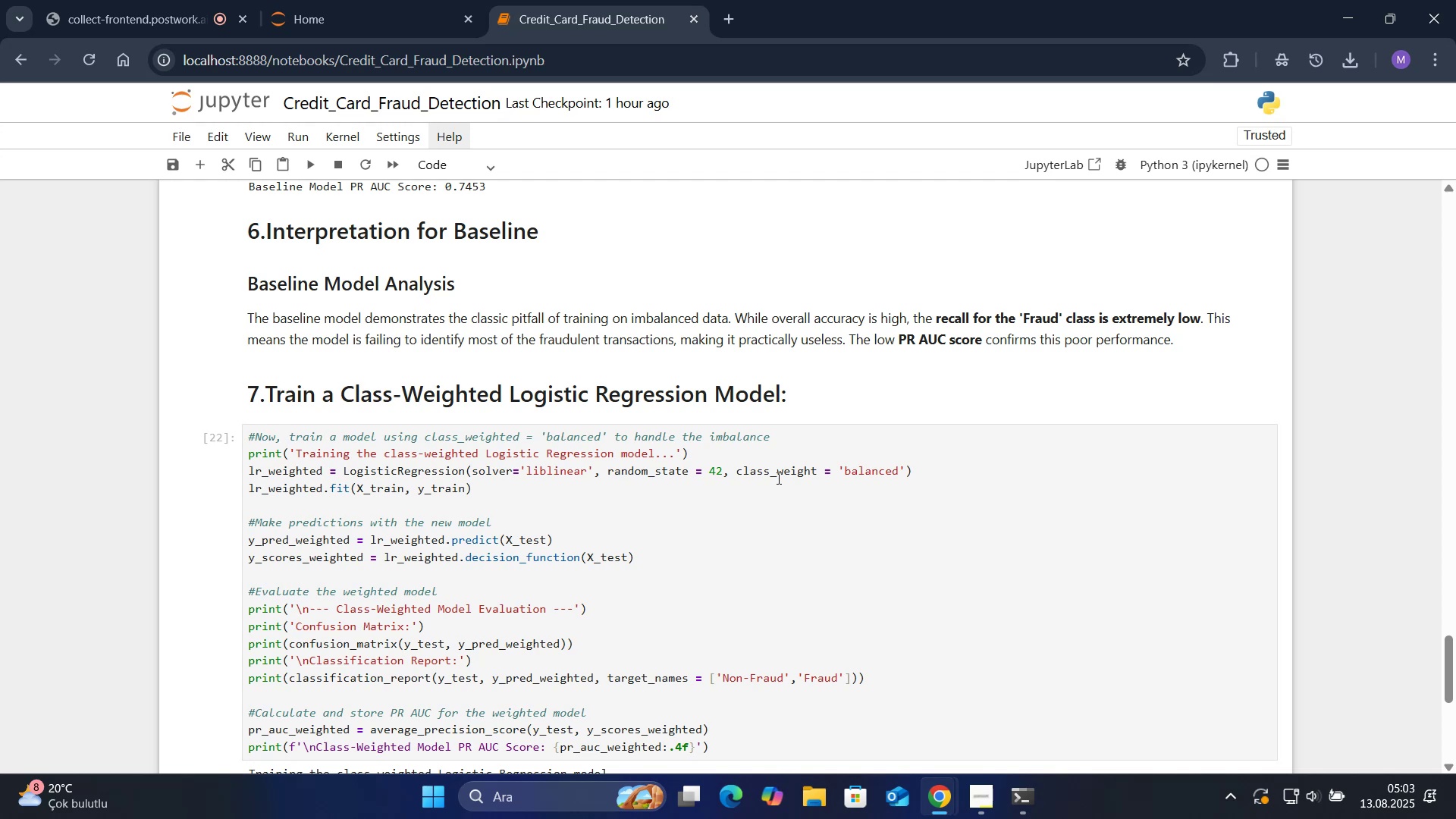 
wait(21.32)
 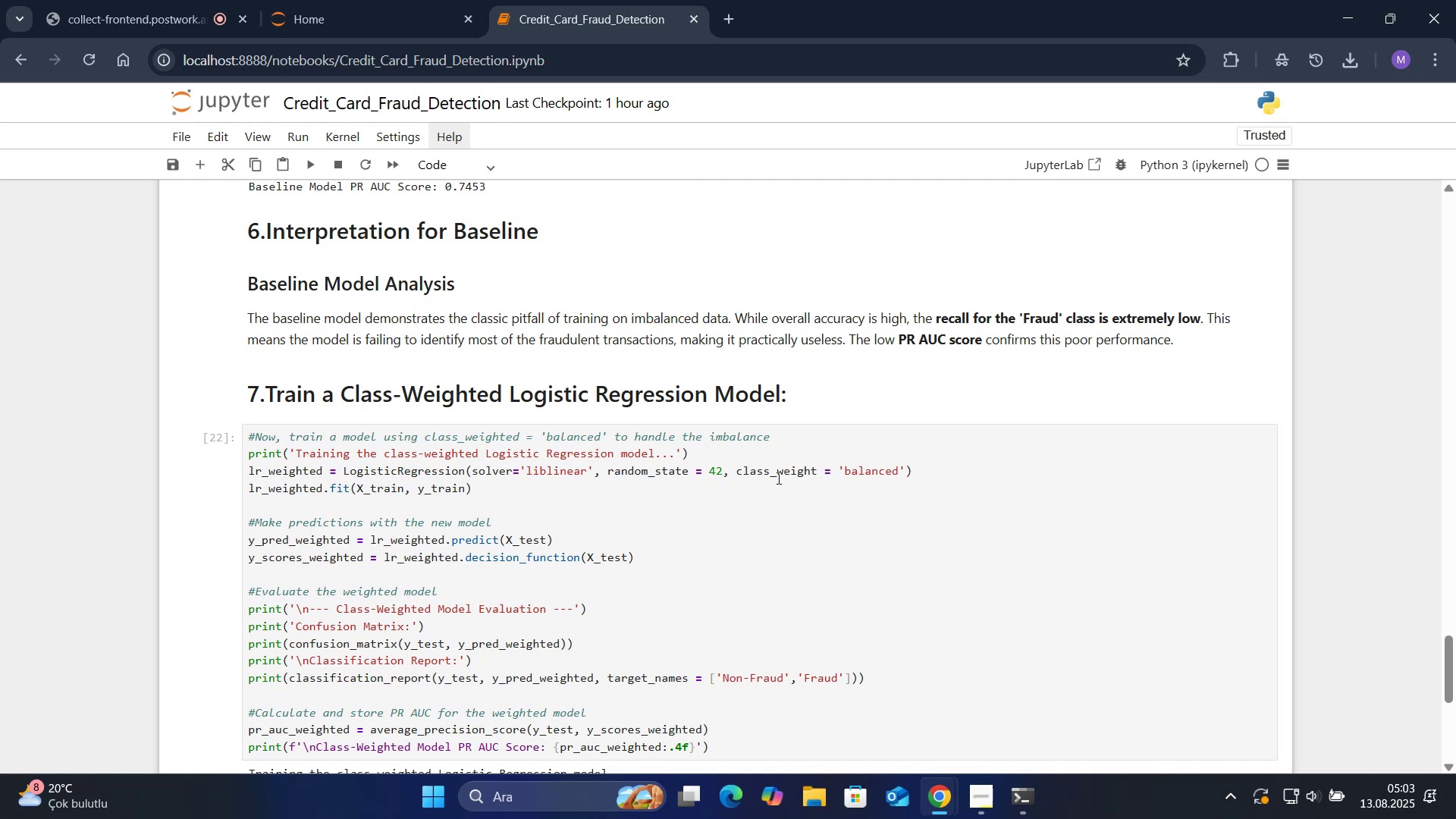 
scroll: coordinate [712, 490], scroll_direction: down, amount: 1.0
 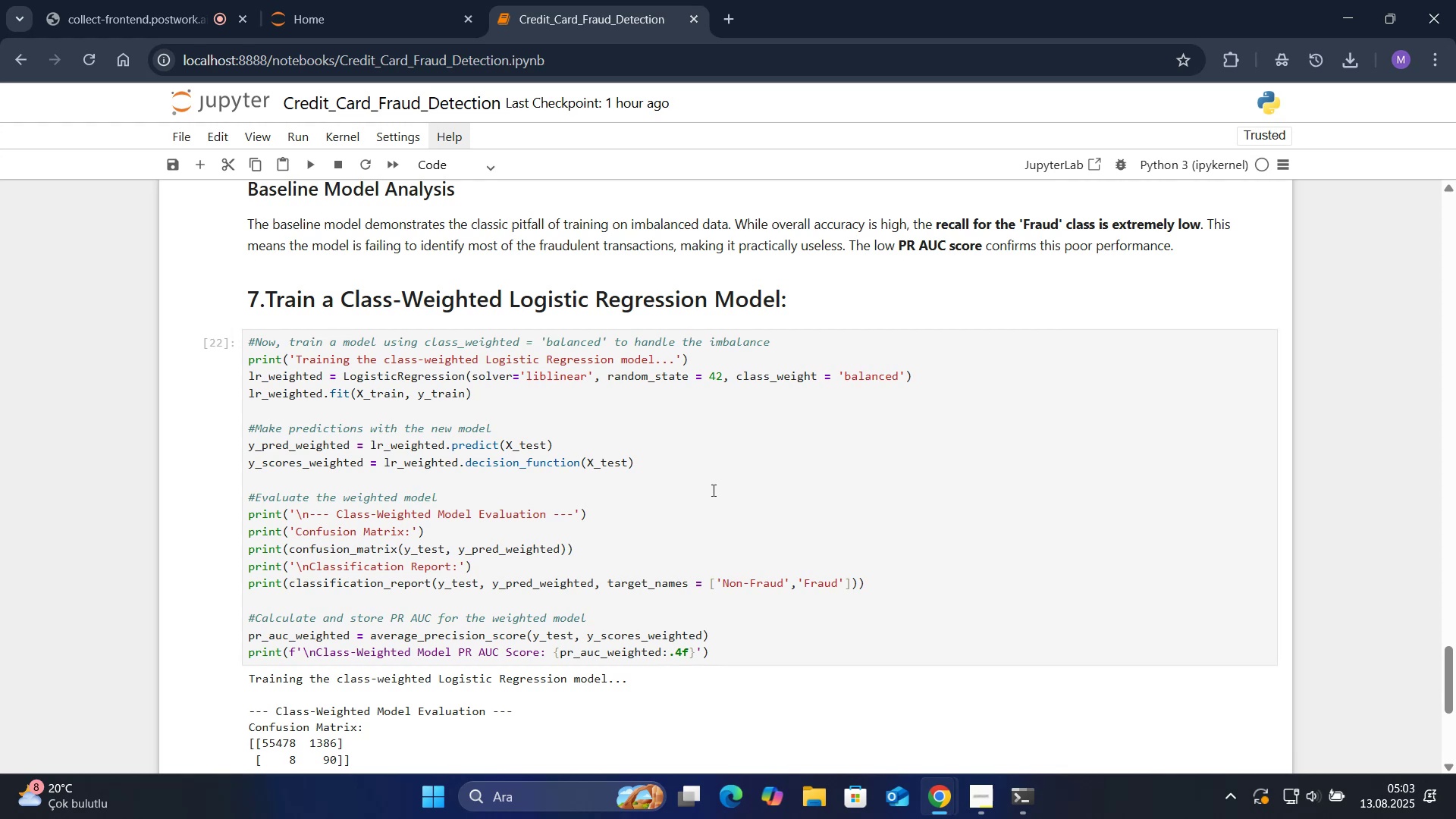 
wait(7.34)
 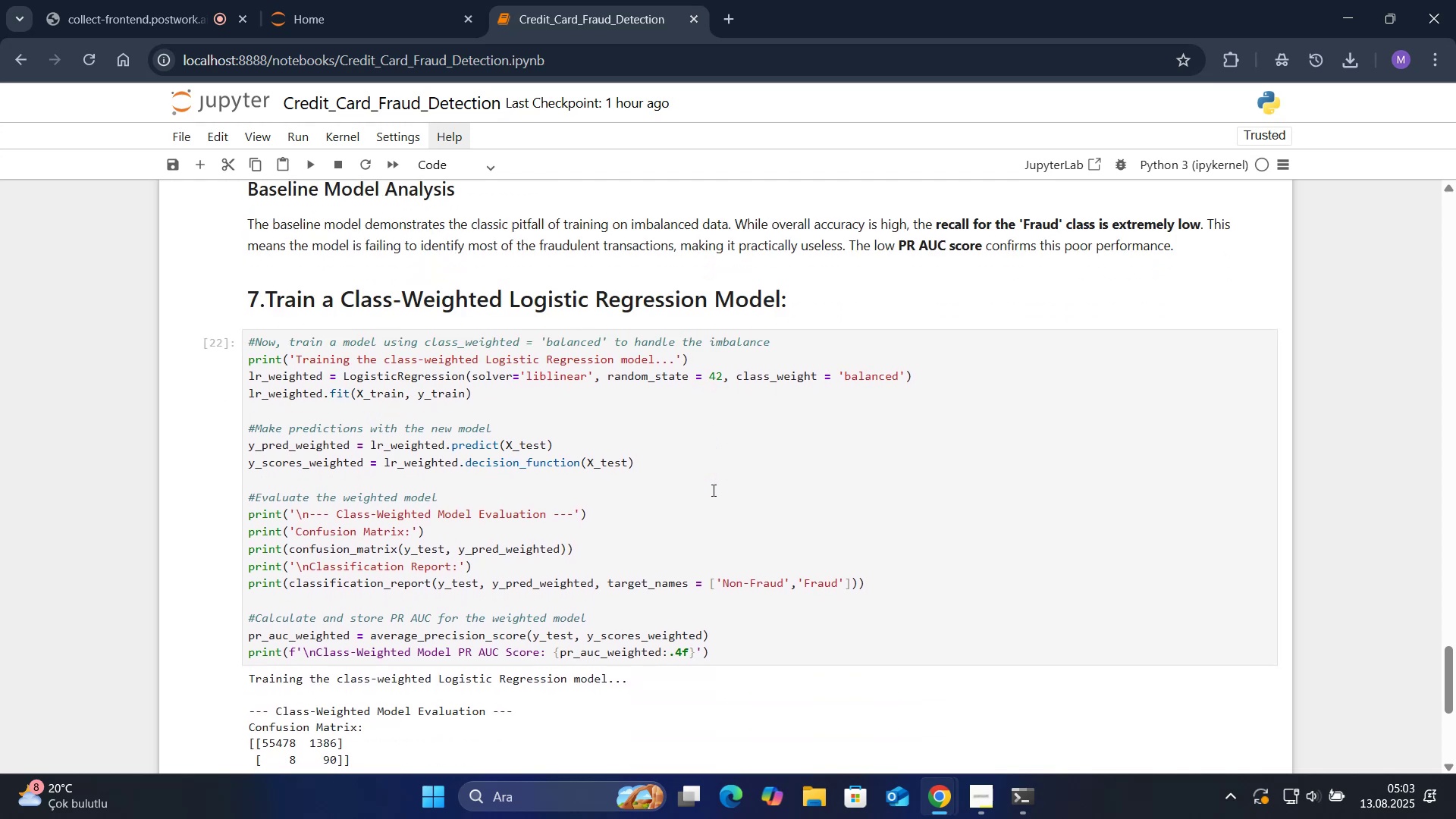 
scroll: coordinate [611, 460], scroll_direction: down, amount: 2.0
 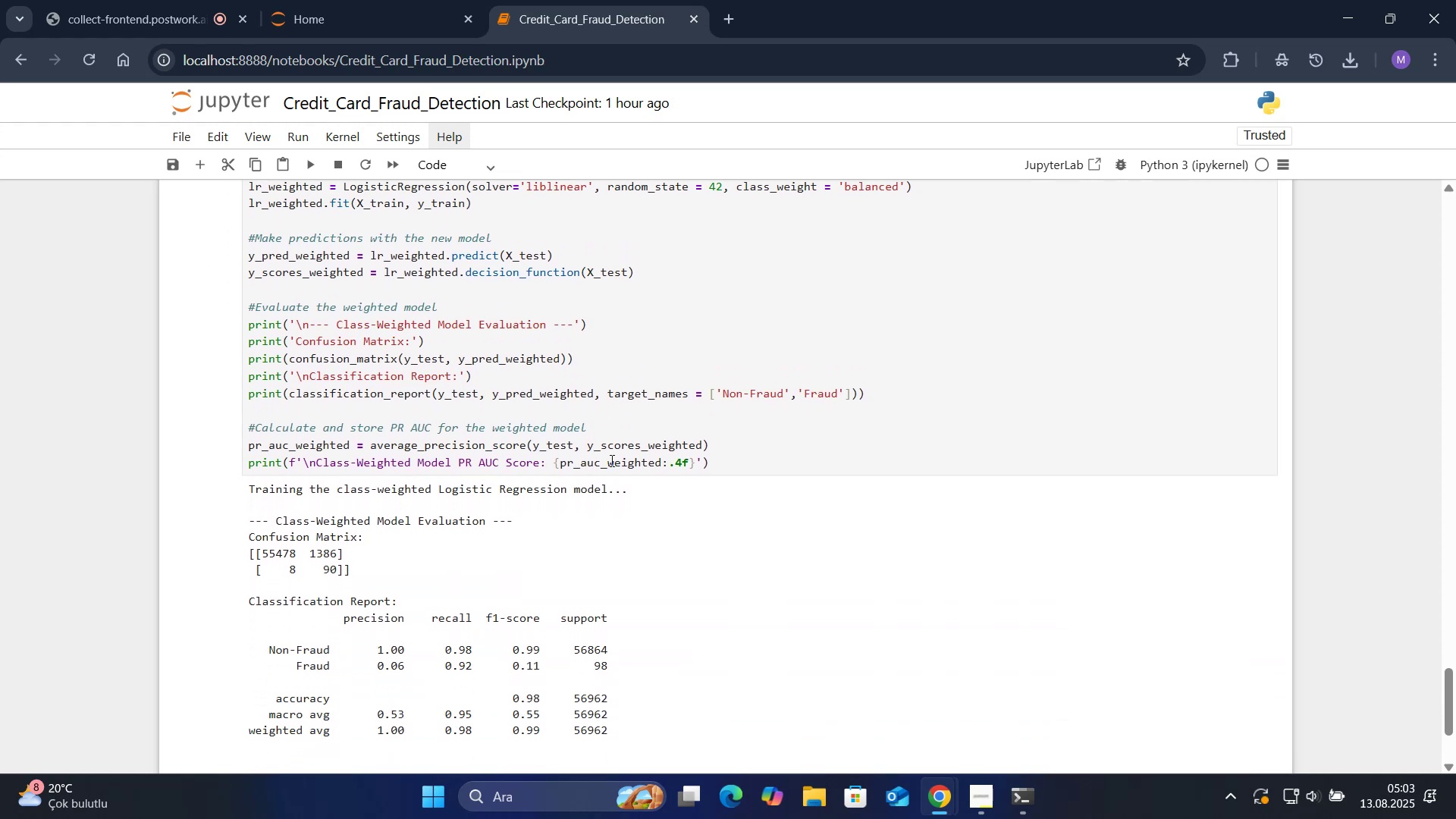 
scroll: coordinate [609, 459], scroll_direction: up, amount: 1.0
 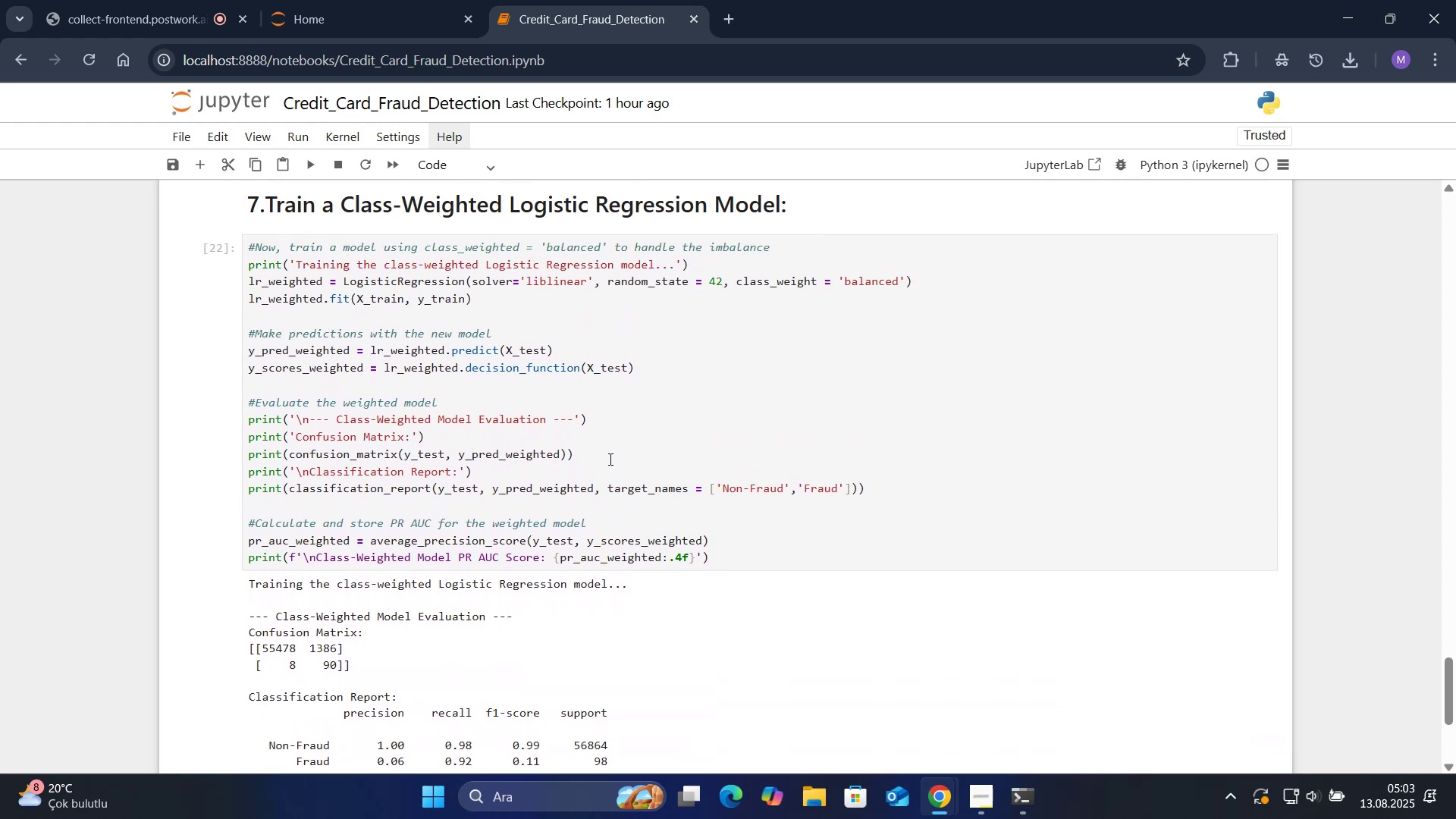 
scroll: coordinate [615, 417], scroll_direction: down, amount: 2.0
 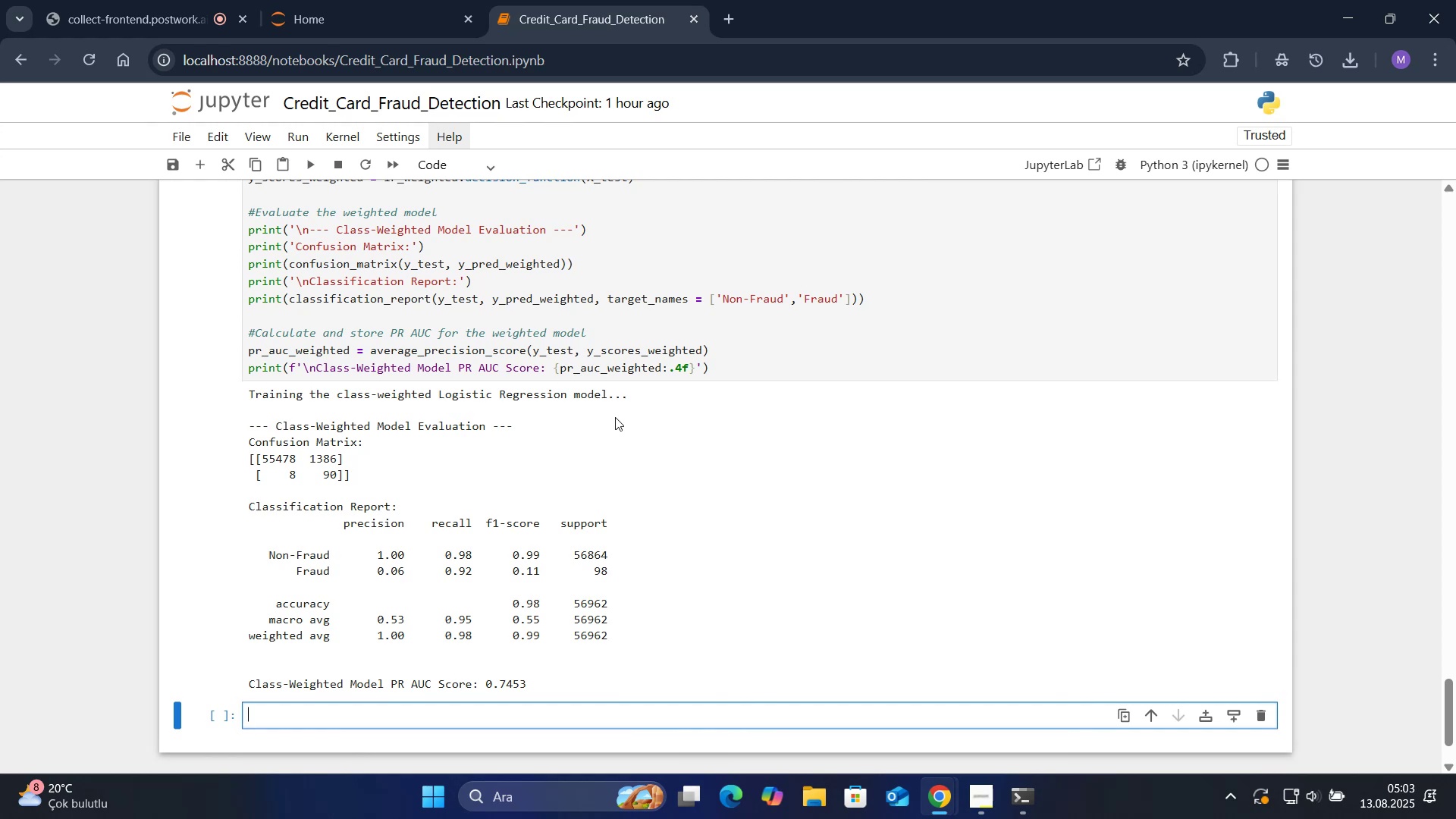 
wait(9.12)
 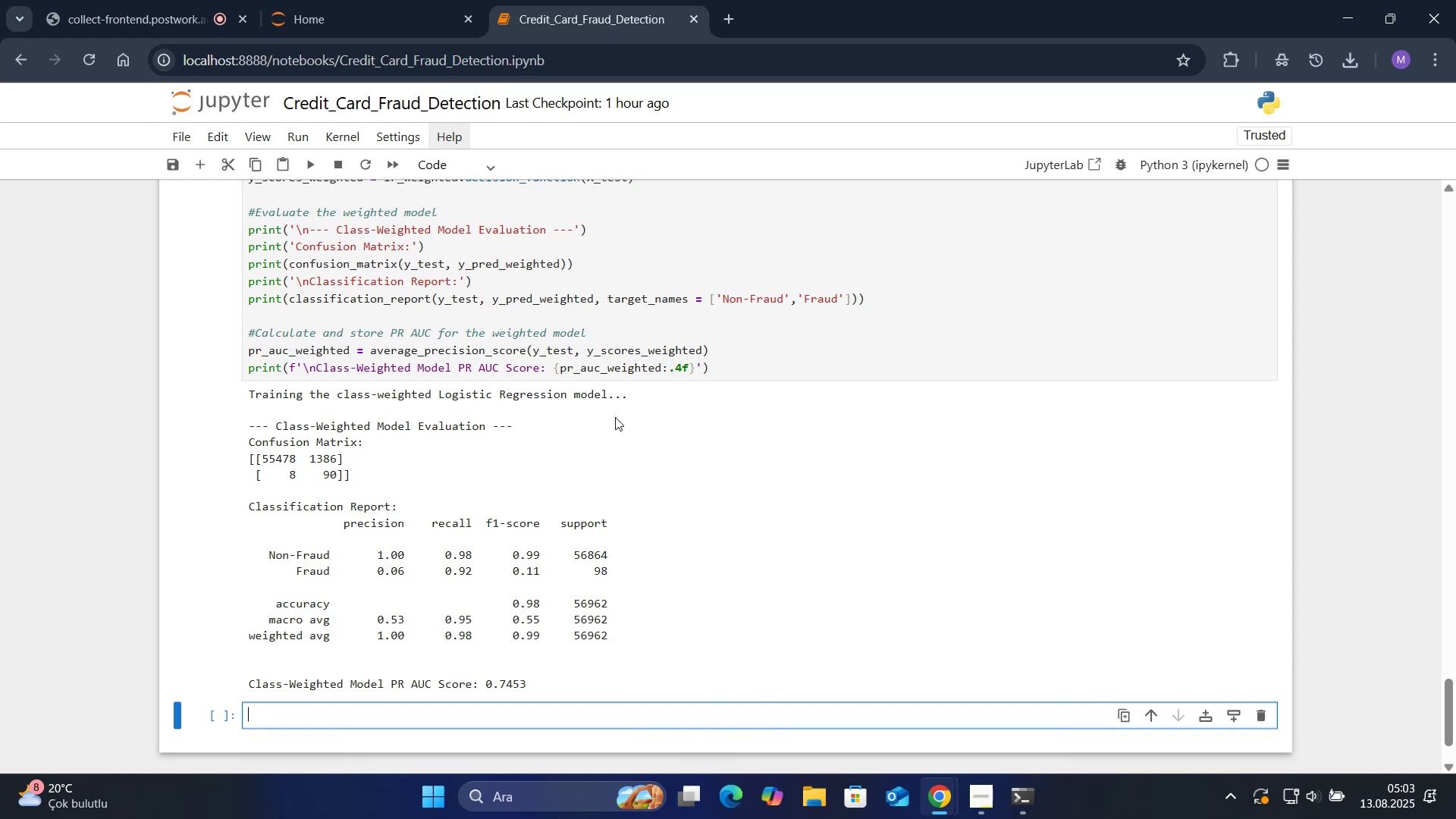 
scroll: coordinate [615, 417], scroll_direction: up, amount: 7.0
 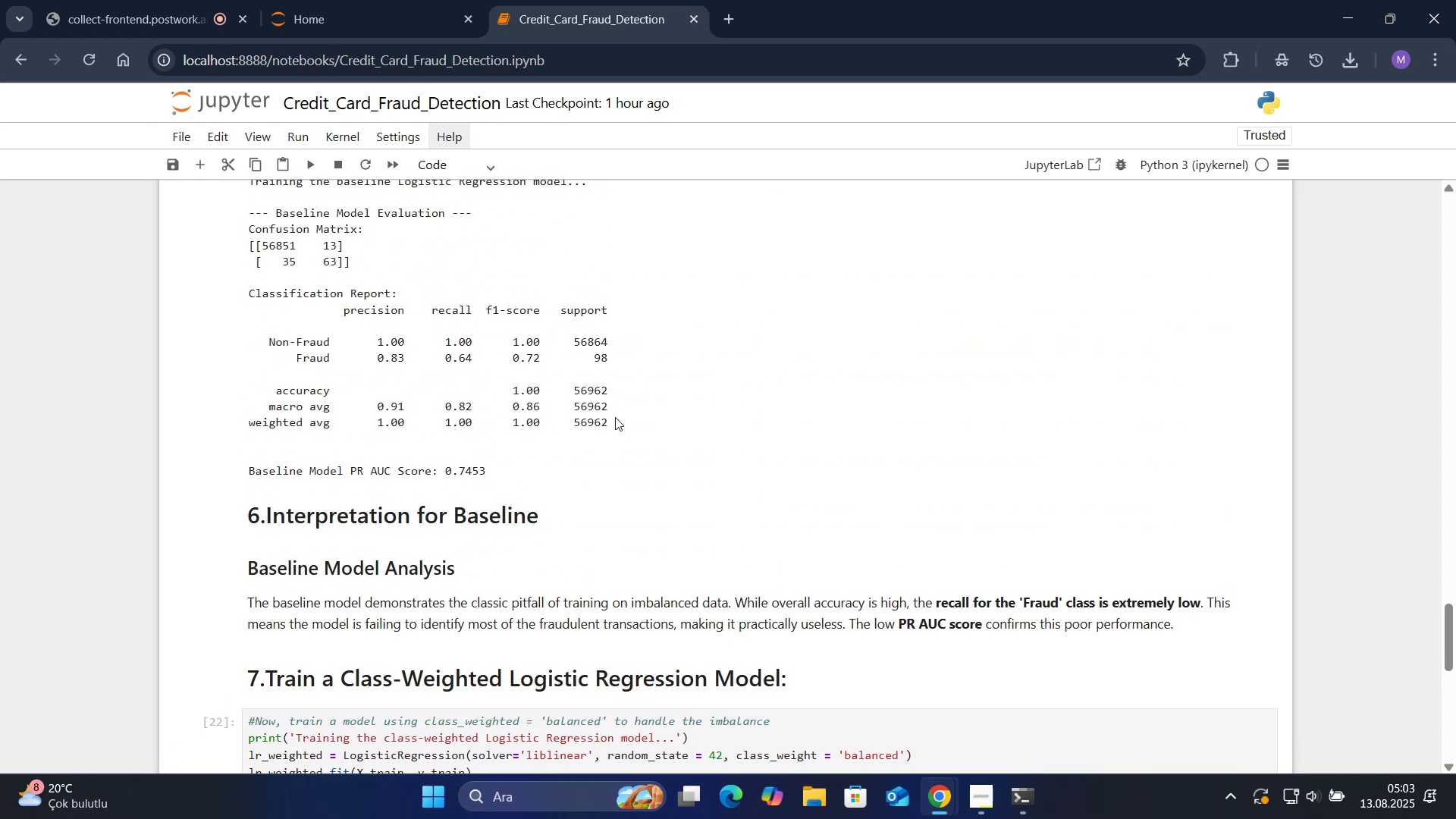 
scroll: coordinate [615, 417], scroll_direction: down, amount: 6.0
 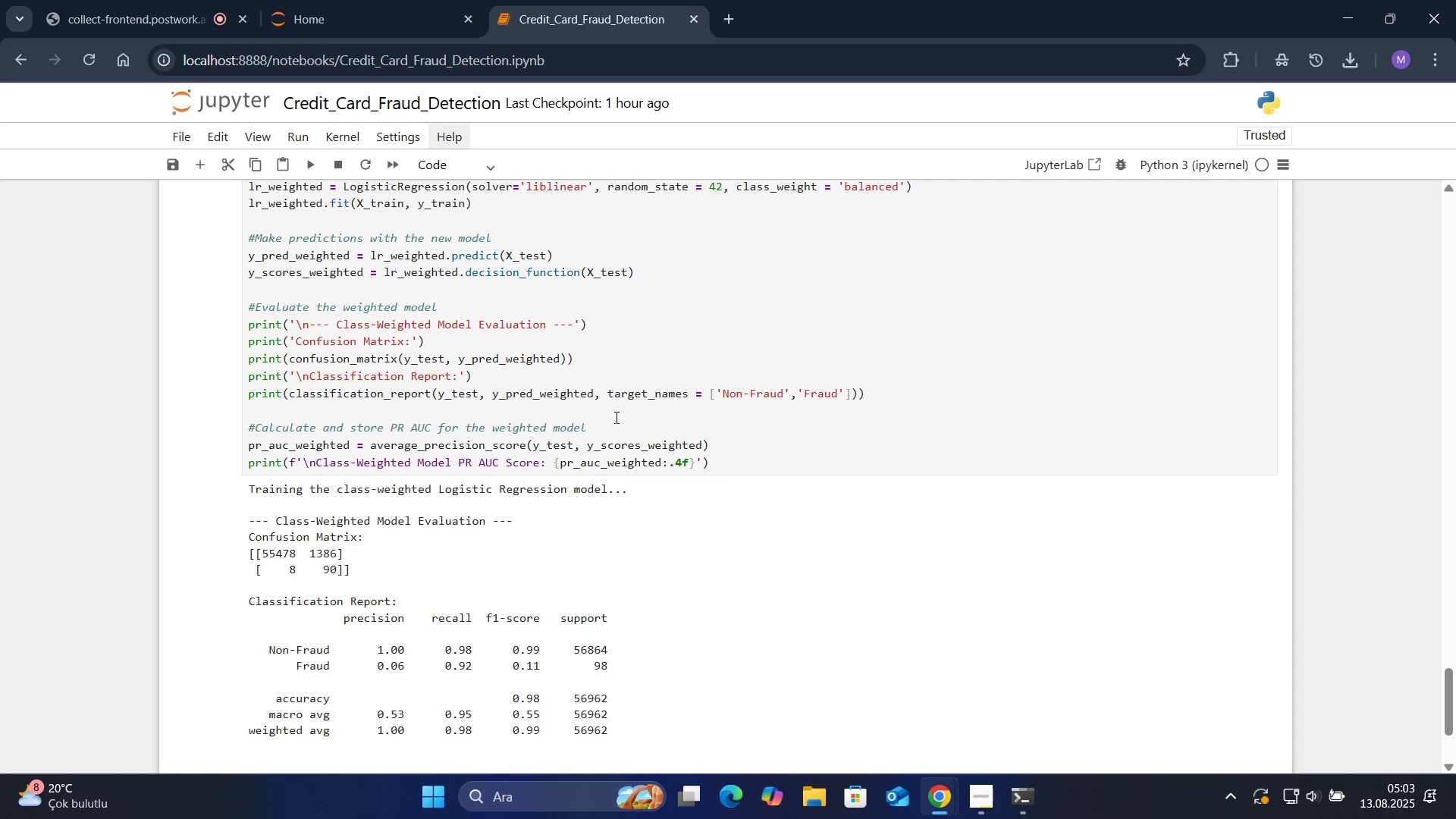 
scroll: coordinate [615, 417], scroll_direction: up, amount: 6.0
 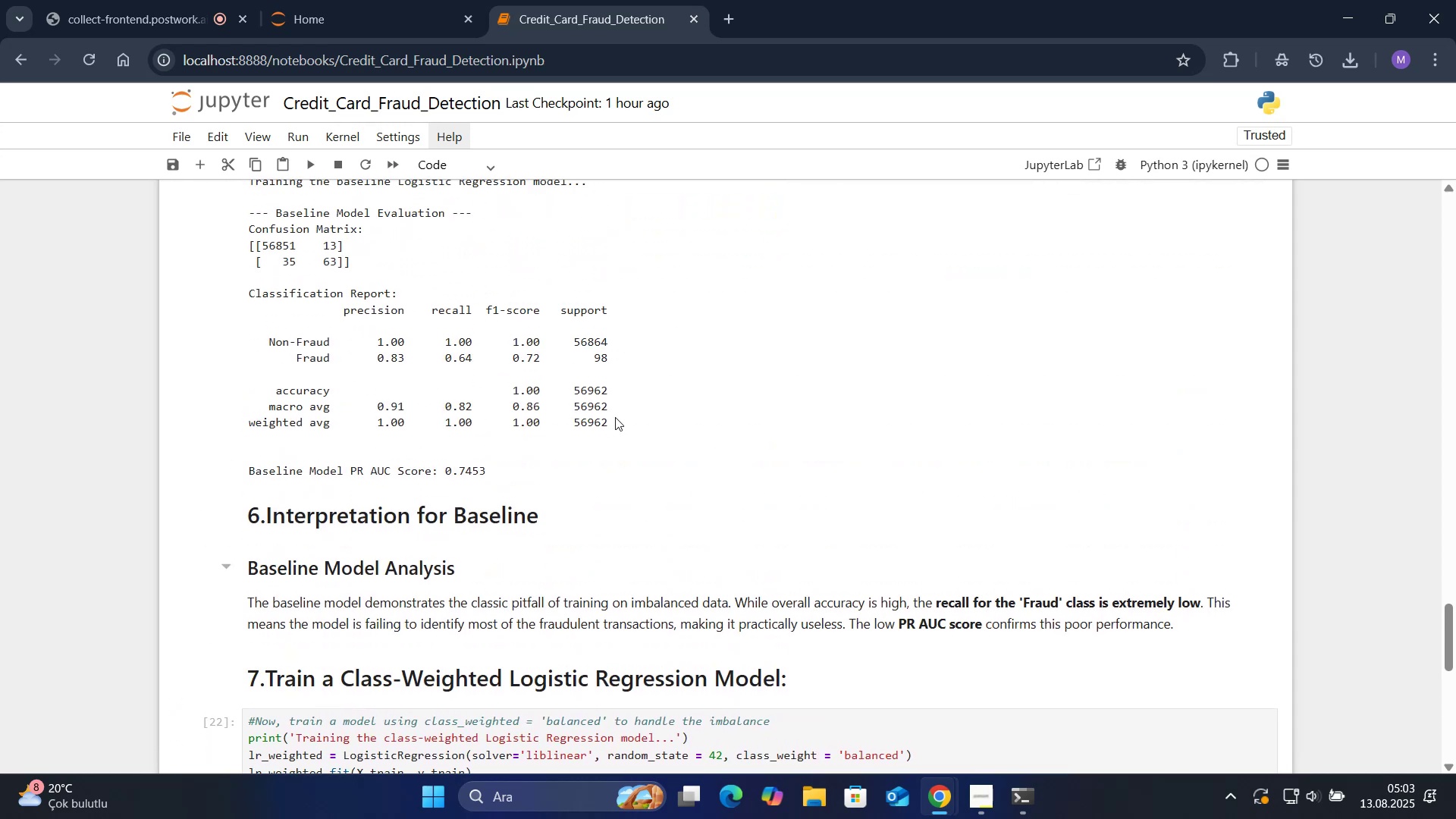 
scroll: coordinate [615, 417], scroll_direction: down, amount: 5.0
 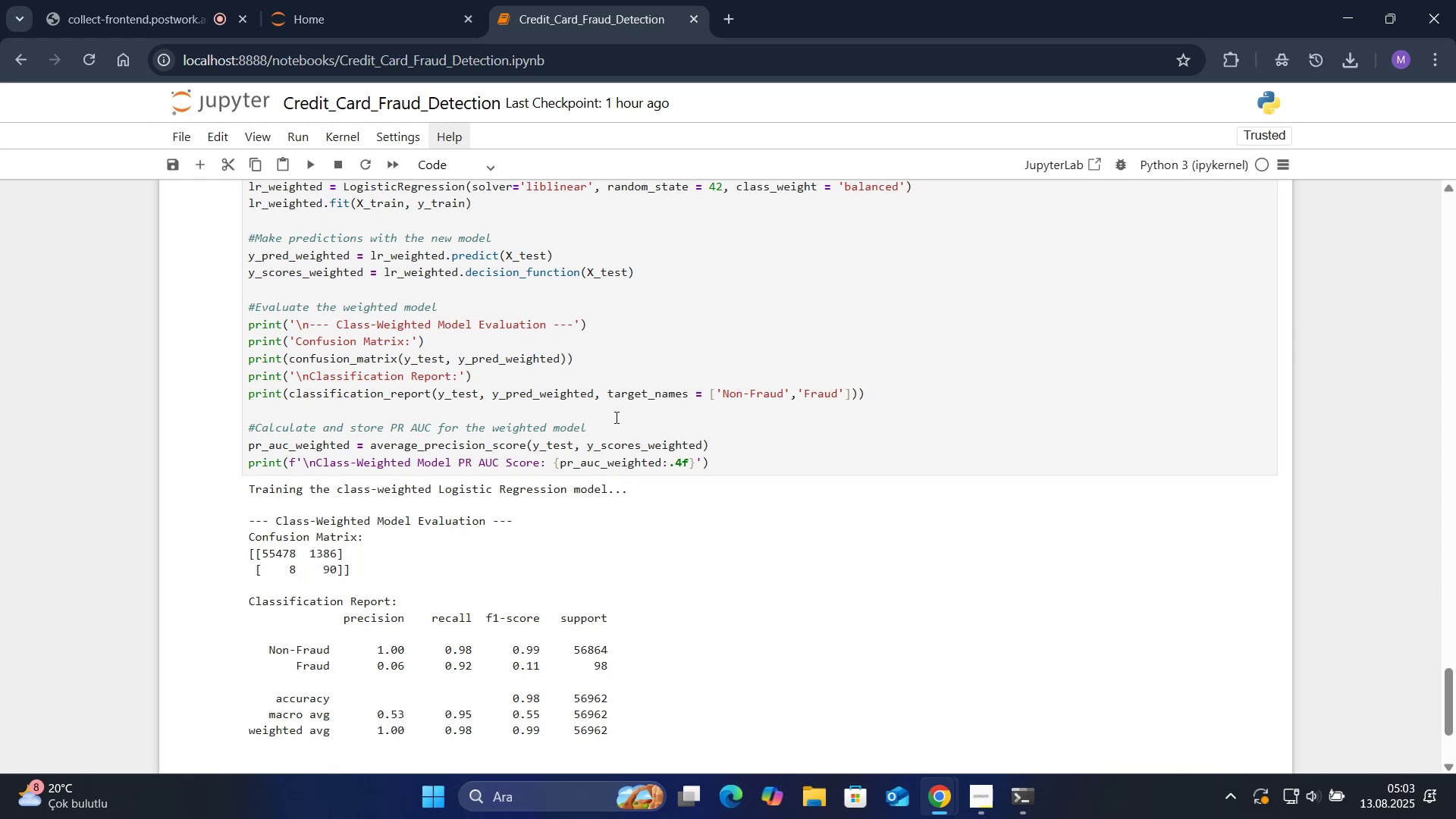 
wait(6.34)
 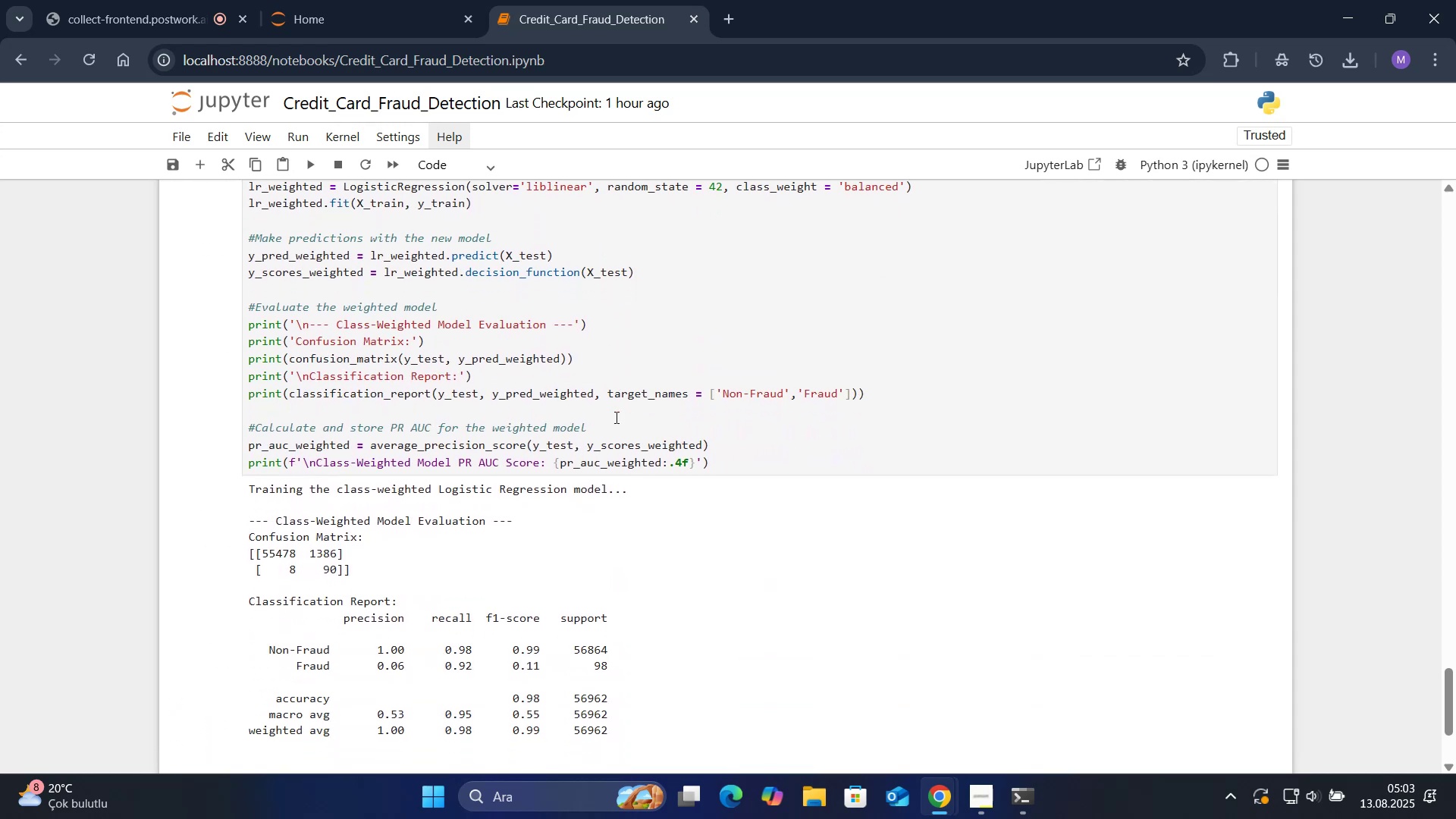 
scroll: coordinate [615, 417], scroll_direction: down, amount: 1.0
 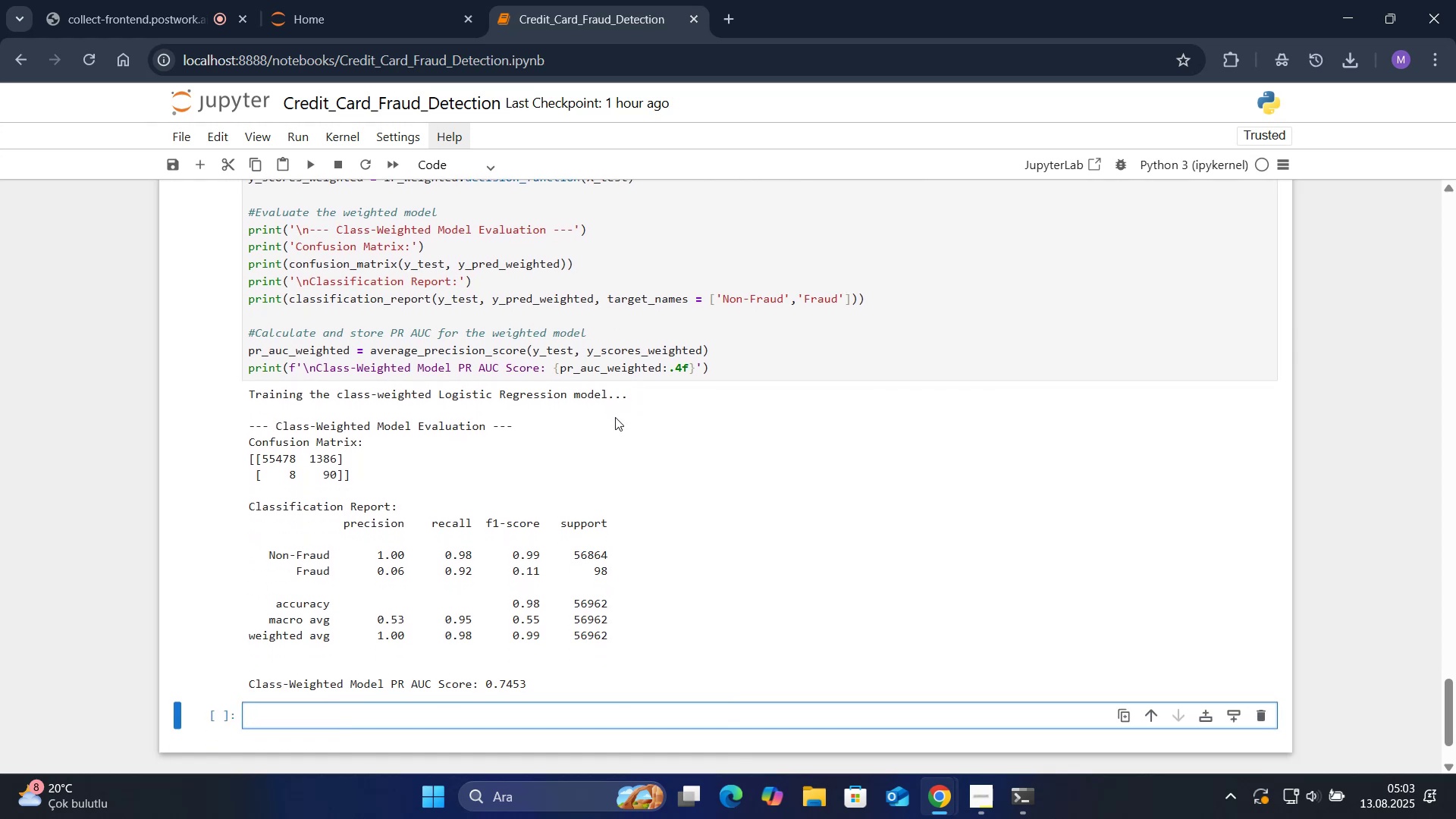 
scroll: coordinate [615, 417], scroll_direction: up, amount: 6.0
 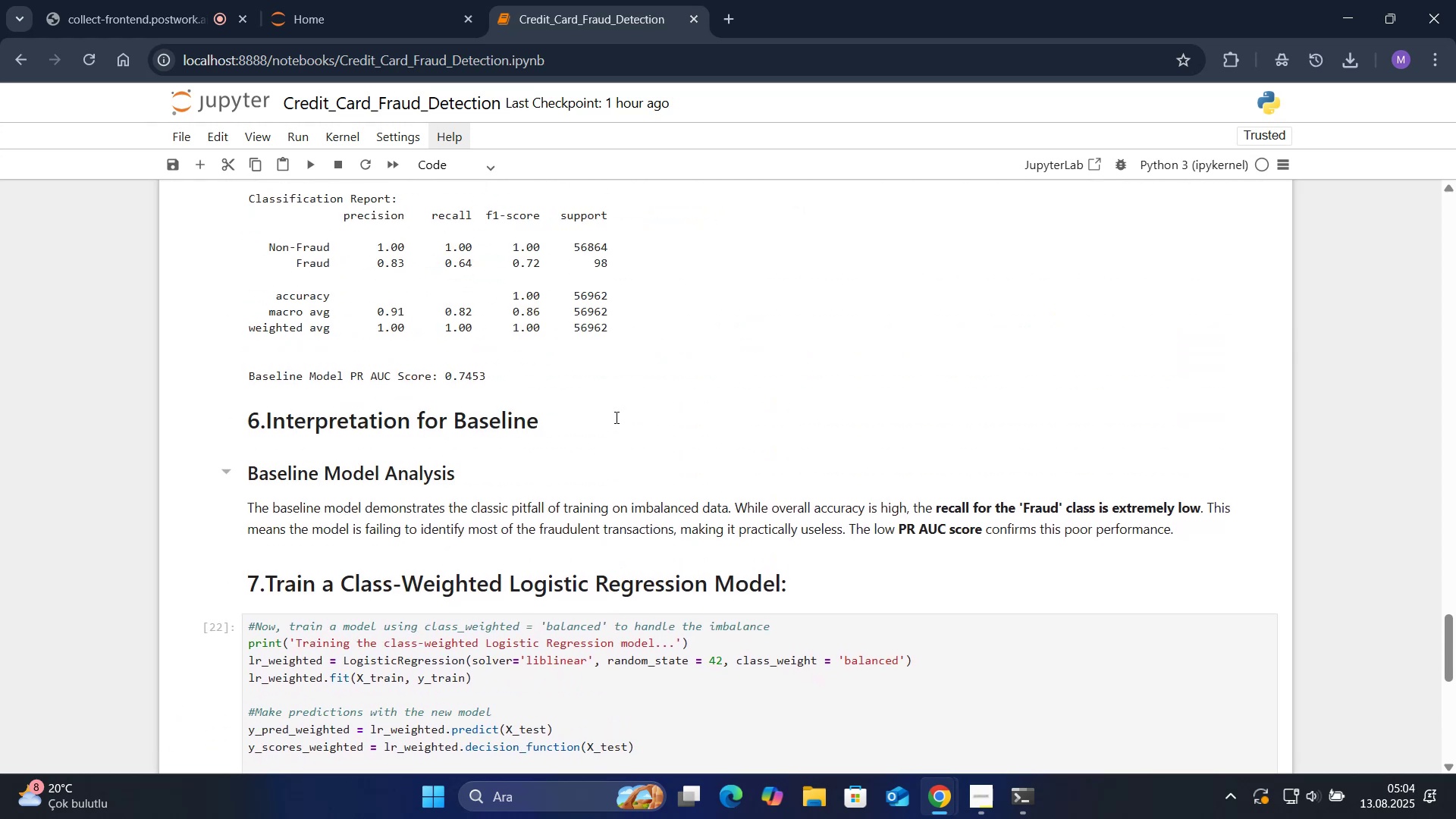 
scroll: coordinate [615, 417], scroll_direction: down, amount: 5.0
 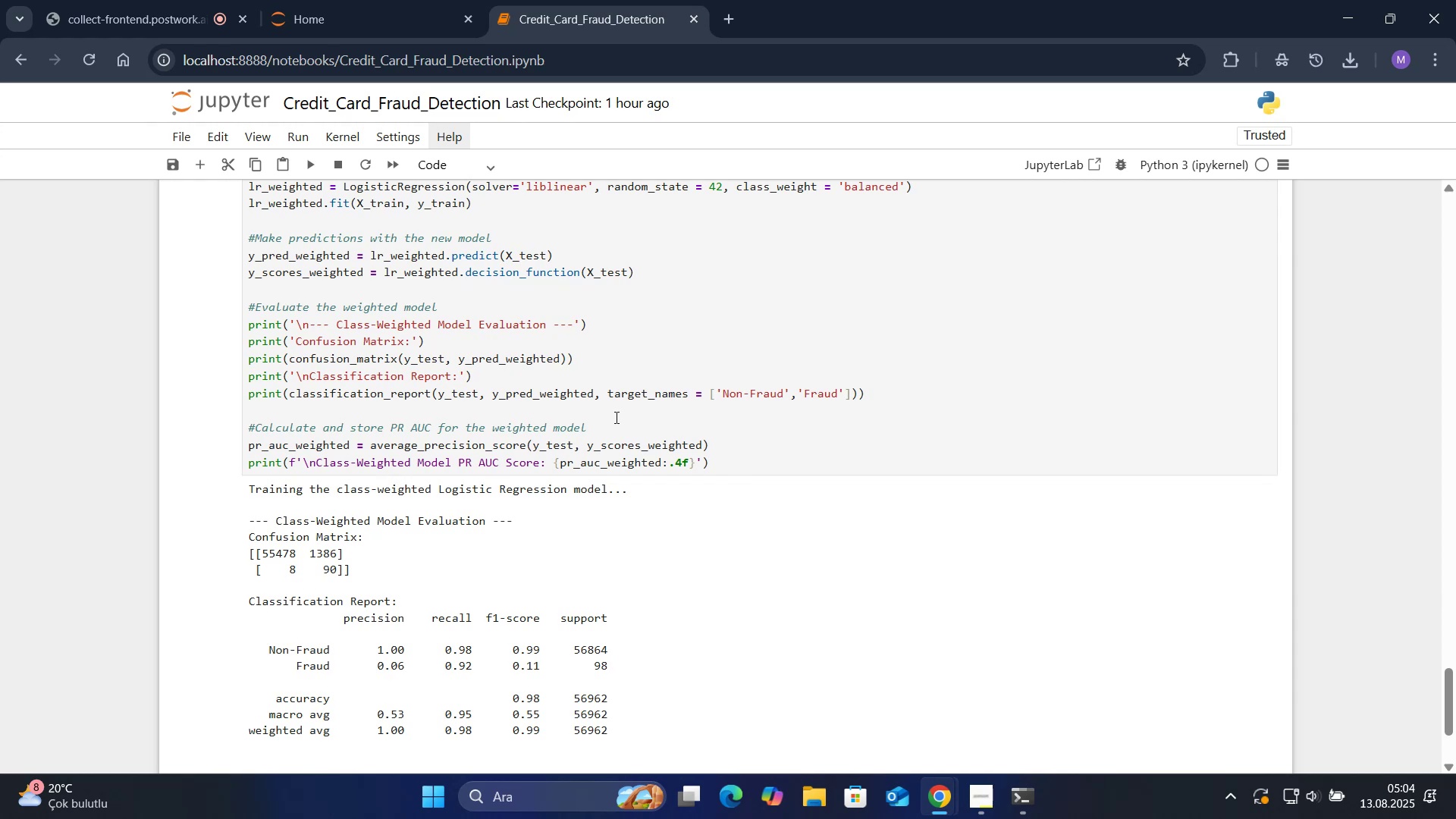 
wait(6.27)
 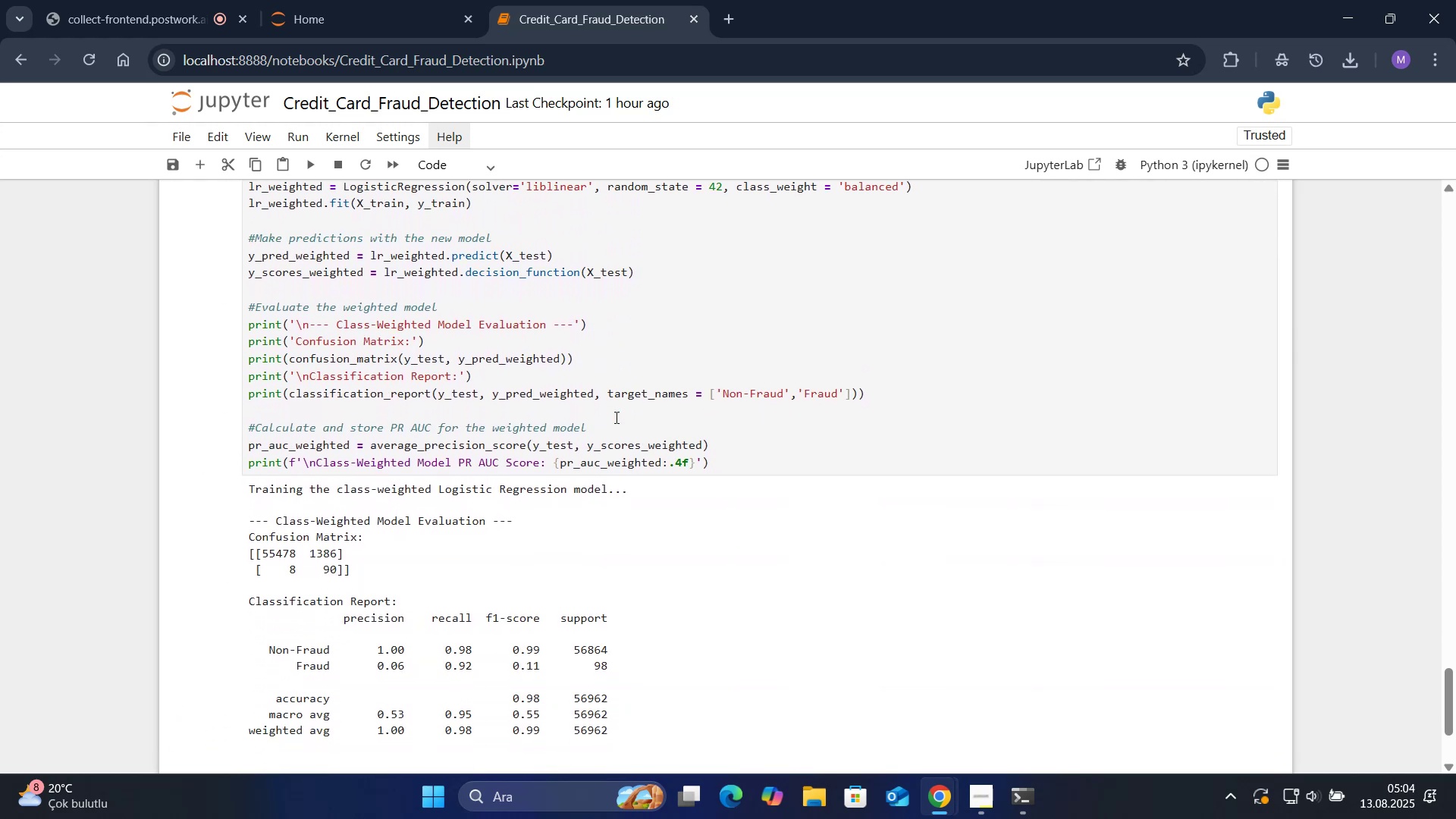 
scroll: coordinate [615, 417], scroll_direction: up, amount: 7.0
 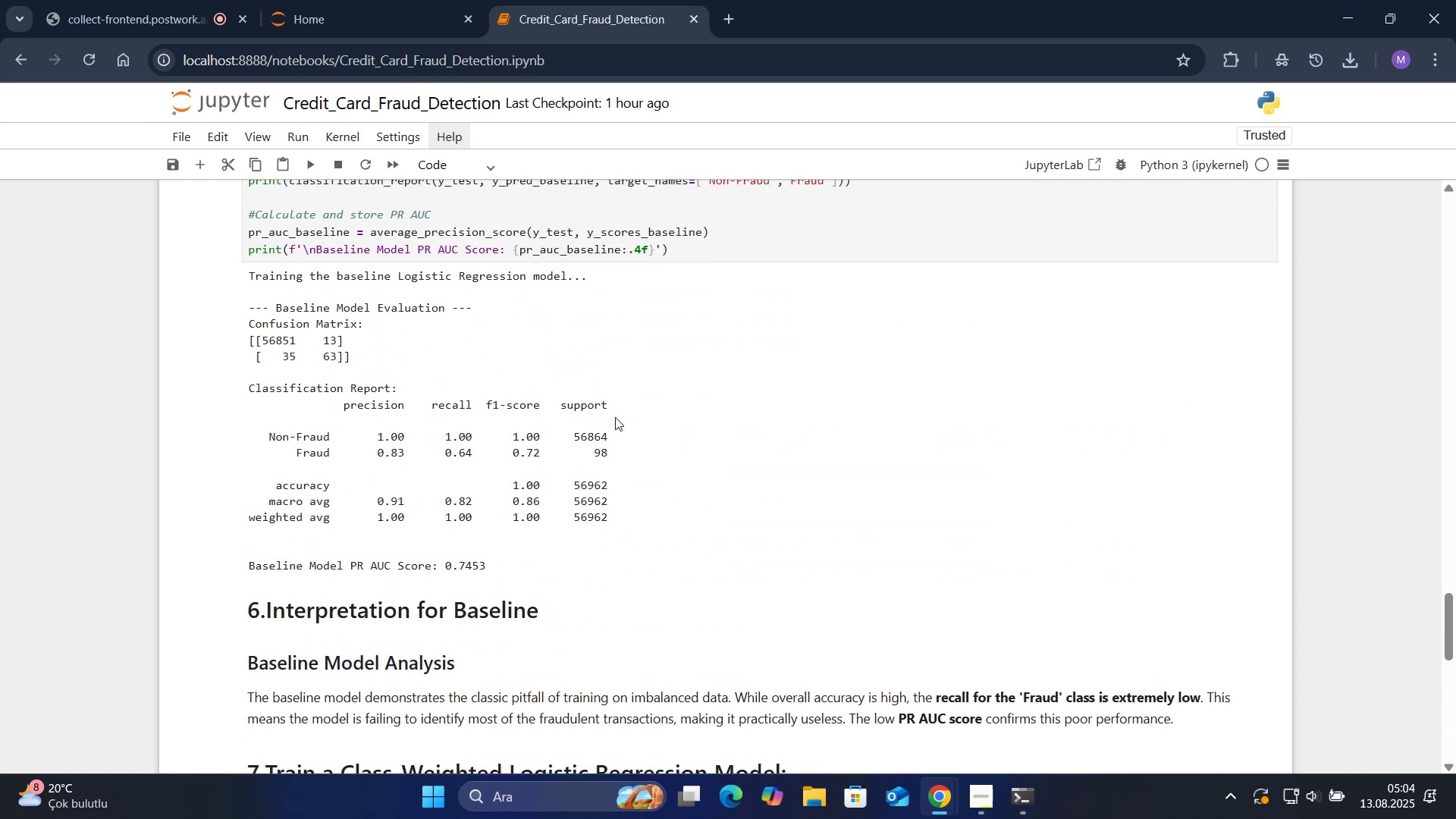 
scroll: coordinate [615, 417], scroll_direction: down, amount: 5.0
 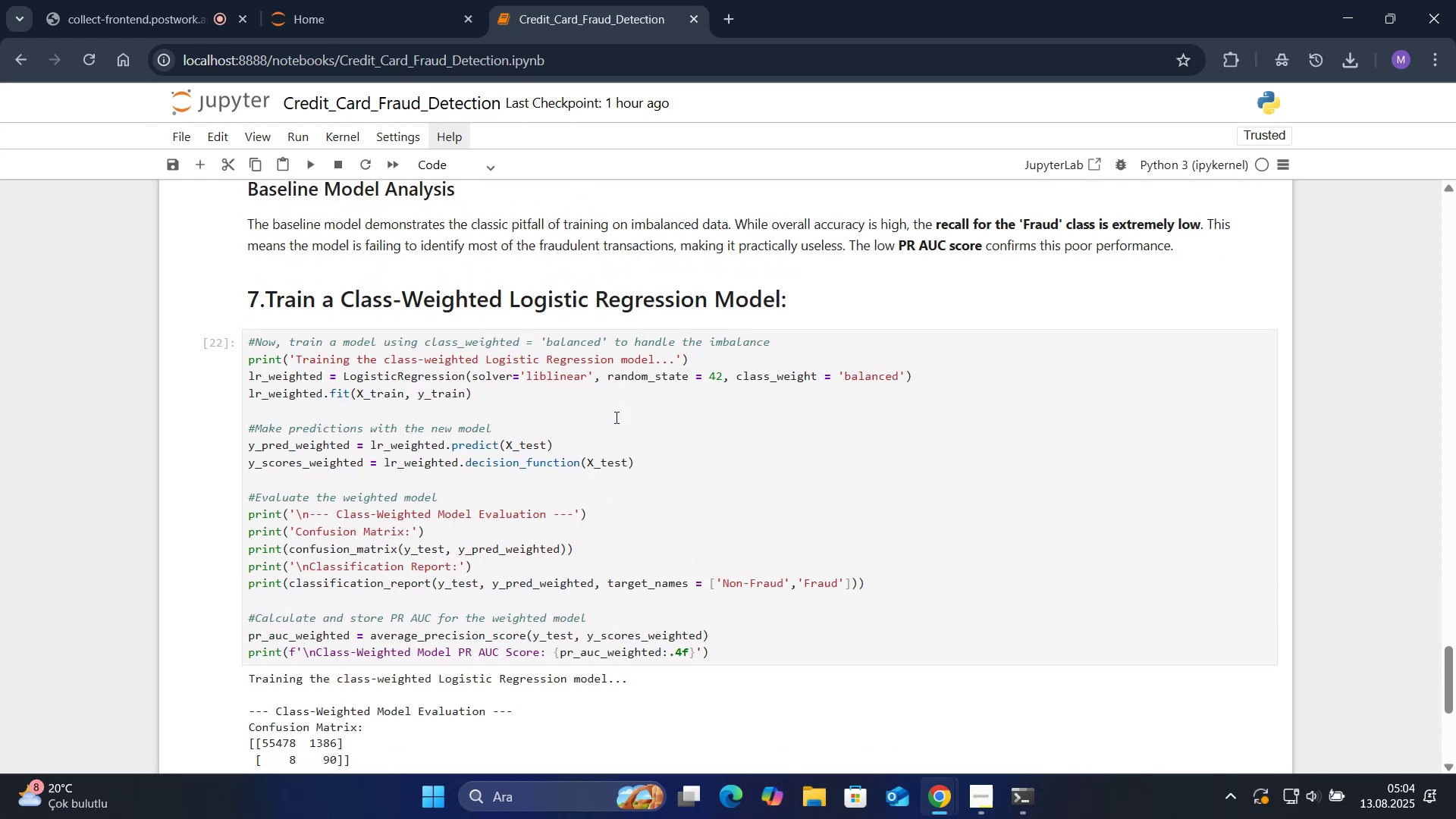 
scroll: coordinate [615, 417], scroll_direction: up, amount: 2.0
 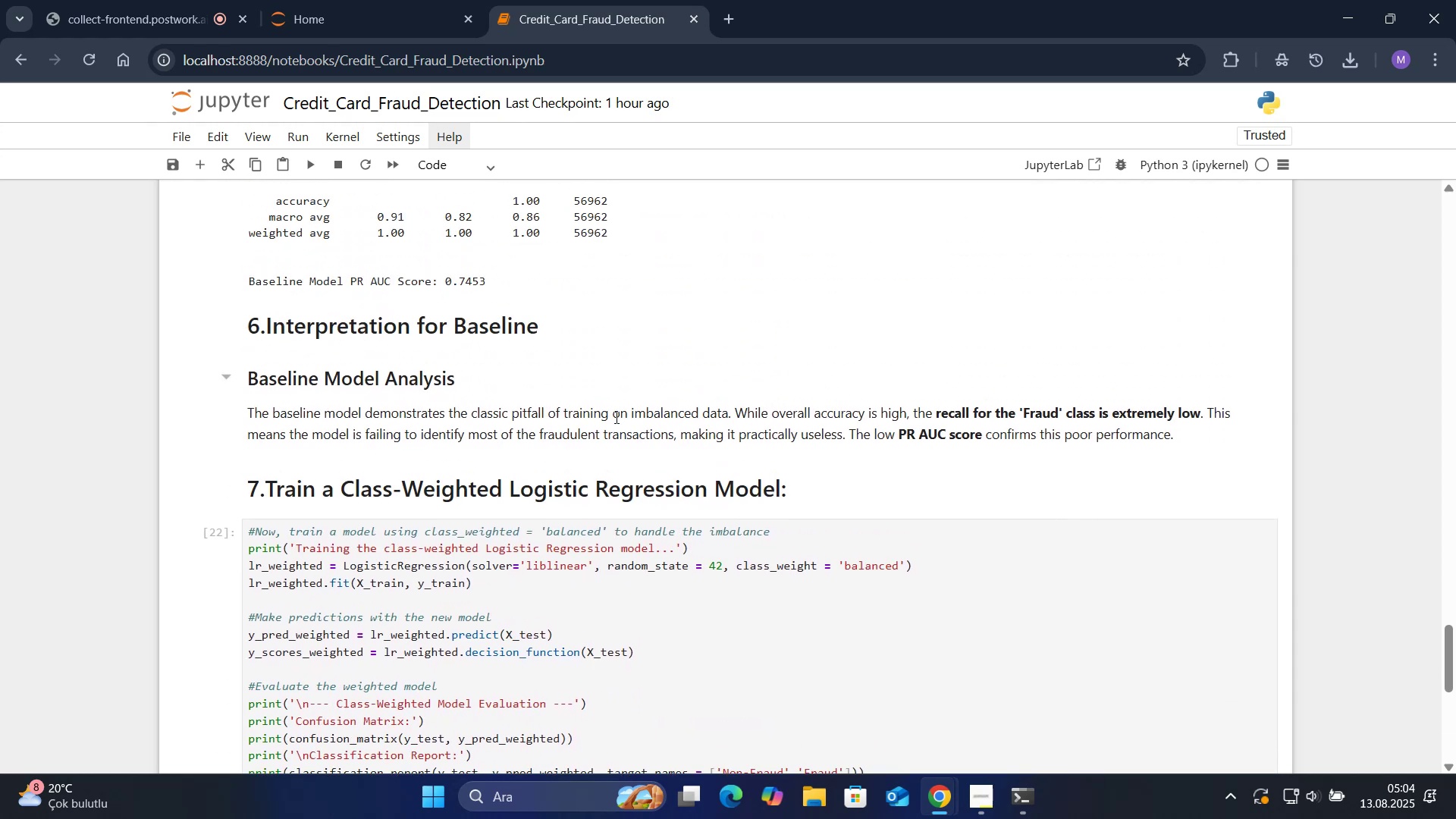 
scroll: coordinate [615, 417], scroll_direction: down, amount: 5.0
 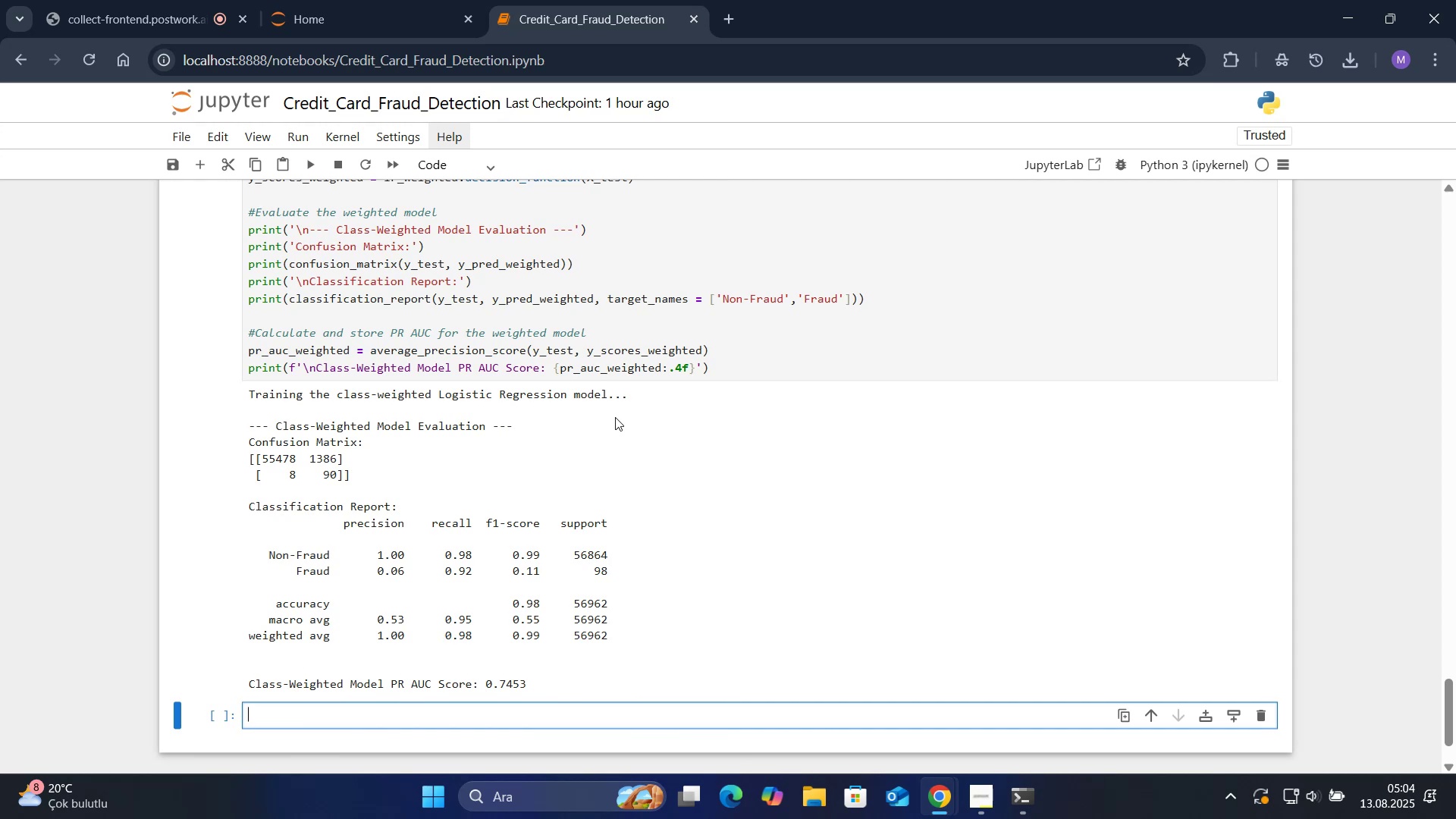 
wait(30.97)
 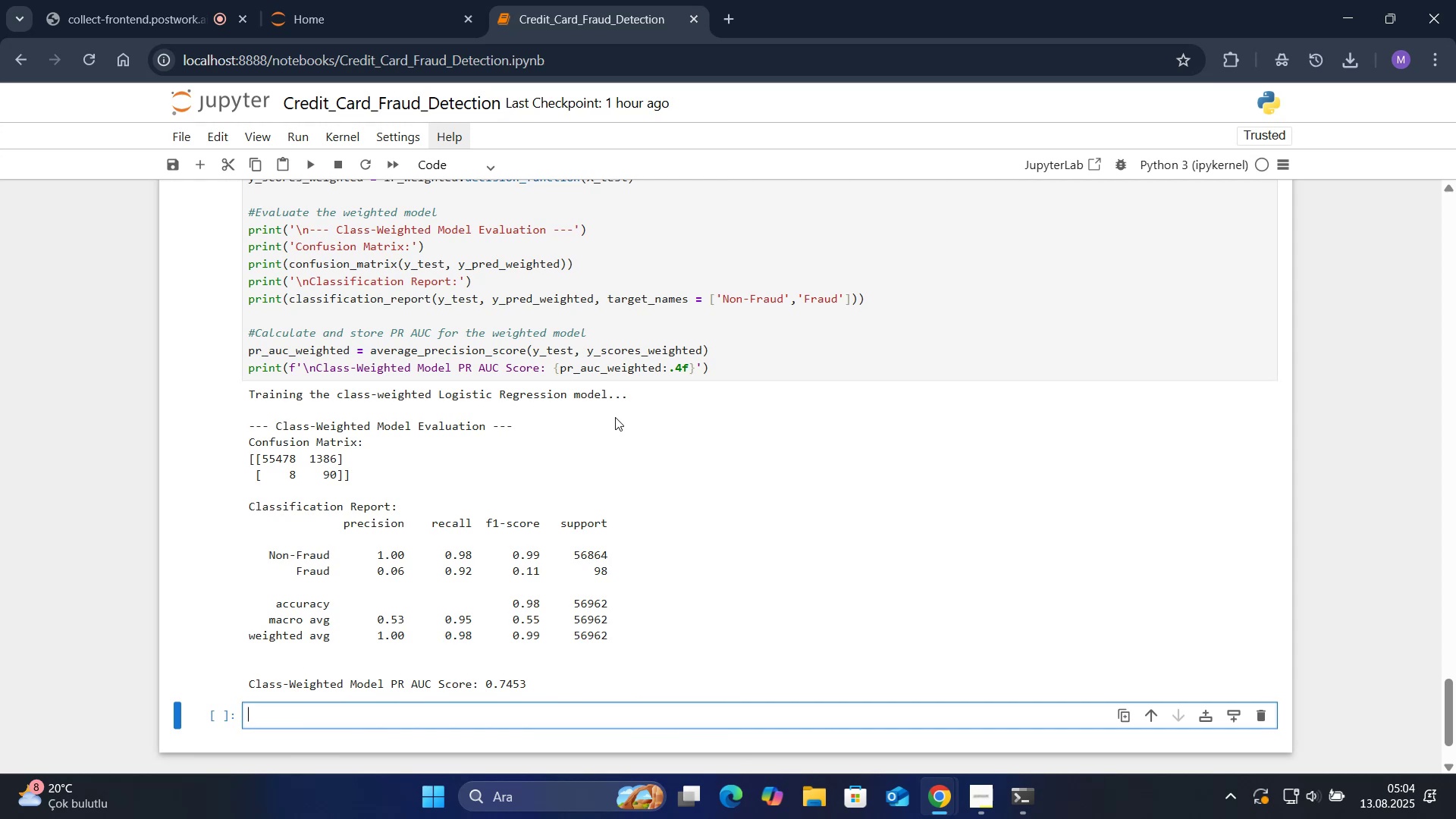 
left_click([473, 170])
 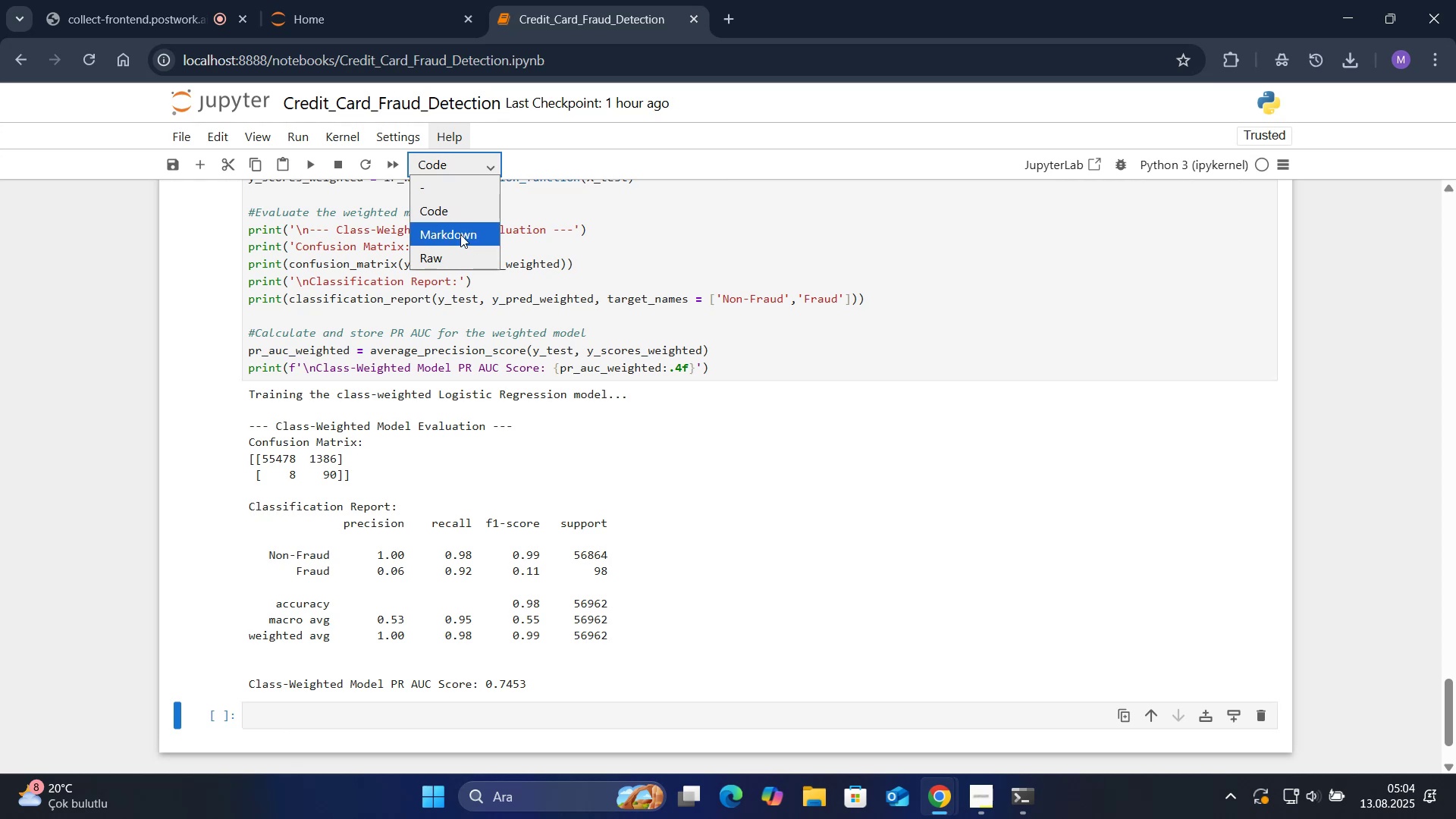 
left_click([460, 235])
 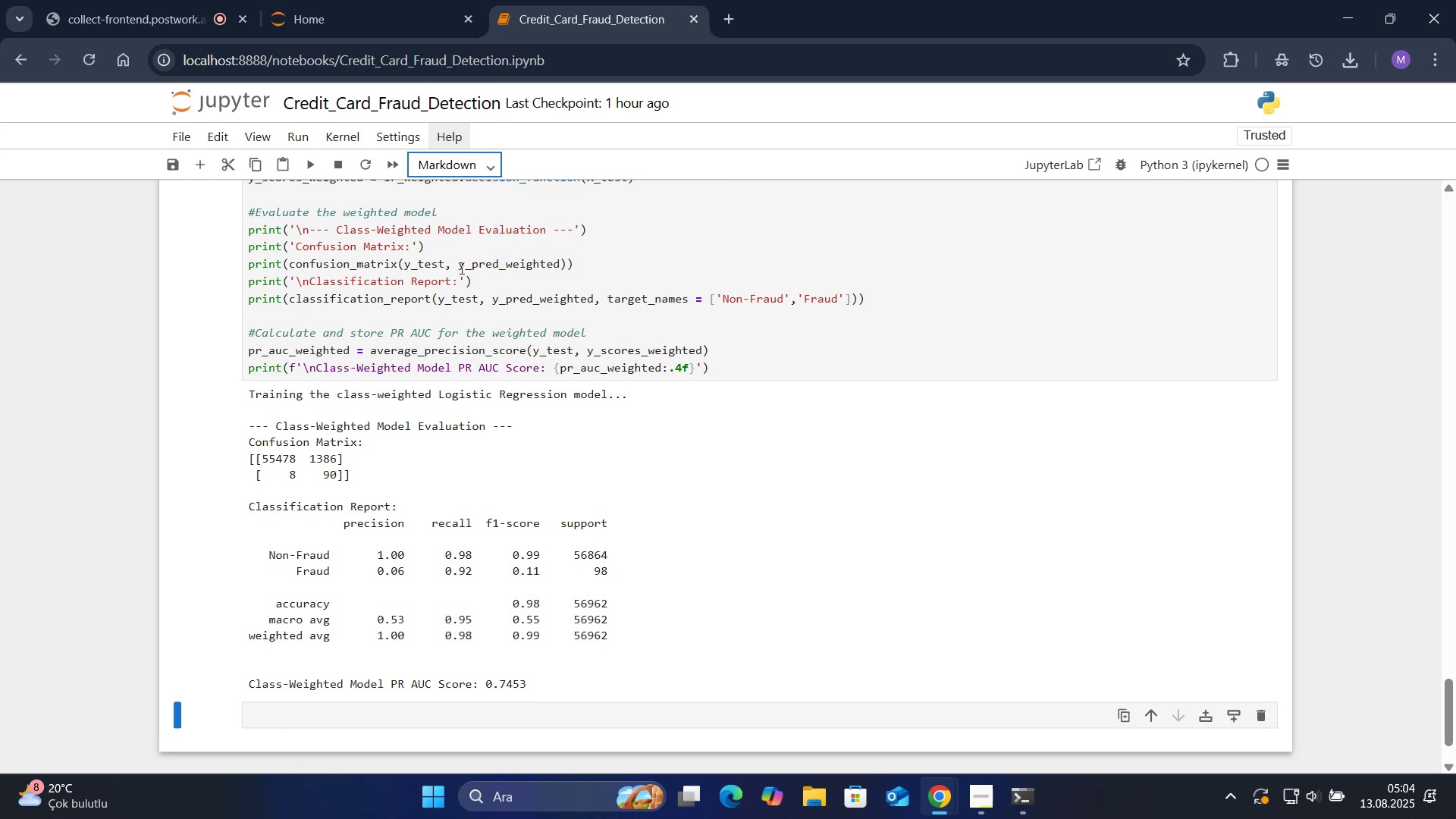 
scroll: coordinate [431, 451], scroll_direction: down, amount: 1.0
 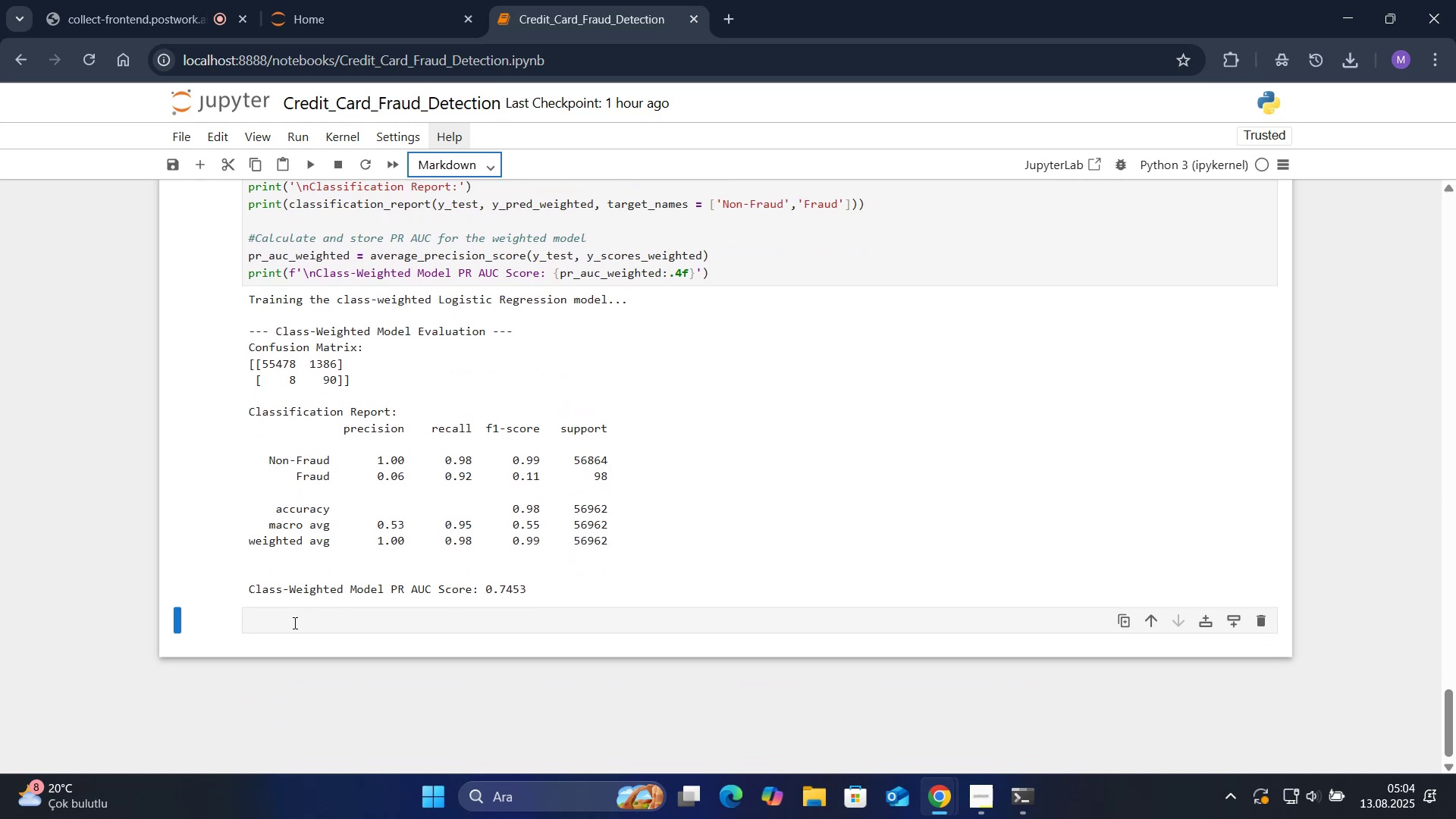 
left_click([300, 620])
 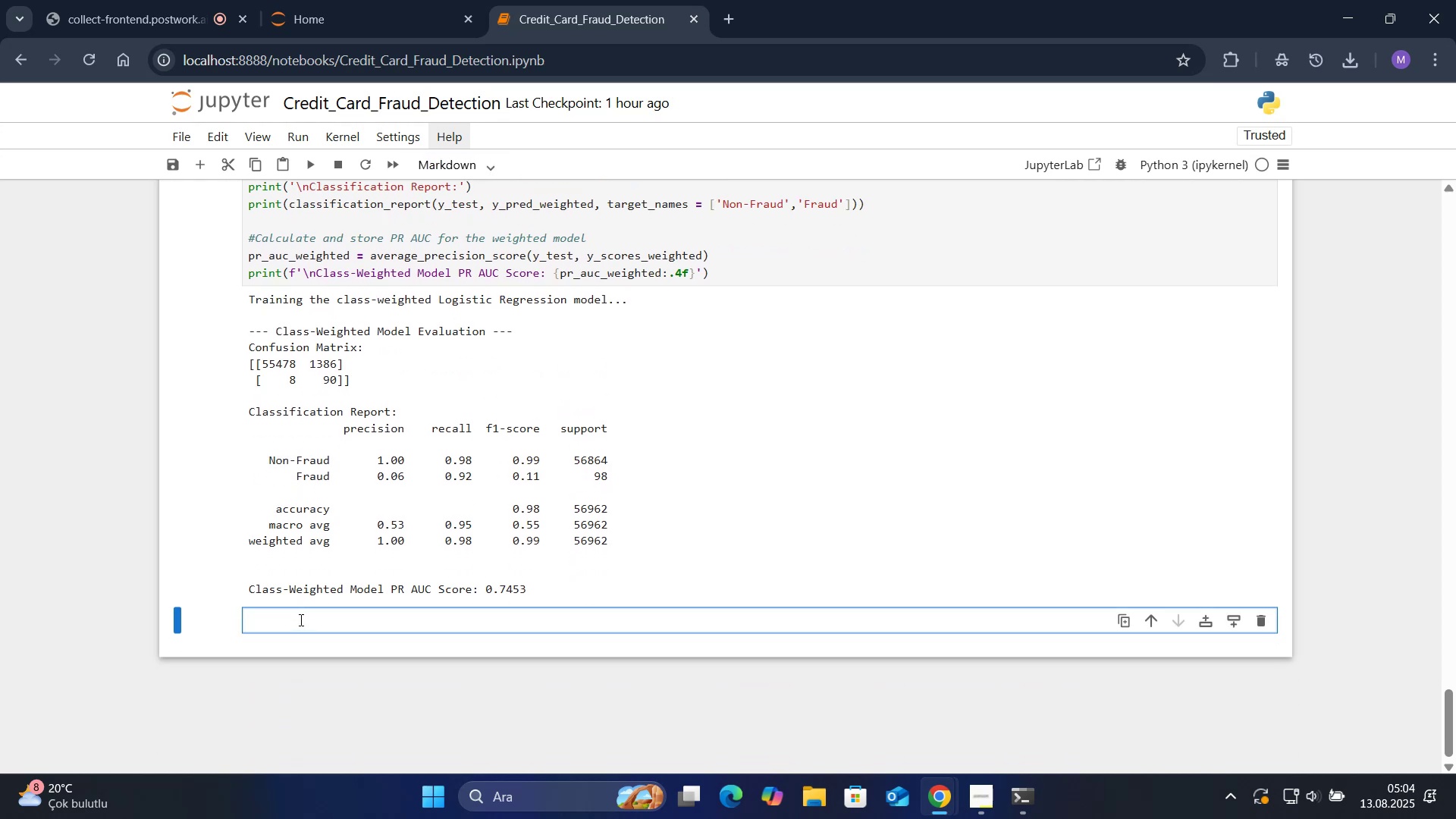 
key(CapsLock)
 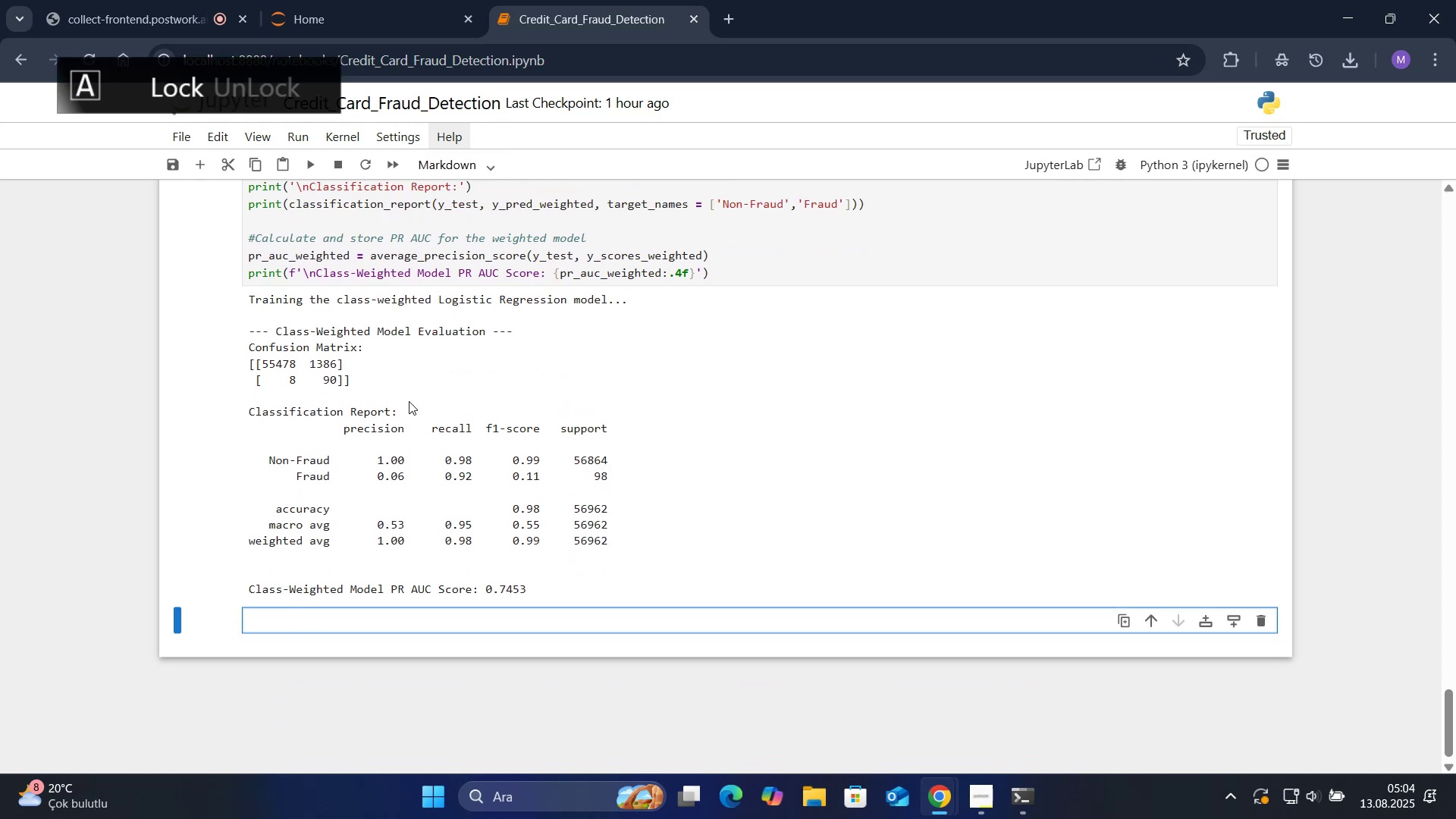 
scroll: coordinate [192, 472], scroll_direction: down, amount: 1.0
 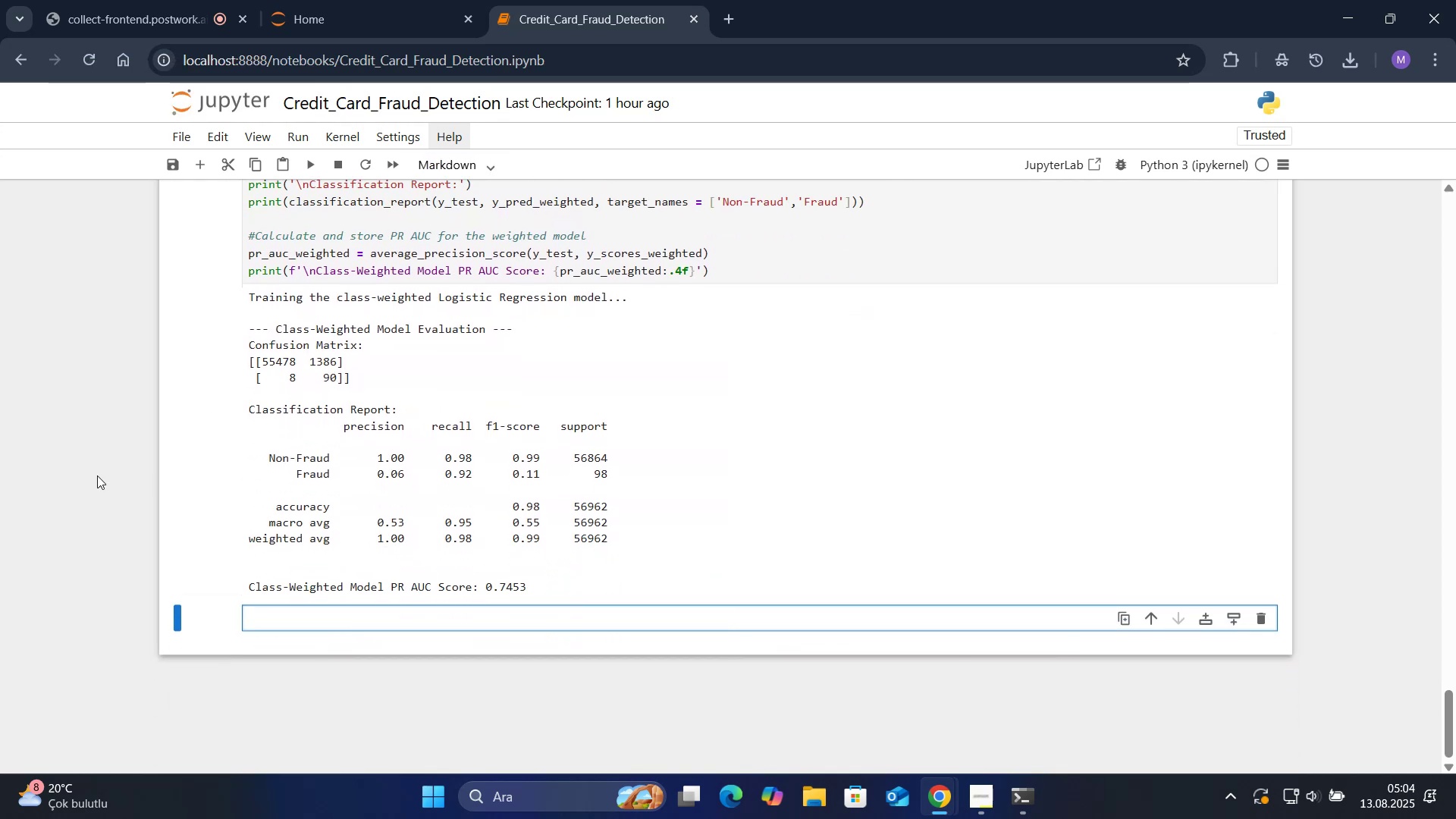 
type(8.F'nal Compar)
 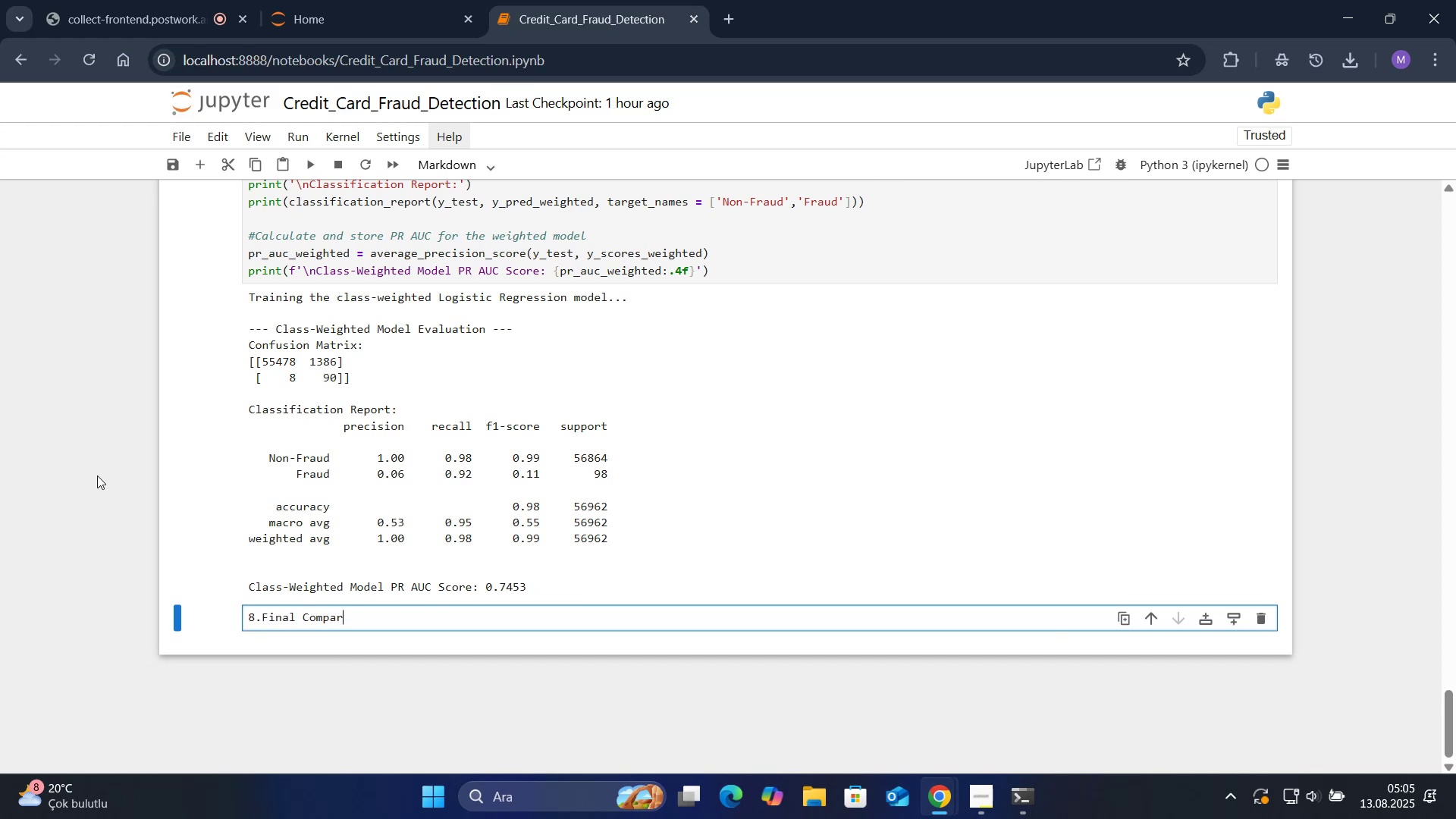 
type(as'on)
 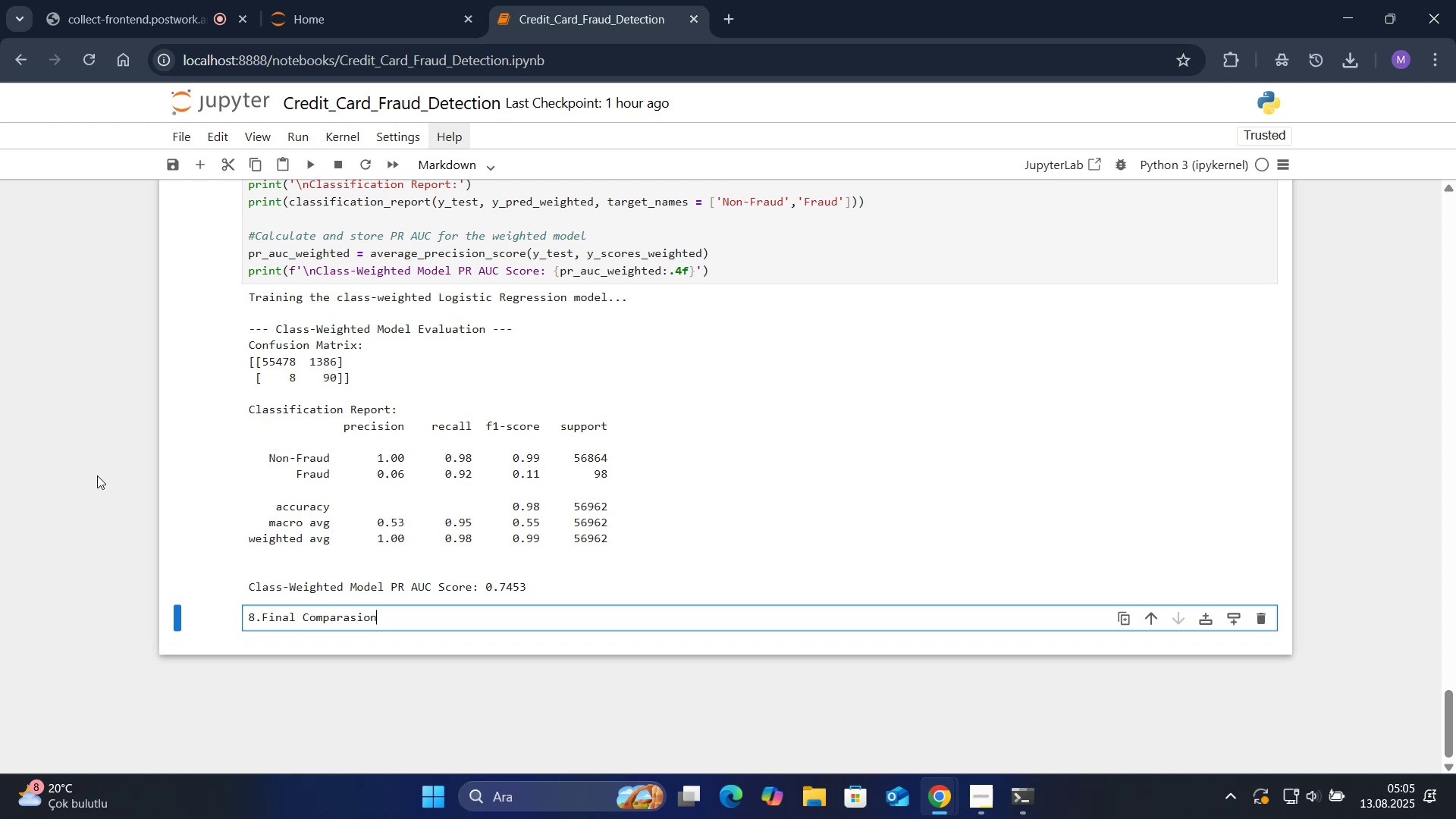 
key(Backspace)
key(Backspace)
key(Backspace)
key(Backspace)
key(Backspace)
type('son and Conclus'on)
 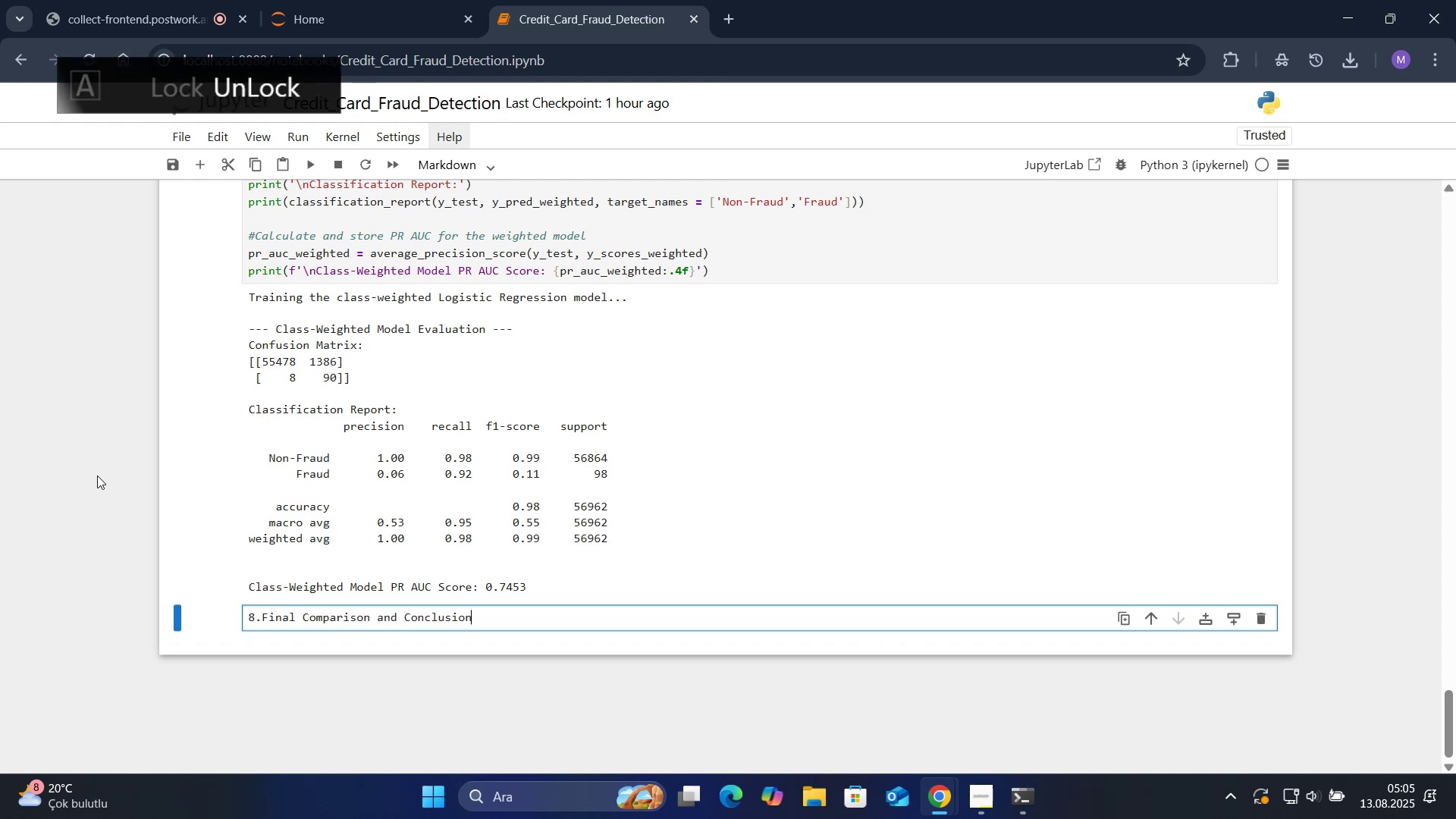 
hold_key(key=ArrowLeft, duration=1.52)
 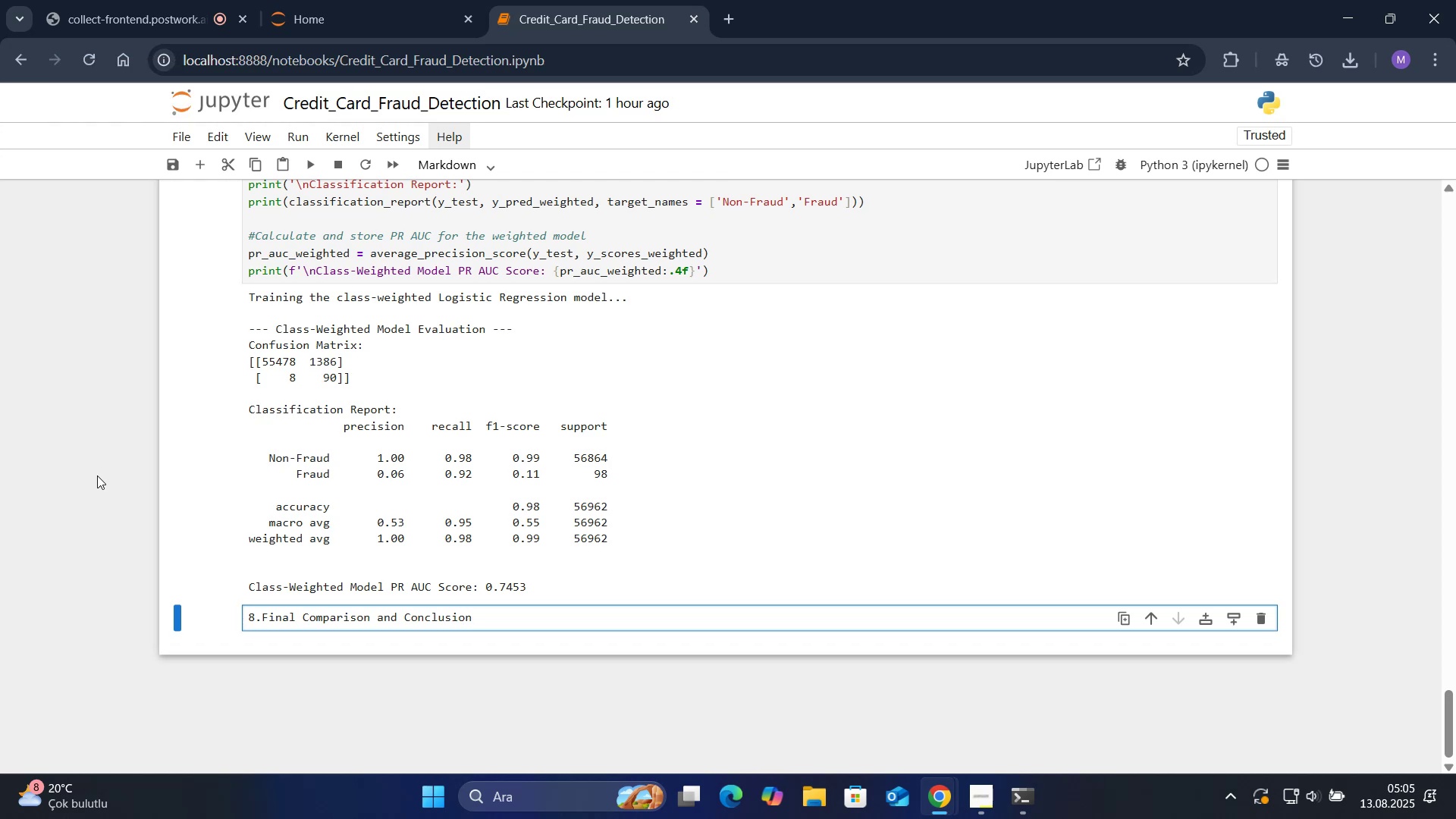 
key(Alt+Control+3)
 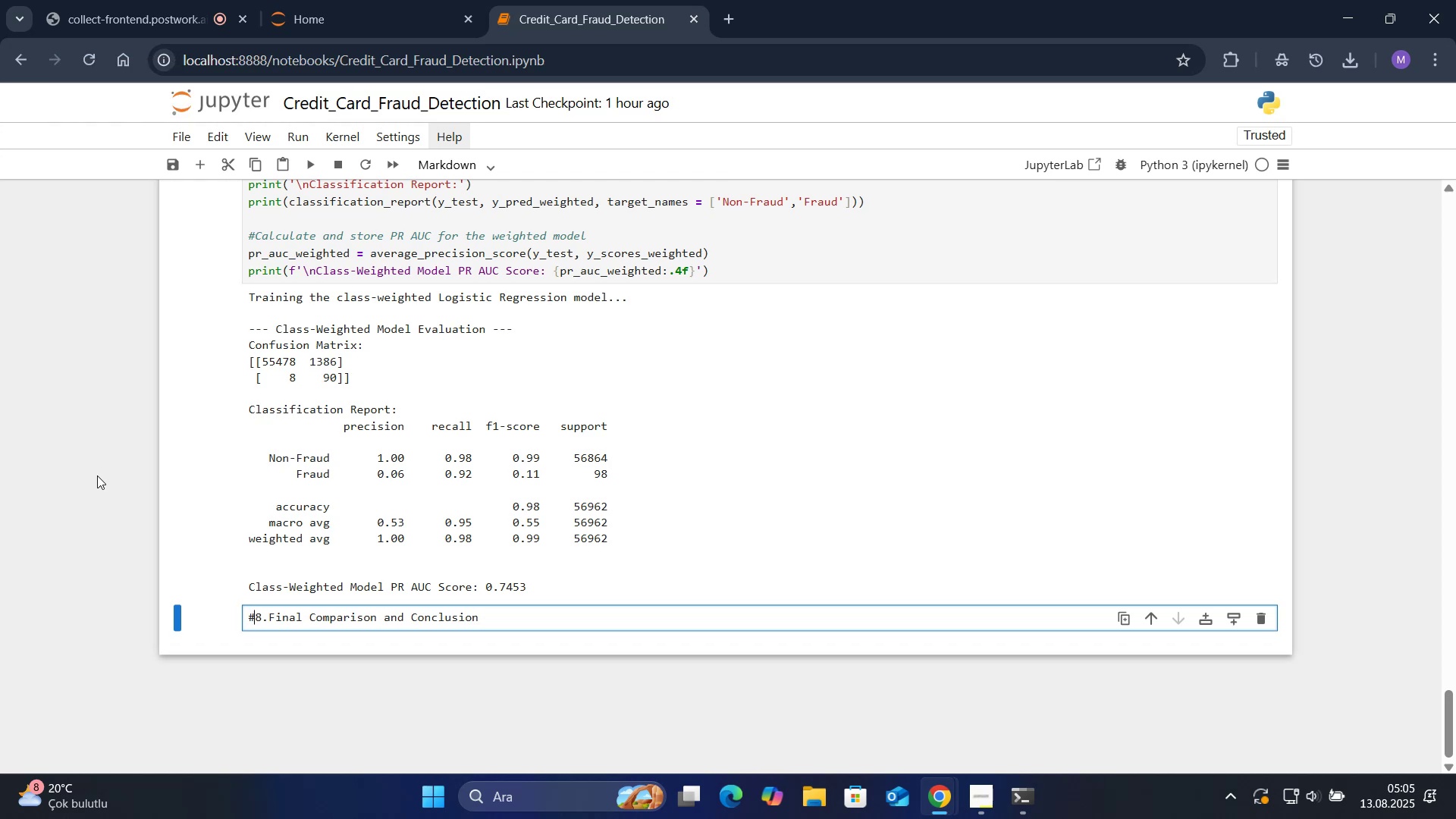 
key(Alt+Control+3)
 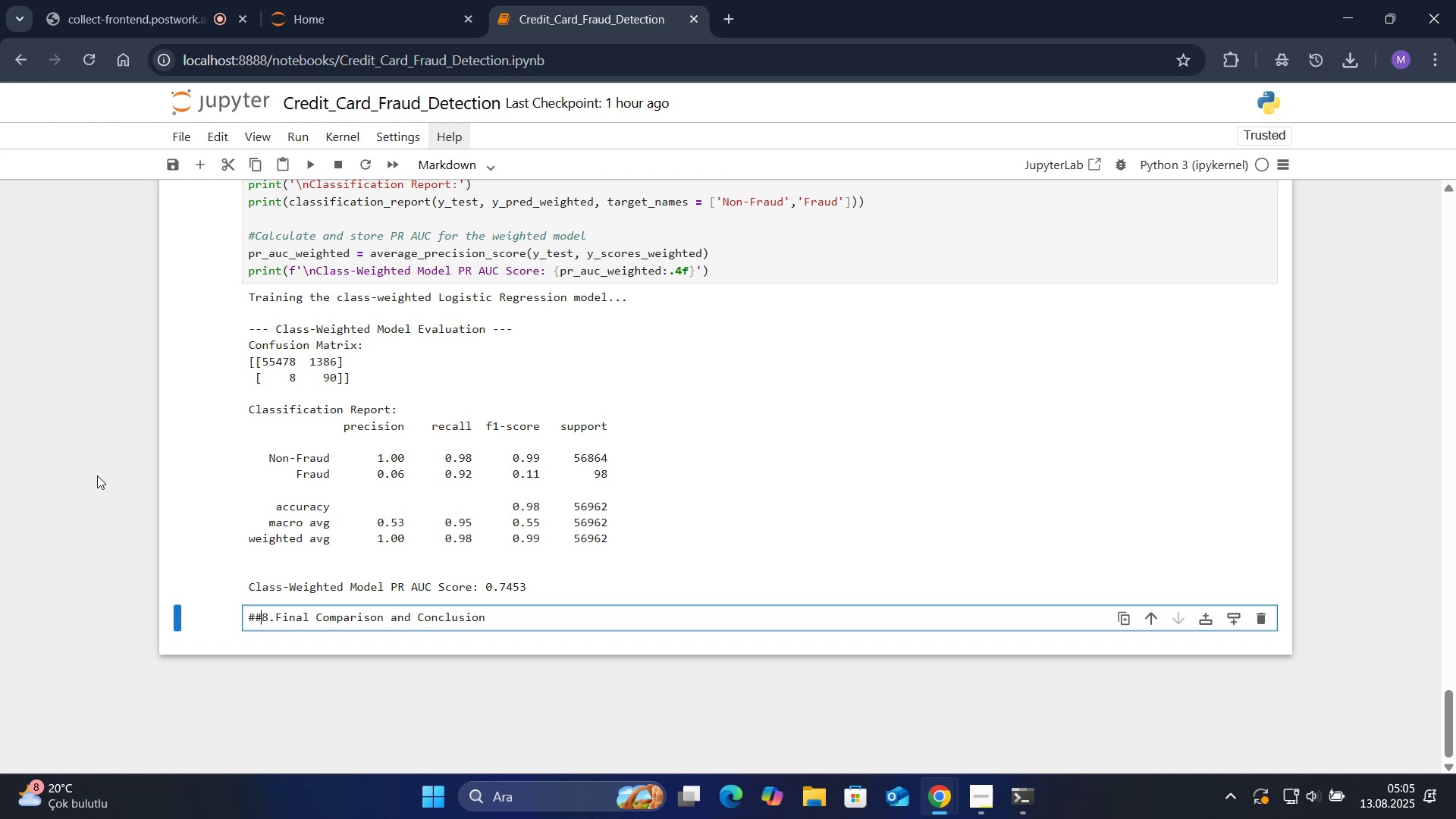 
key(Space)
 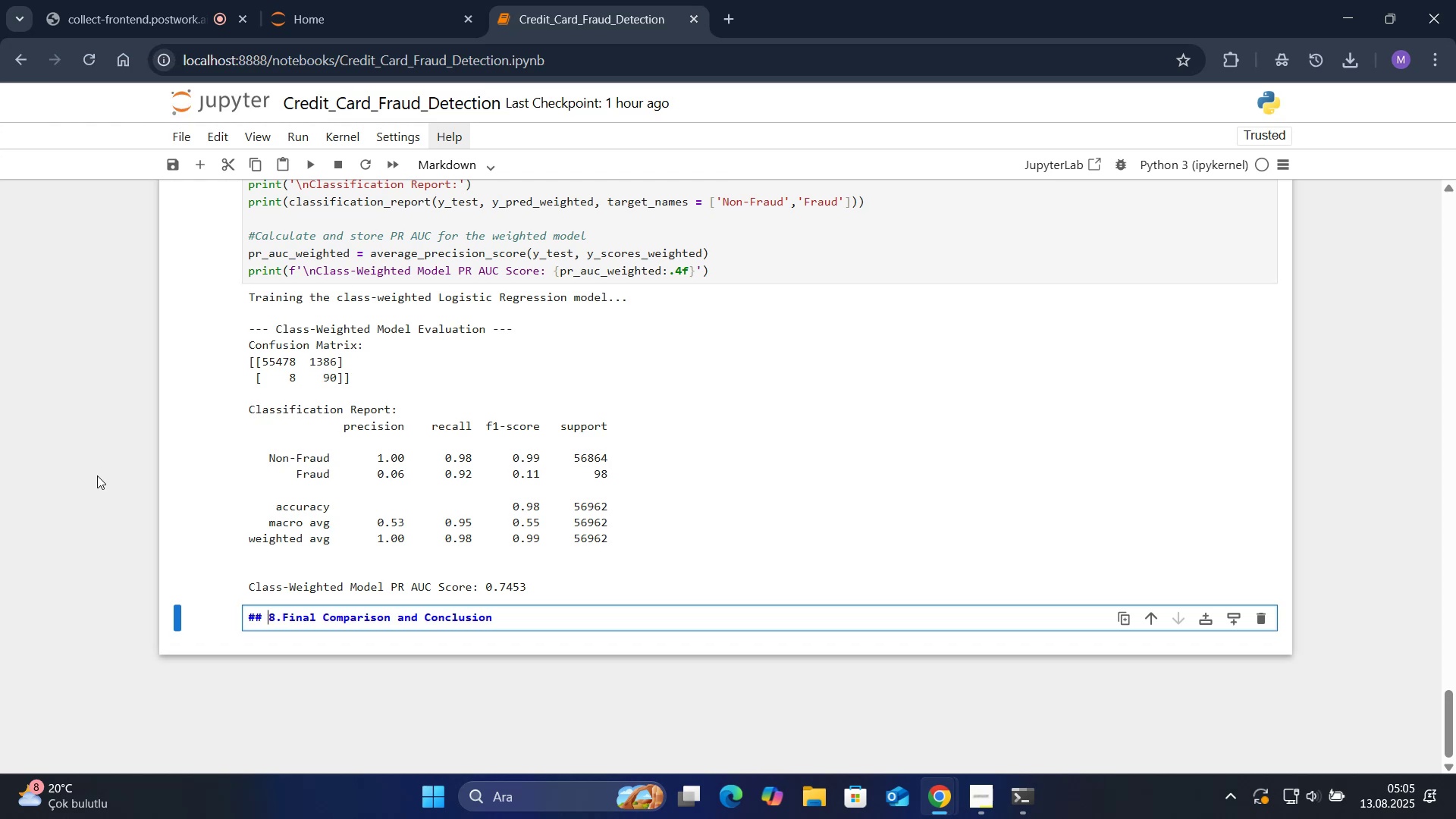 
key(Shift+Enter)
 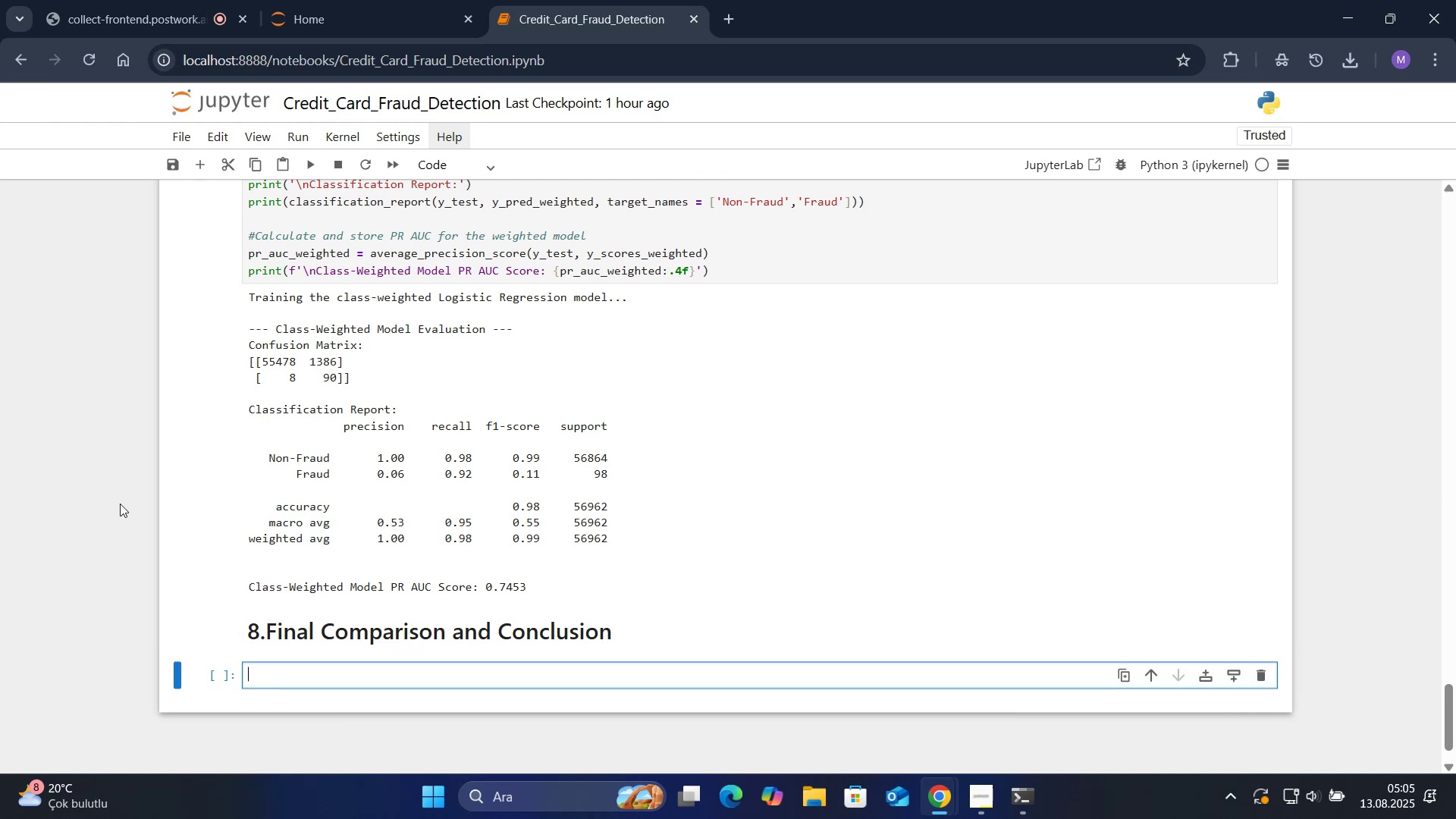 
scroll: coordinate [149, 530], scroll_direction: down, amount: 2.0
 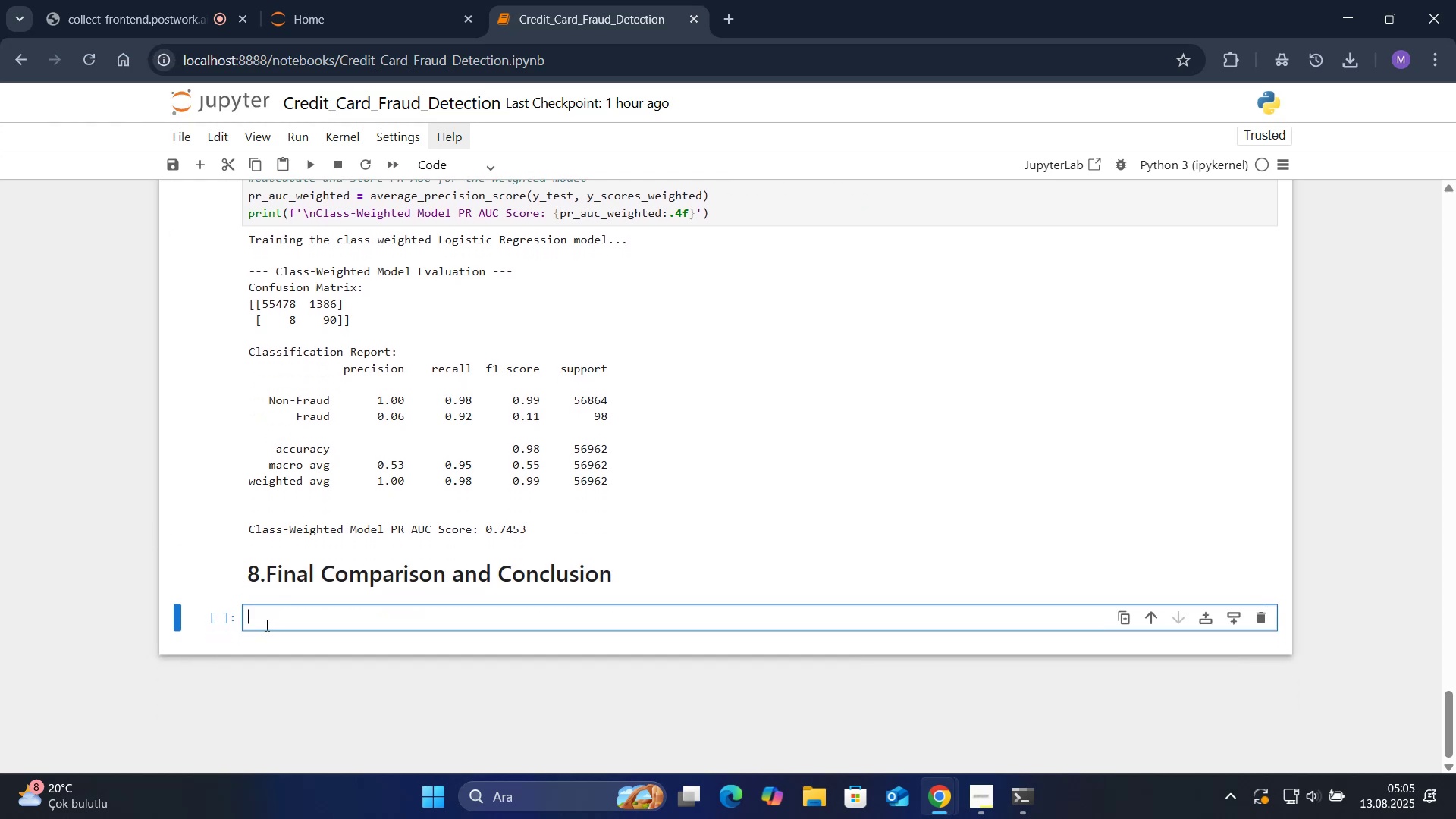 
left_click([268, 617])
 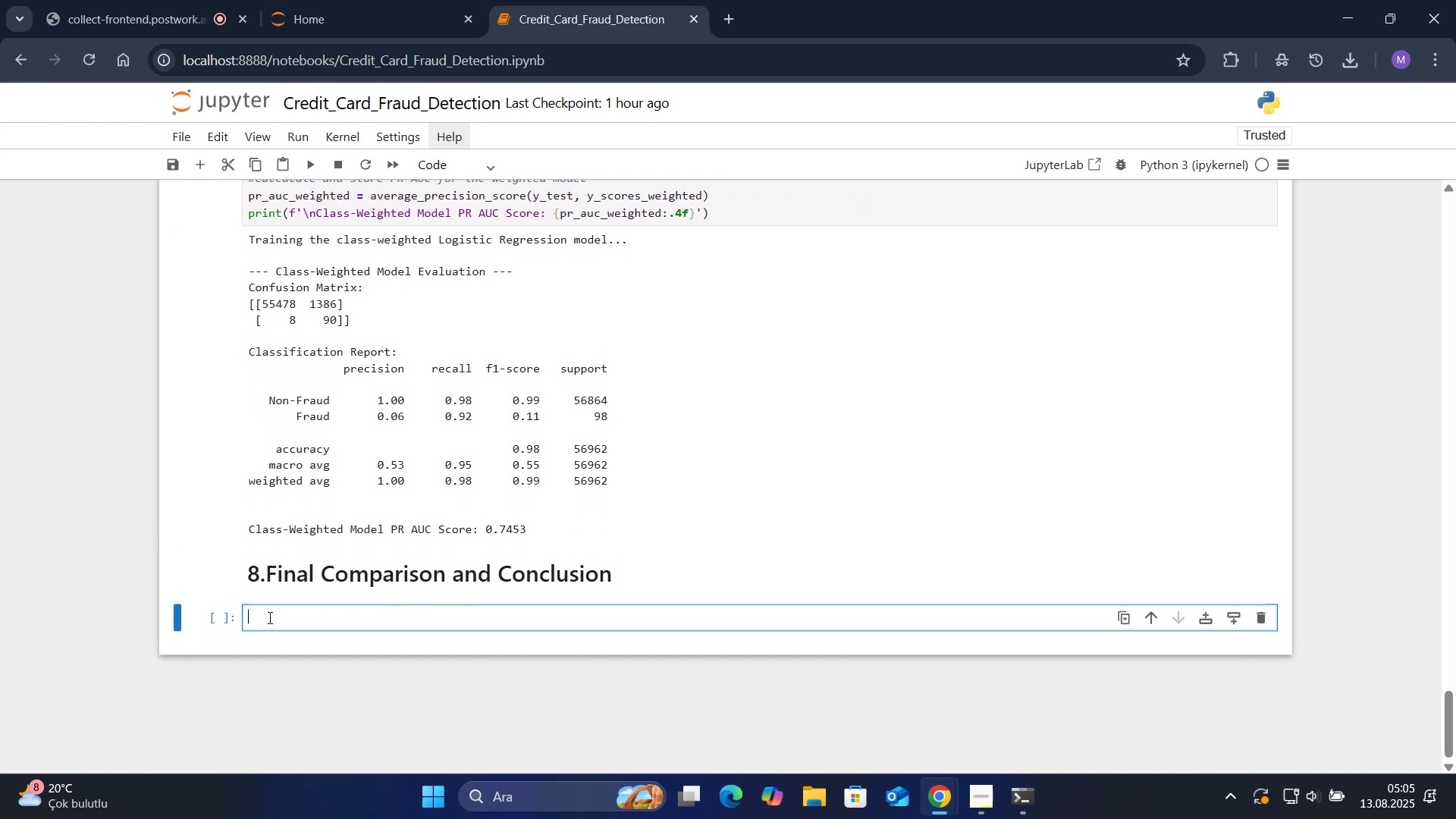 
left_click([474, 167])
 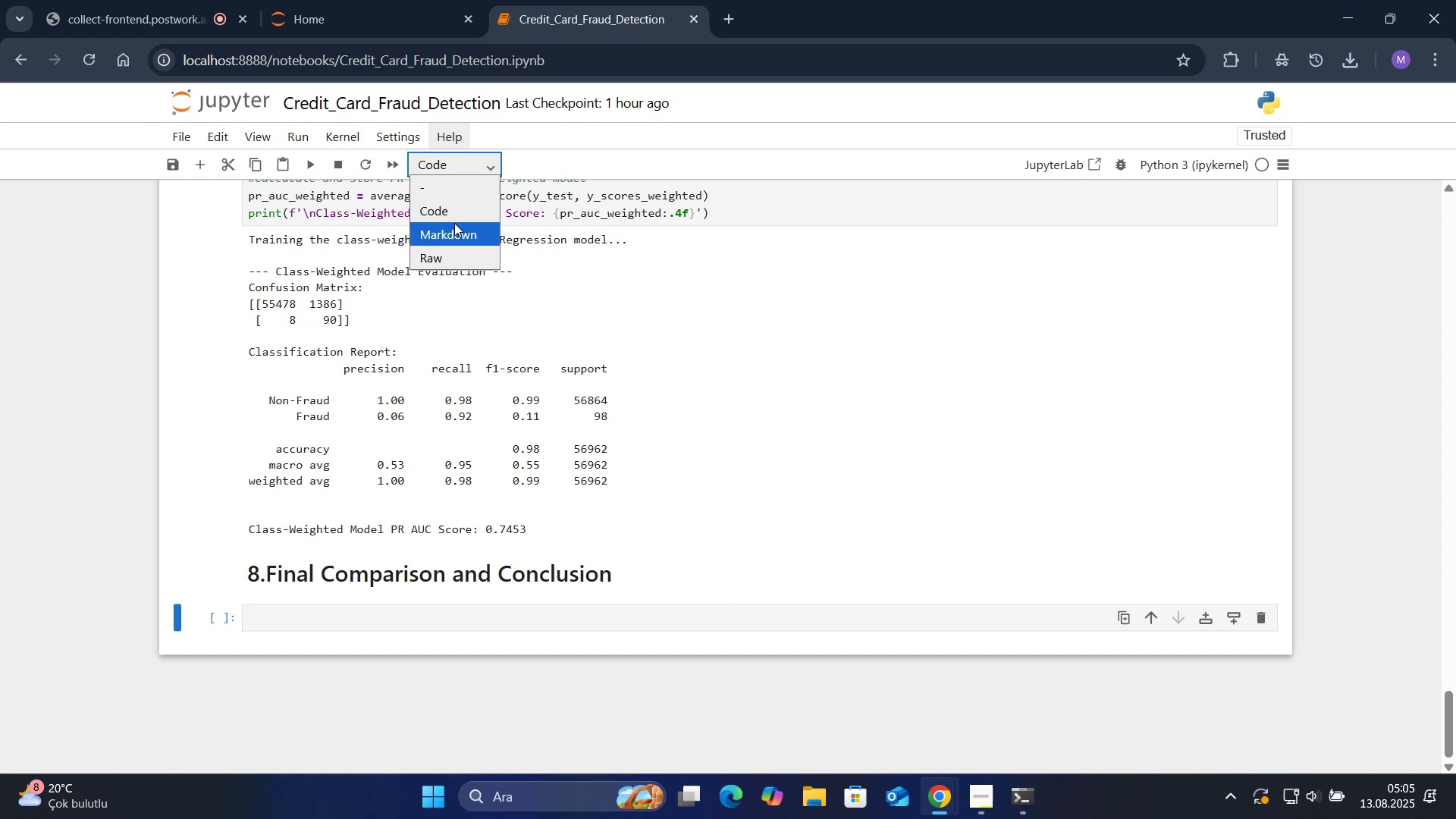 
left_click([454, 223])
 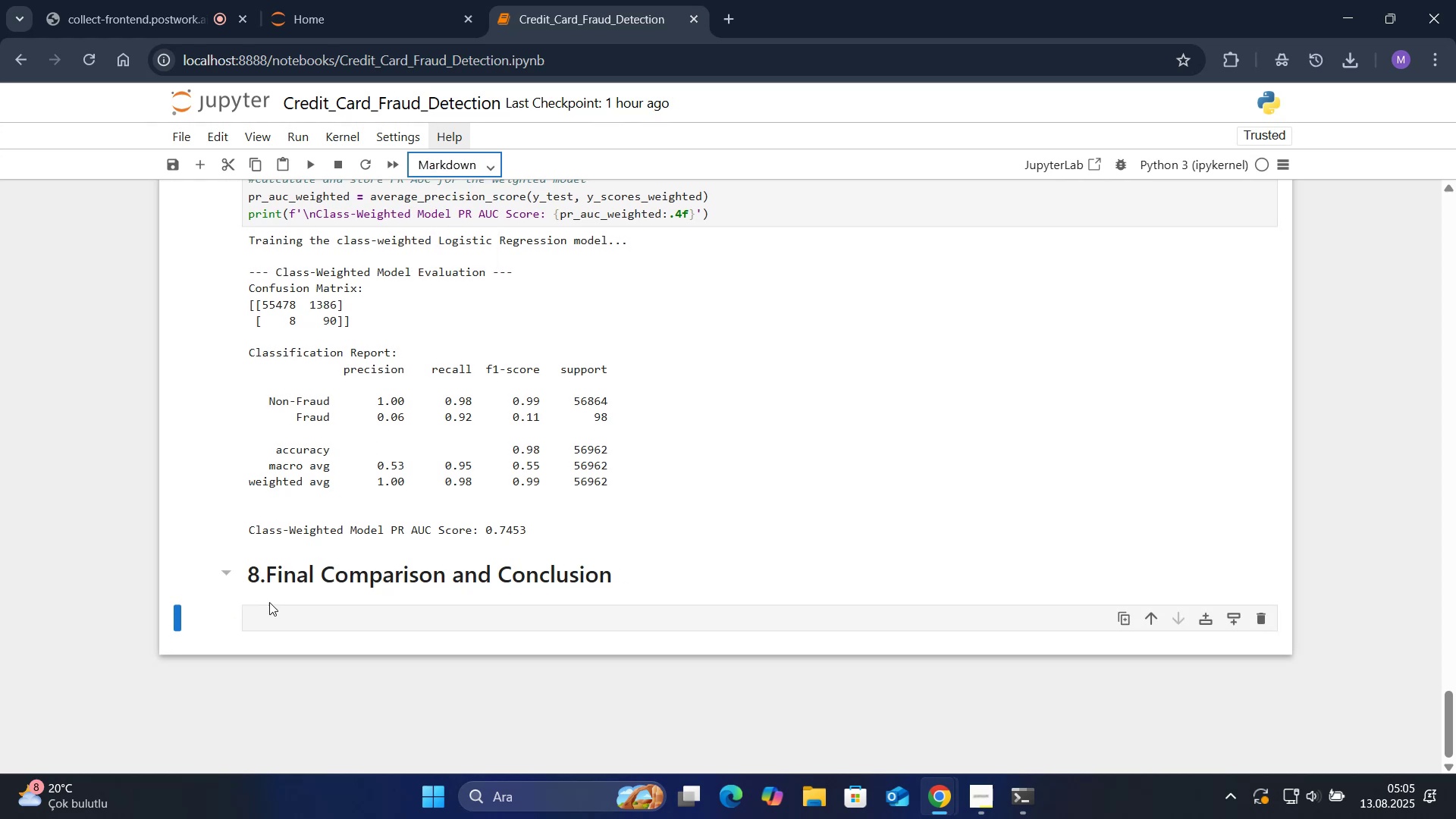 
left_click([272, 626])
 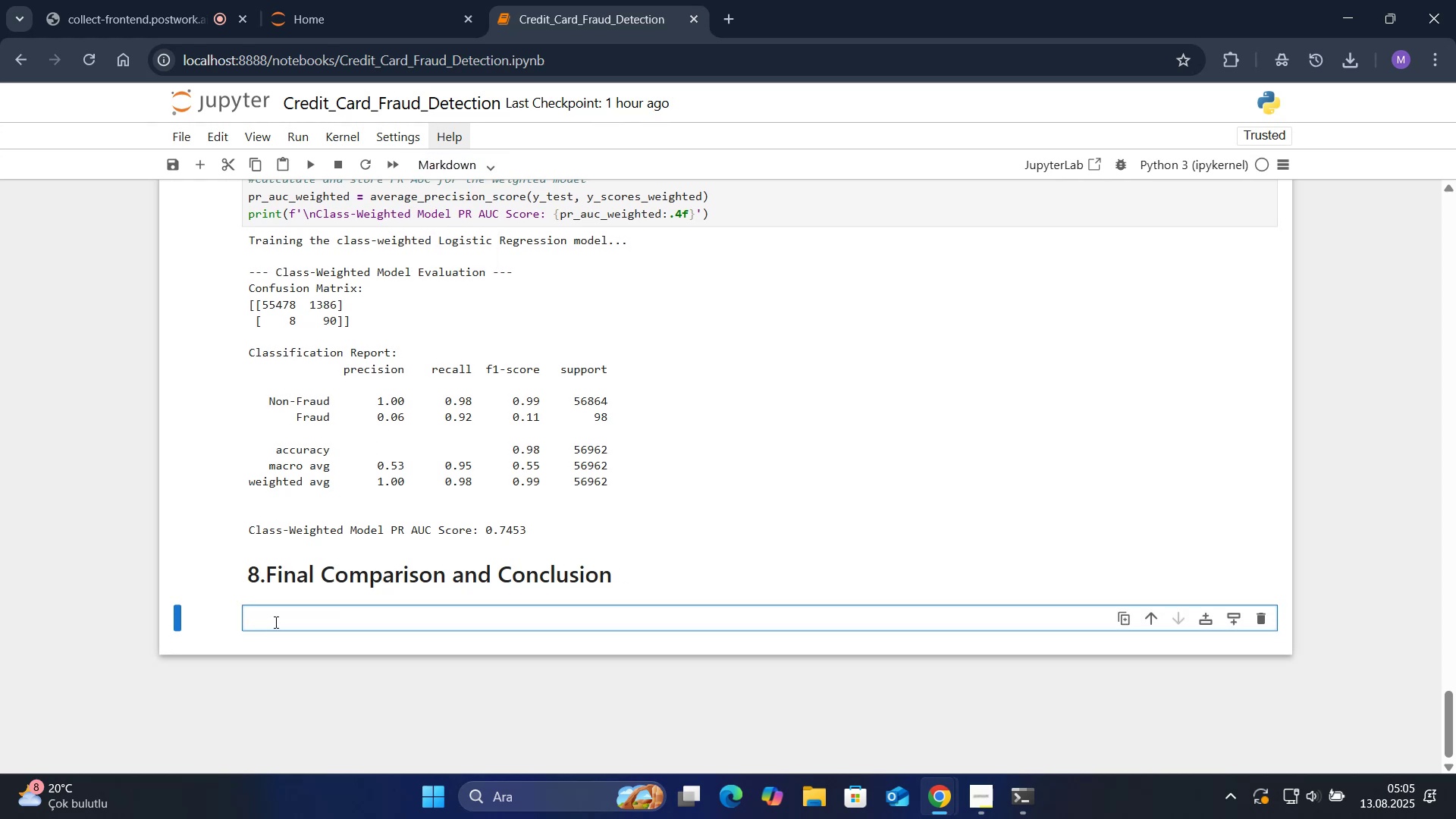 
key(Alt+Control+3)
 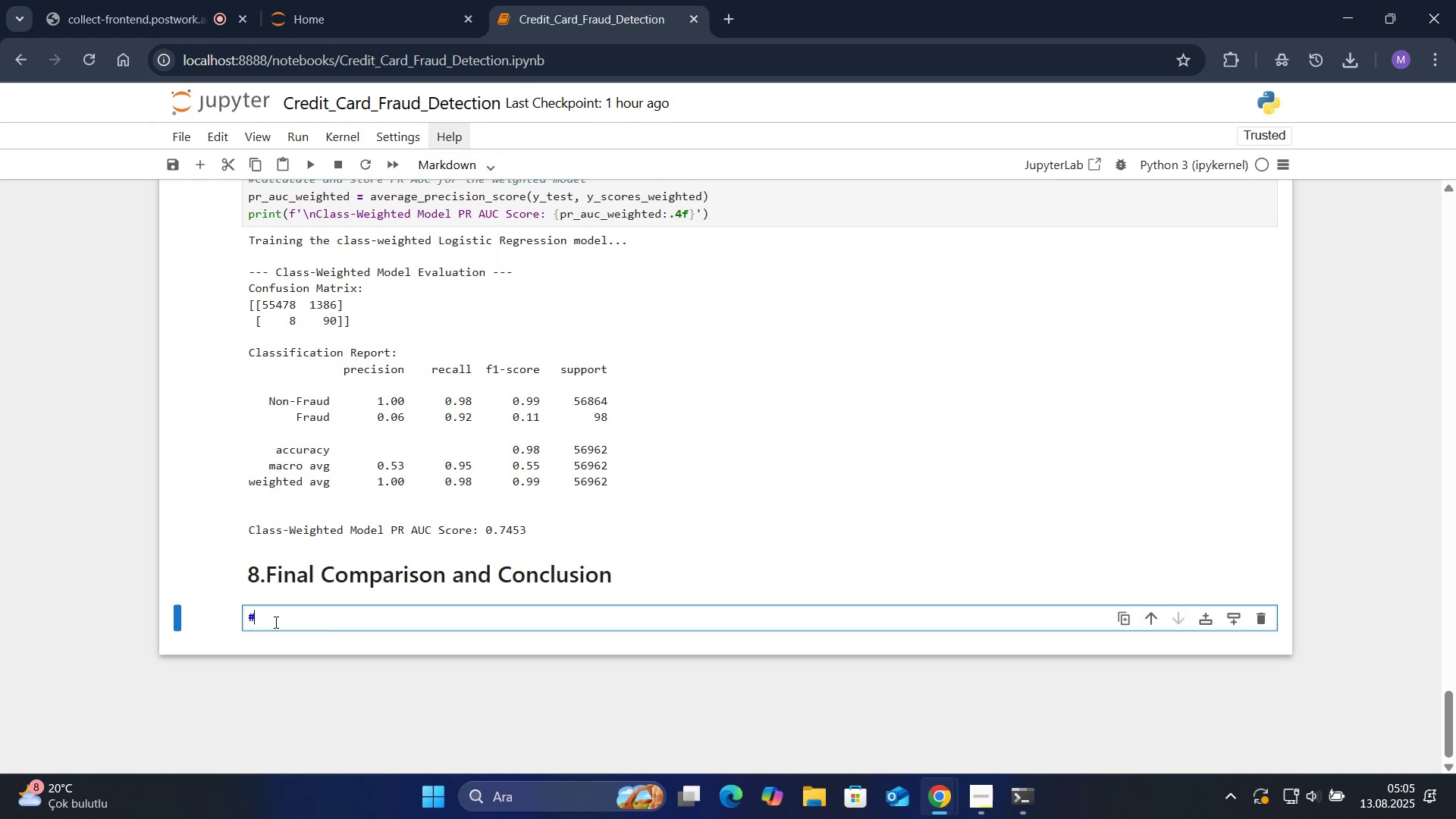 
key(Alt+Control+3)
 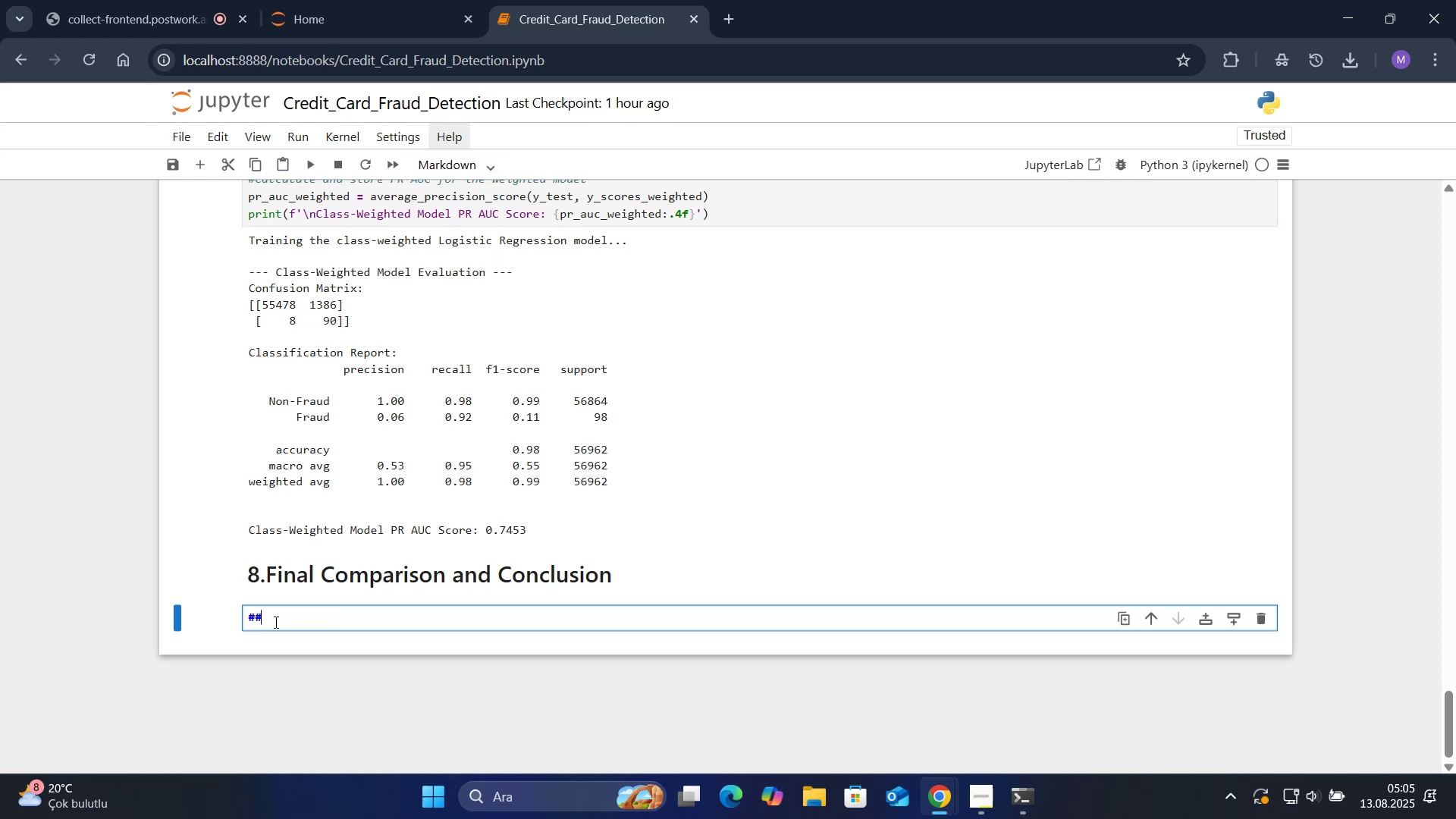 
key(Alt+Control+3)
 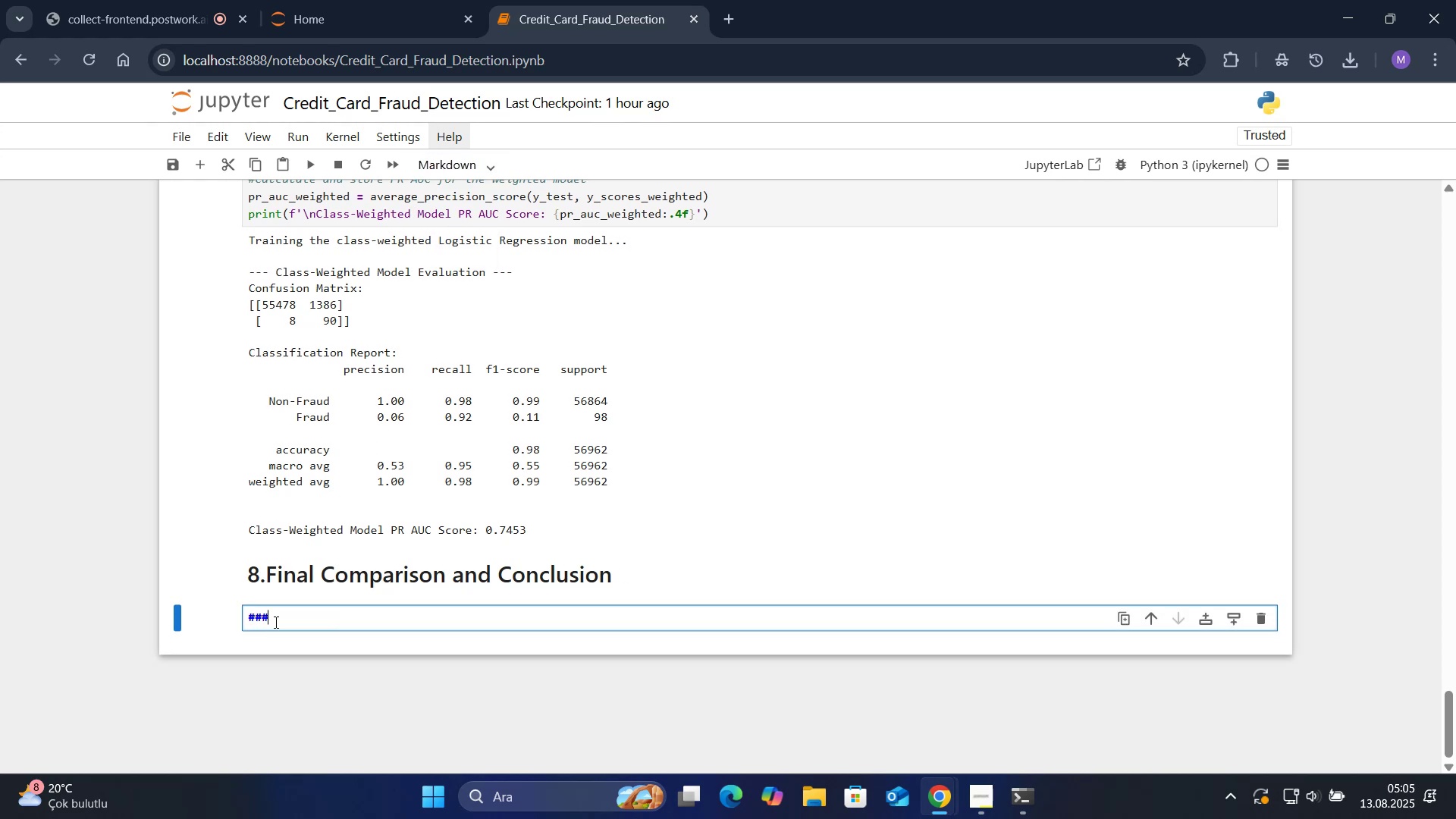 
type( F'nal co)
key(Backspace)
key(Backspace)
type(Compar's')
key(Backspace)
type(on and Next Steps)
 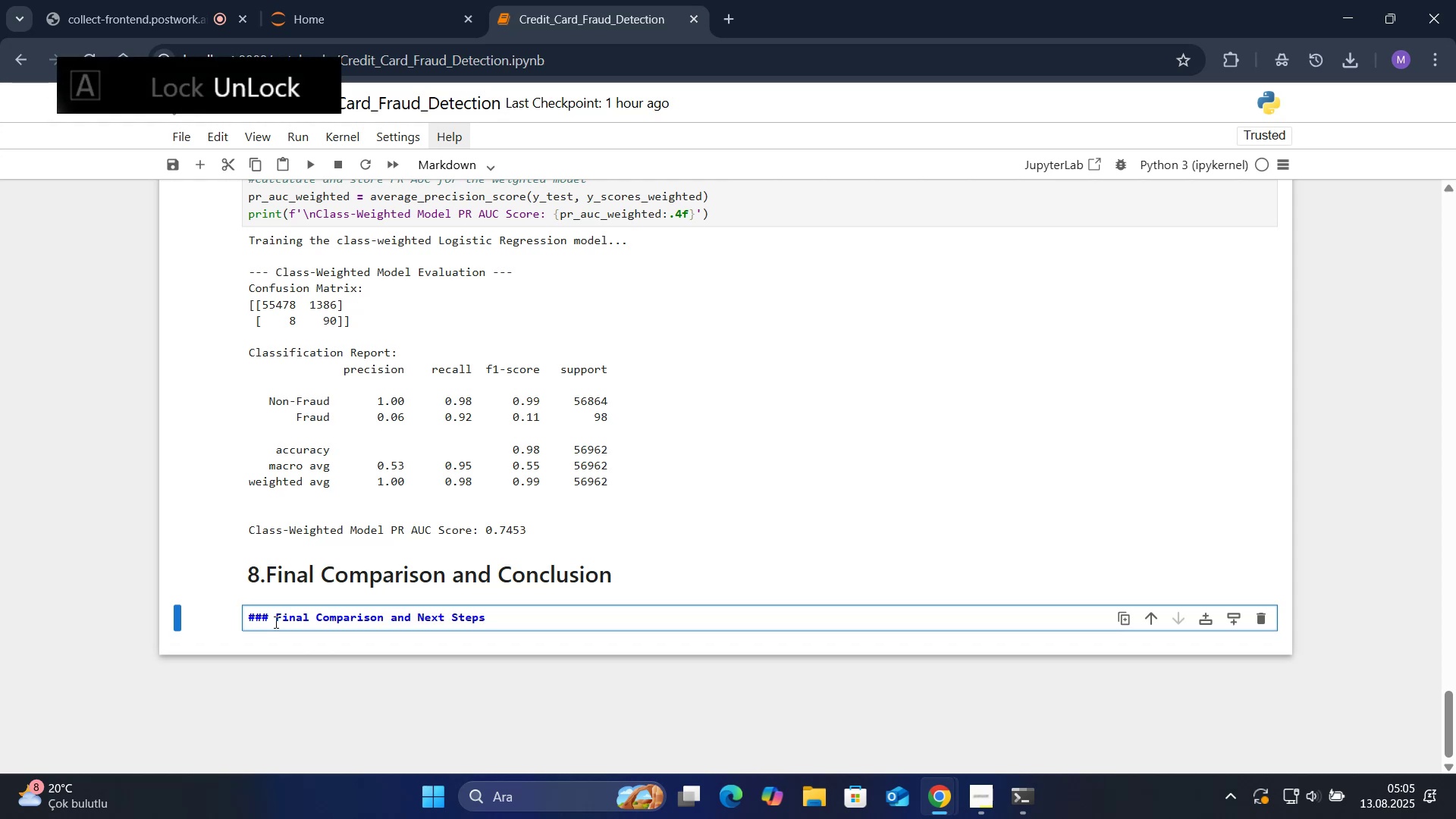 
hold_key(key=ShiftLeft, duration=0.37)
 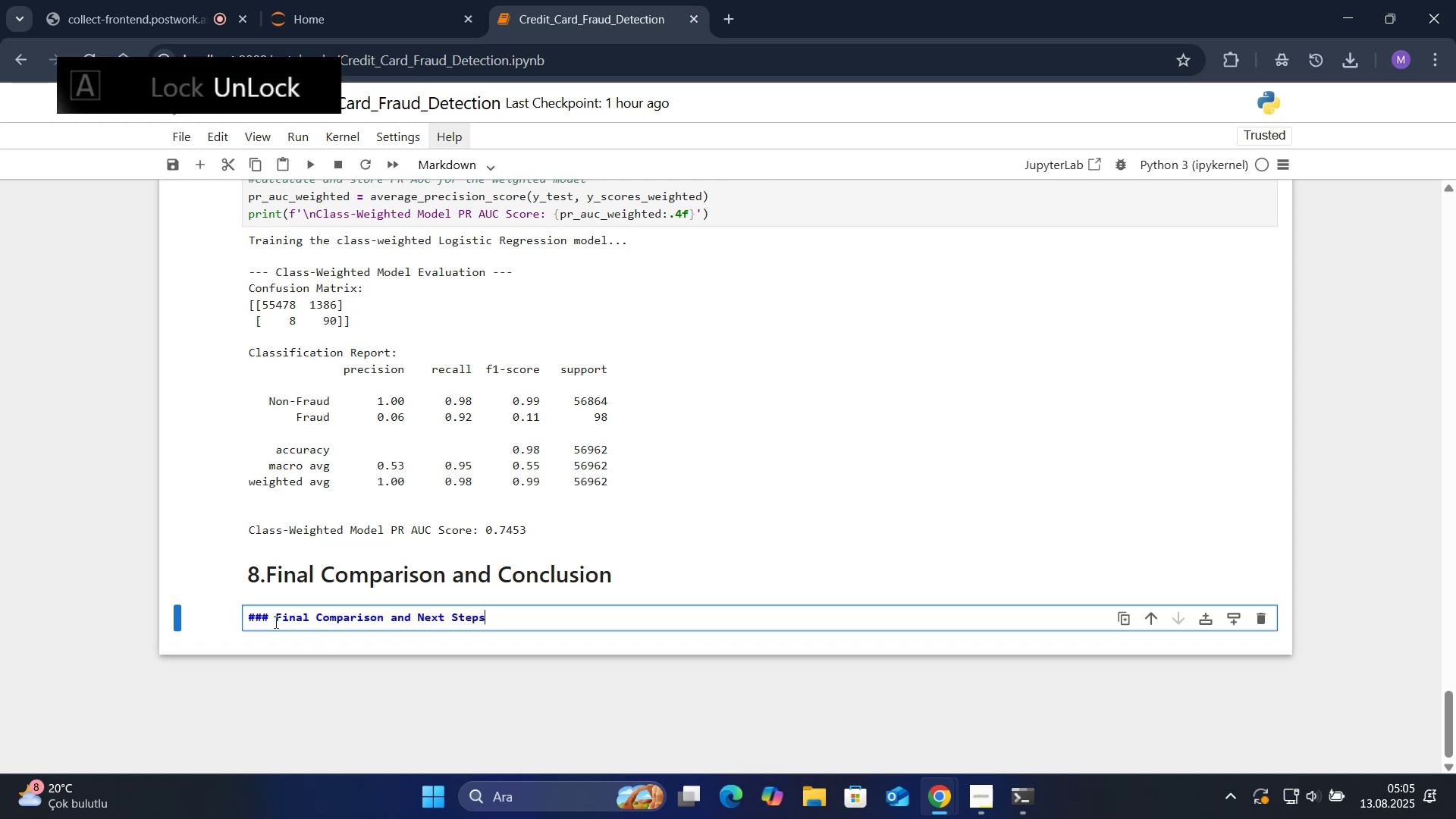 
key(Enter)
 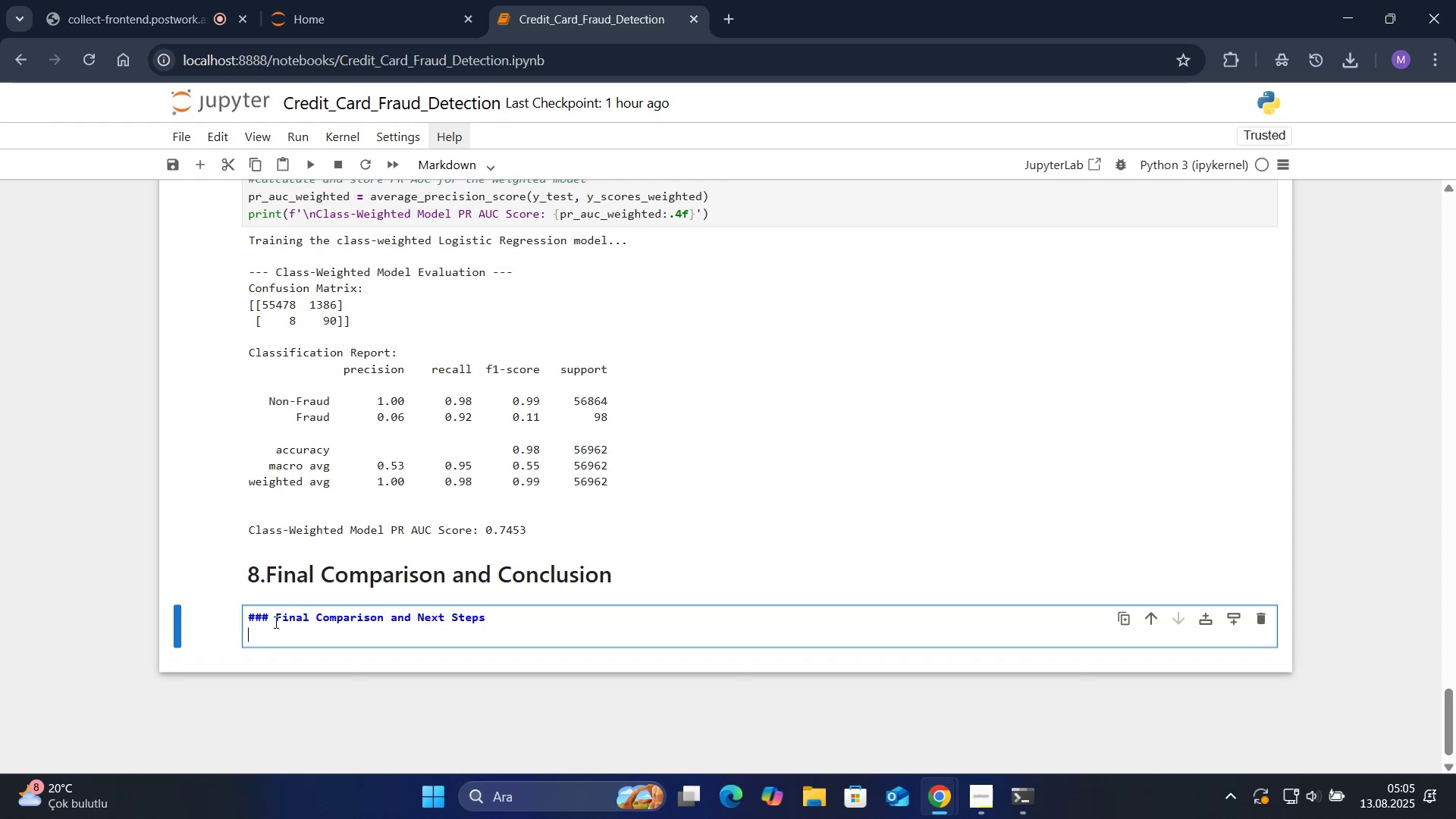 
key(Enter)
 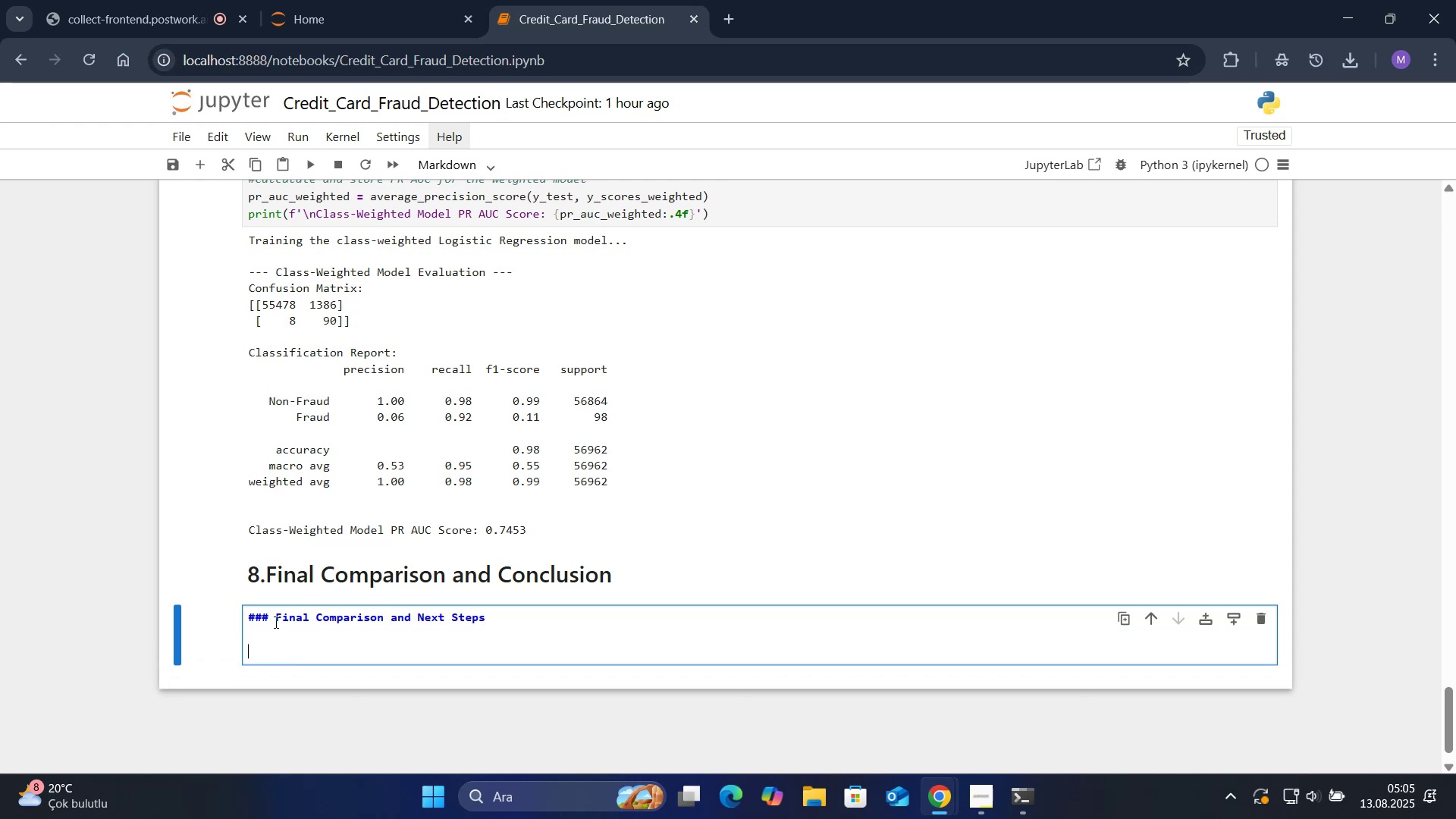 
type(**Summary of Results>**)
 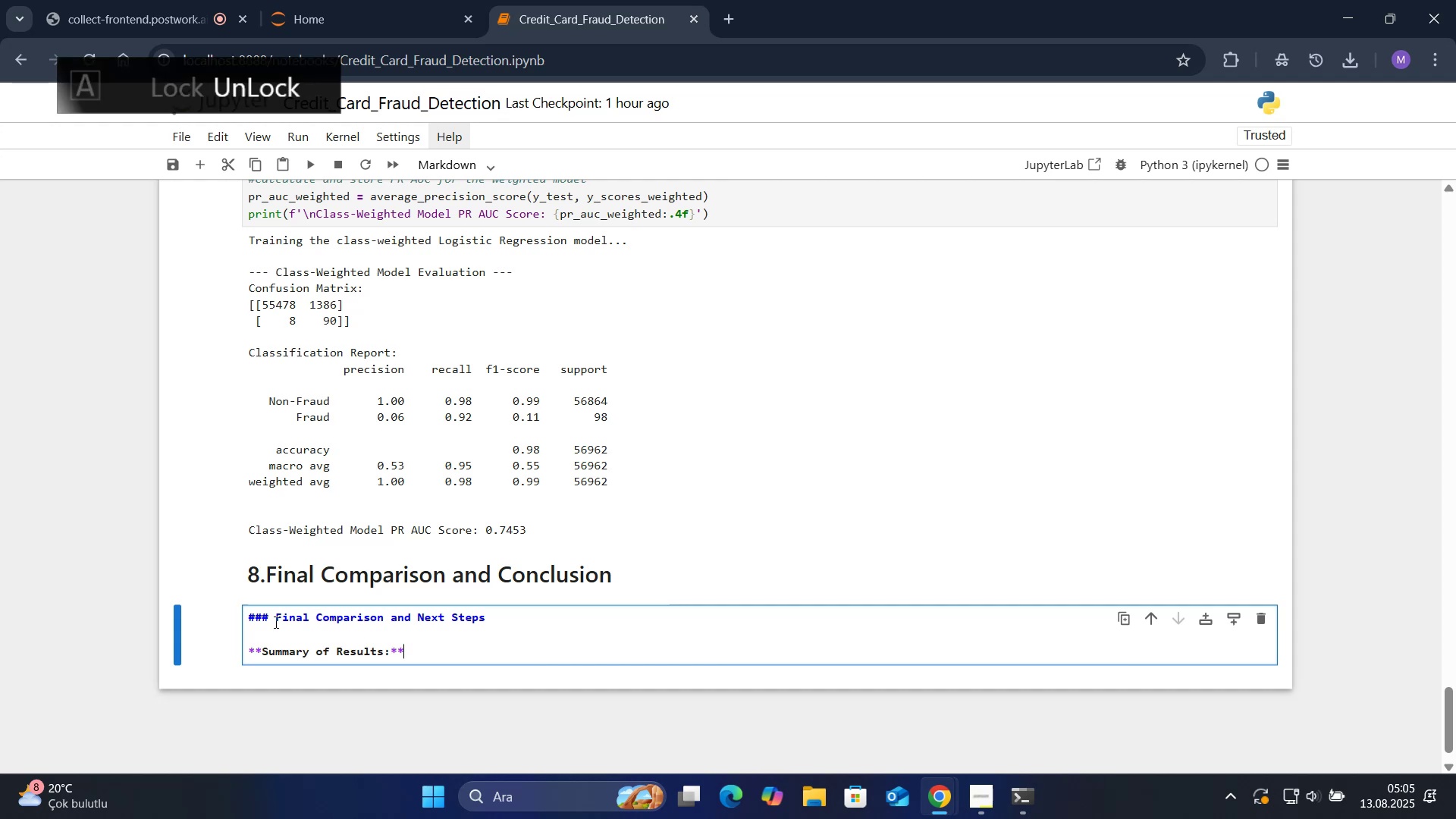 
key(Enter)
 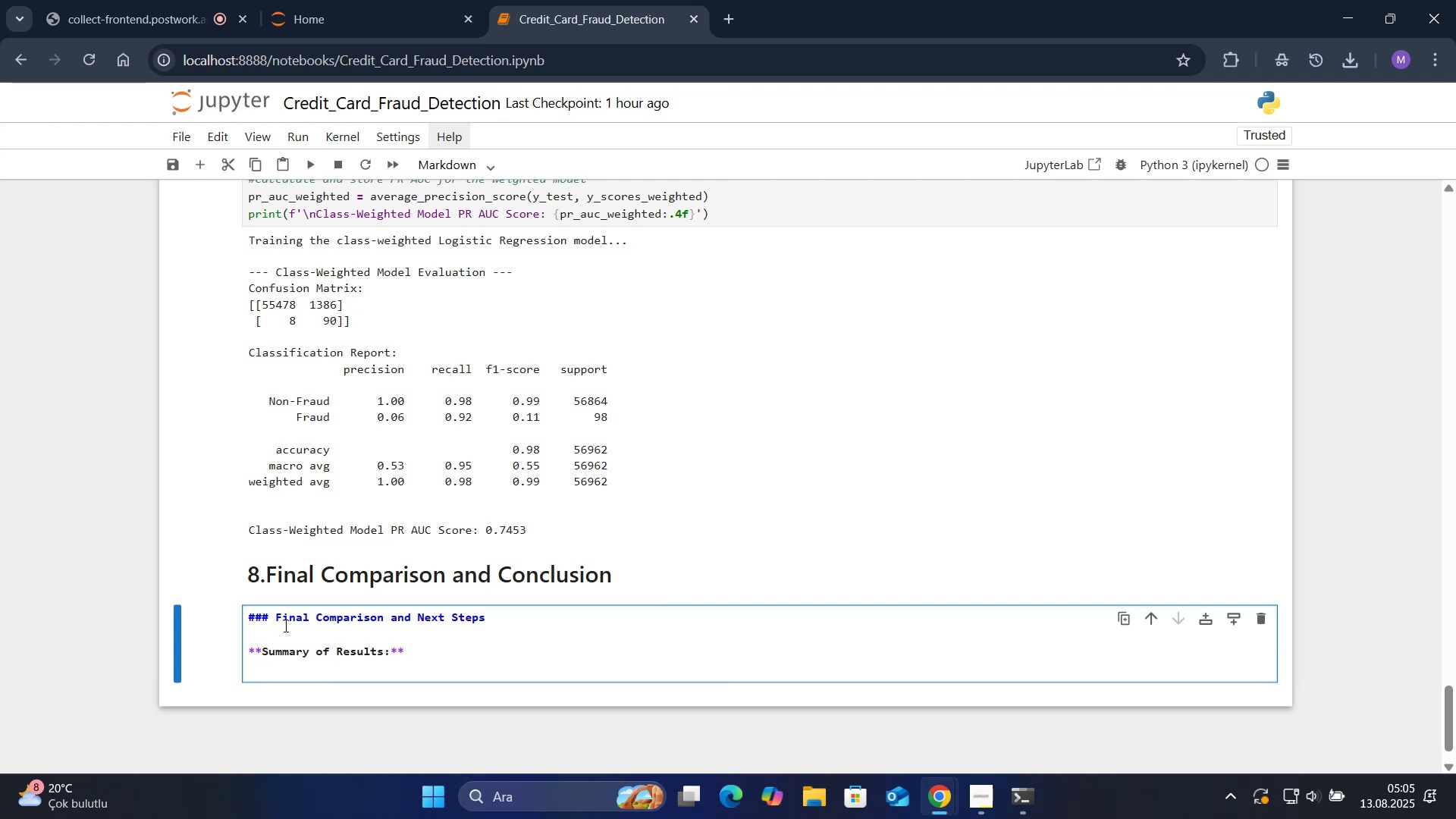 
key(NumpadSubtract)
 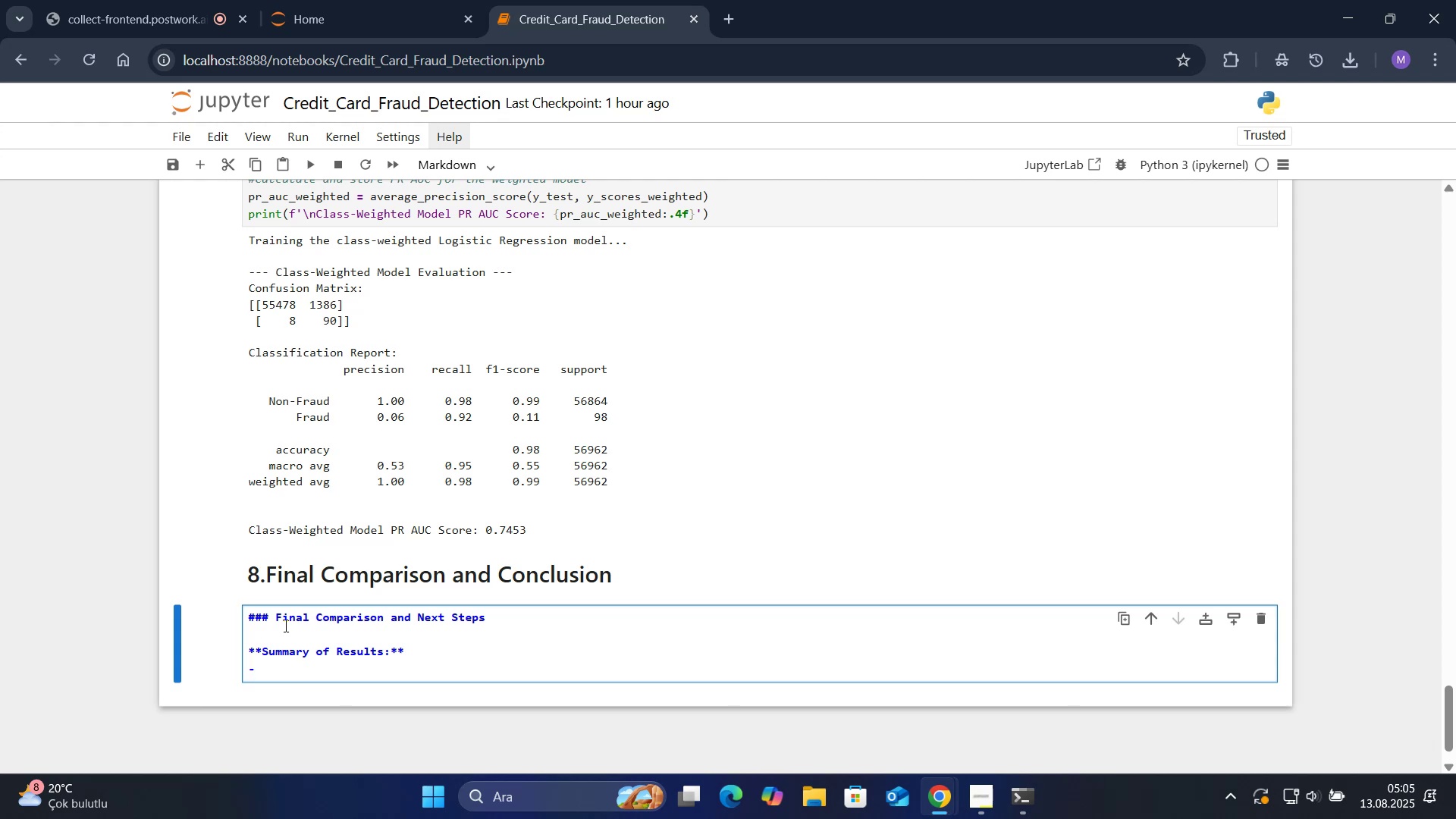 
type( **Basel'ne)
 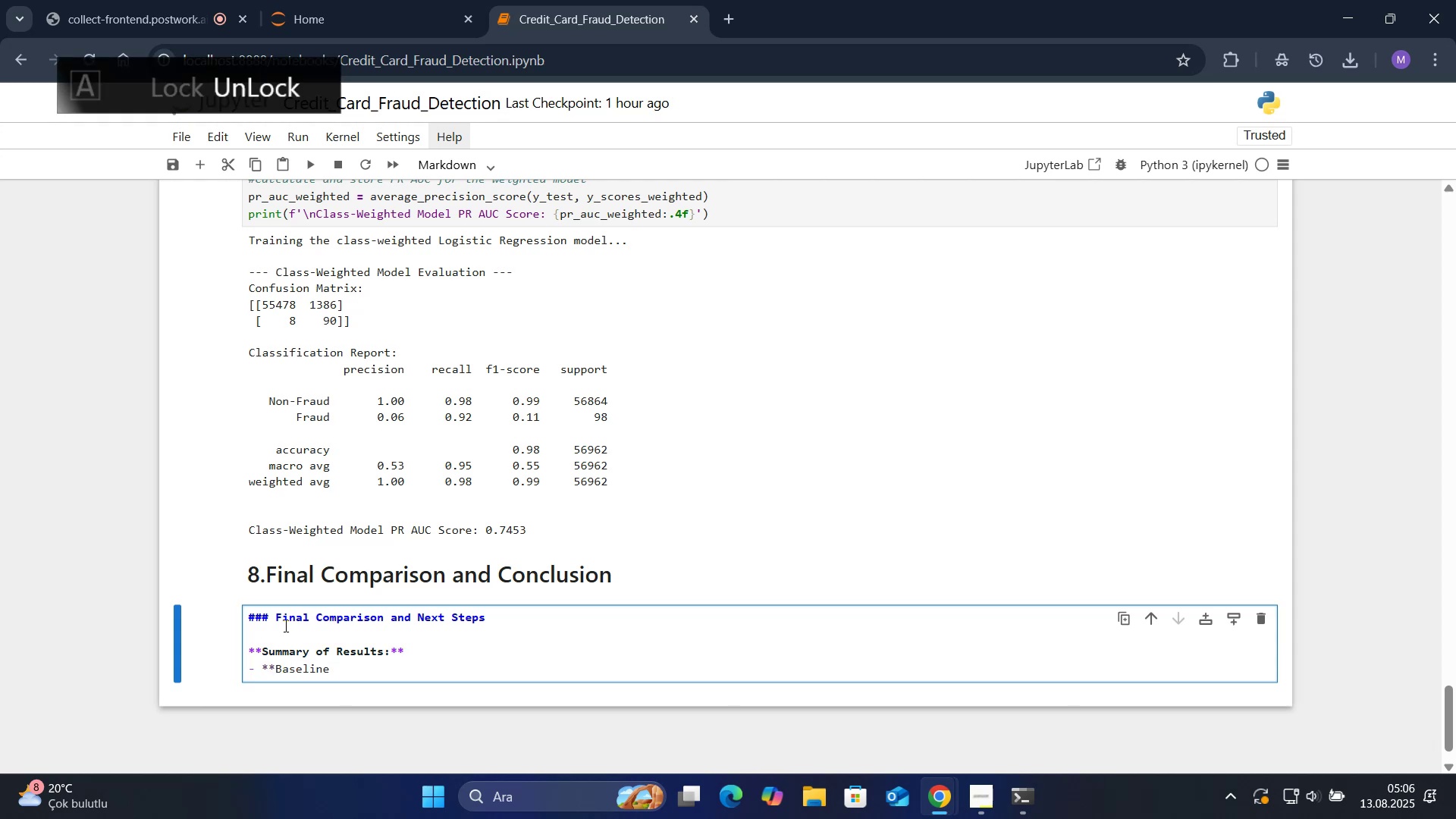 
type( PR AUC** )
 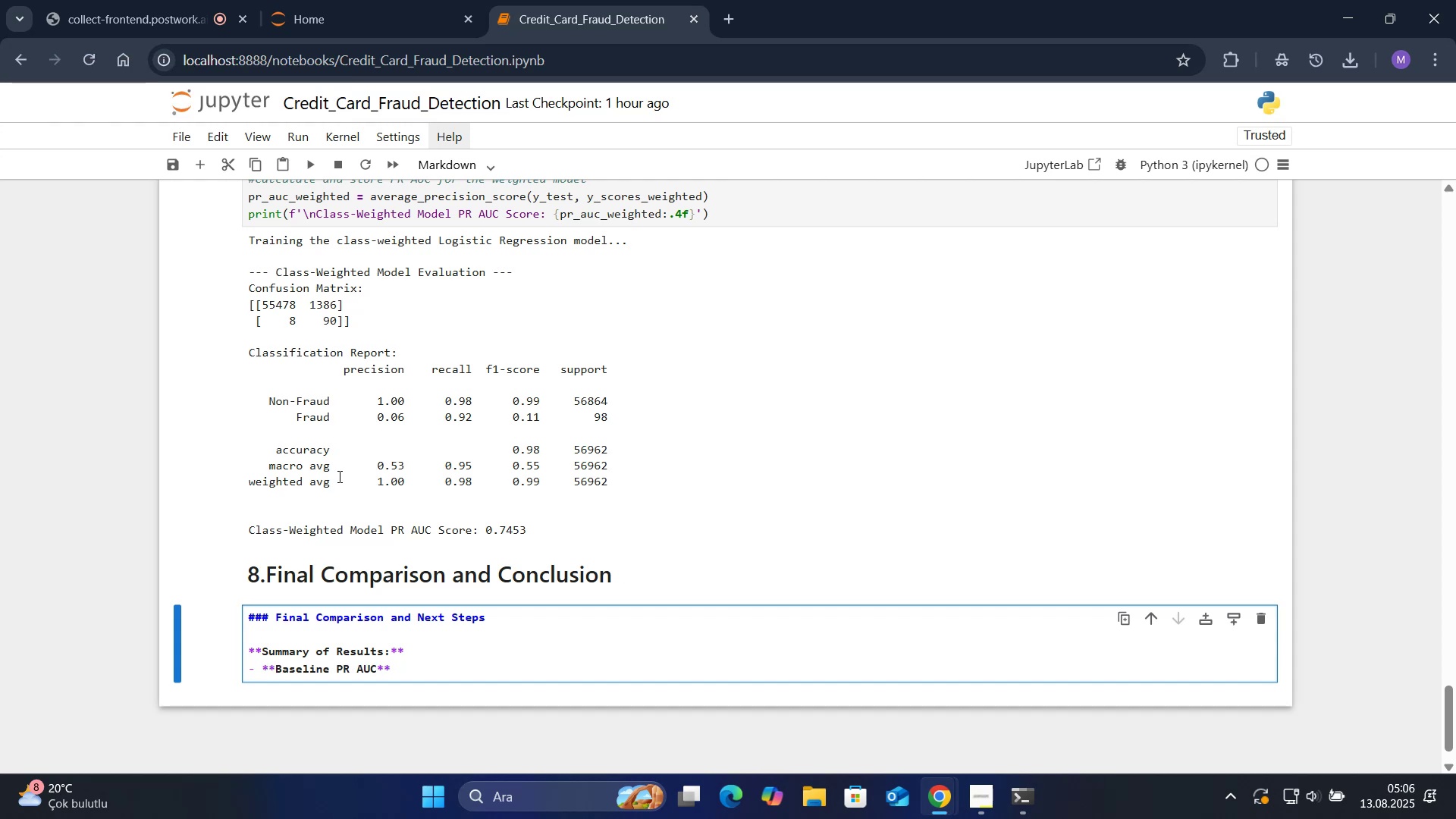 
scroll: coordinate [372, 463], scroll_direction: up, amount: 7.0
 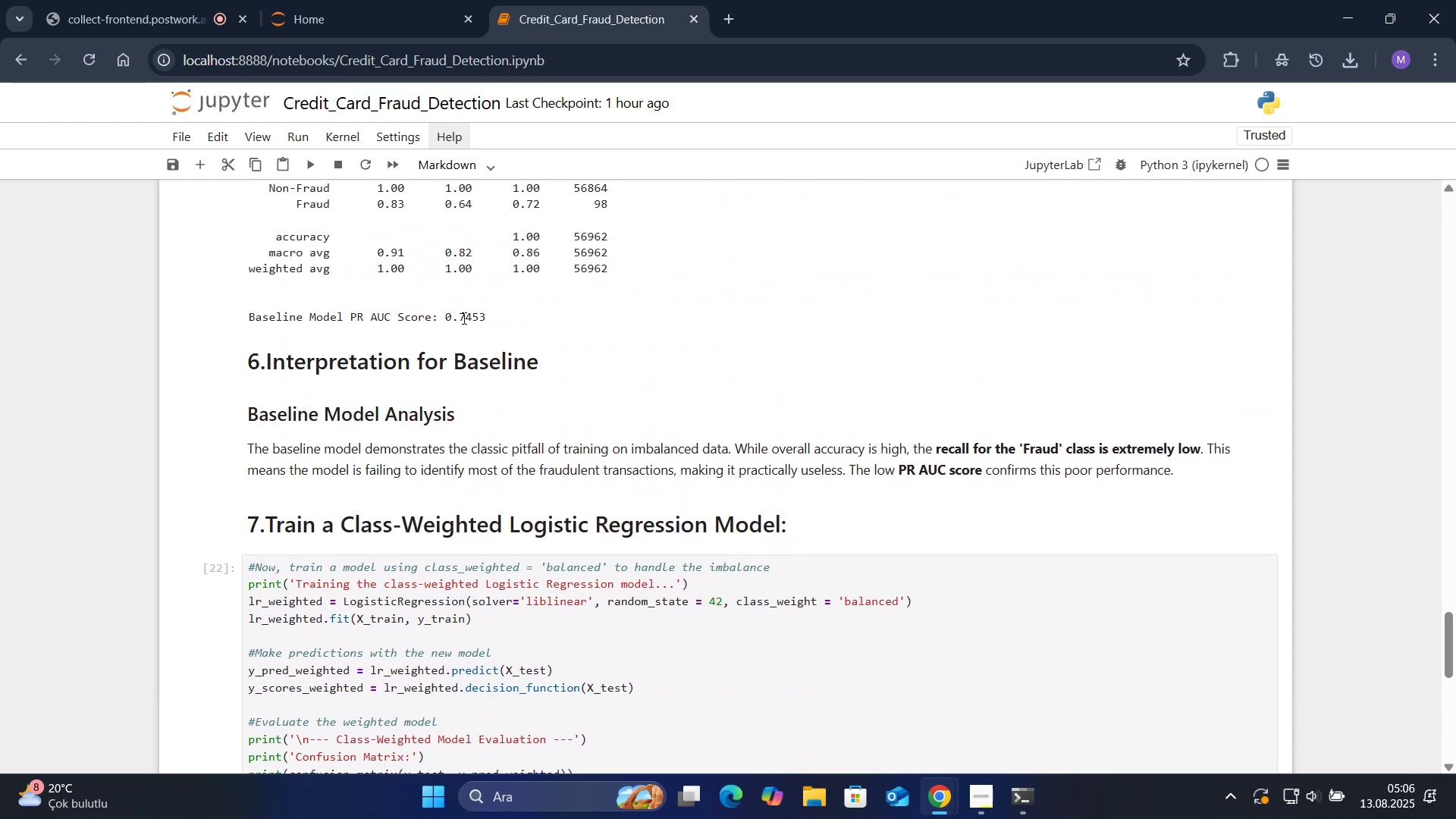 
double_click([463, 318])
 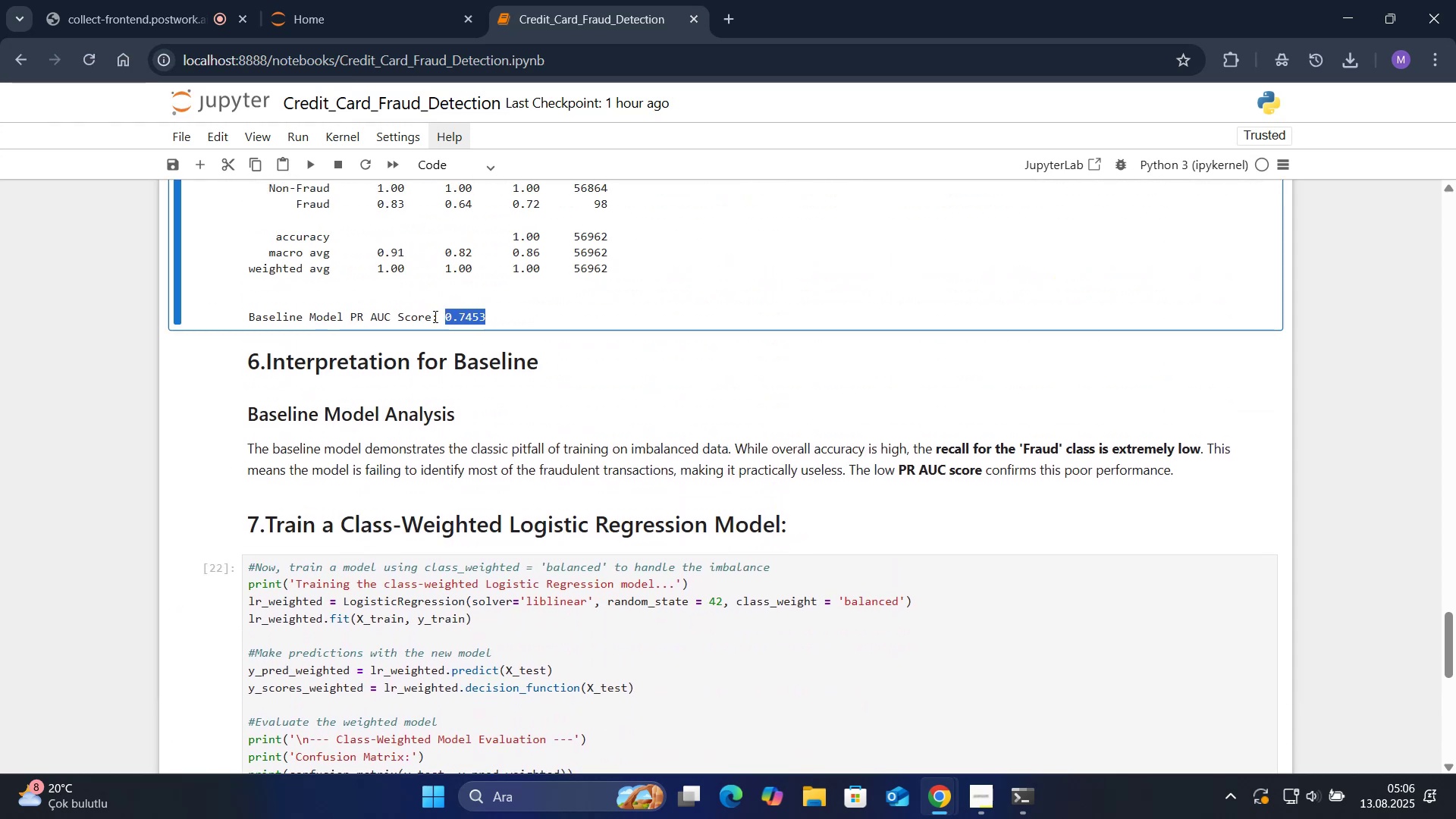 
key(Control+ControlLeft)
 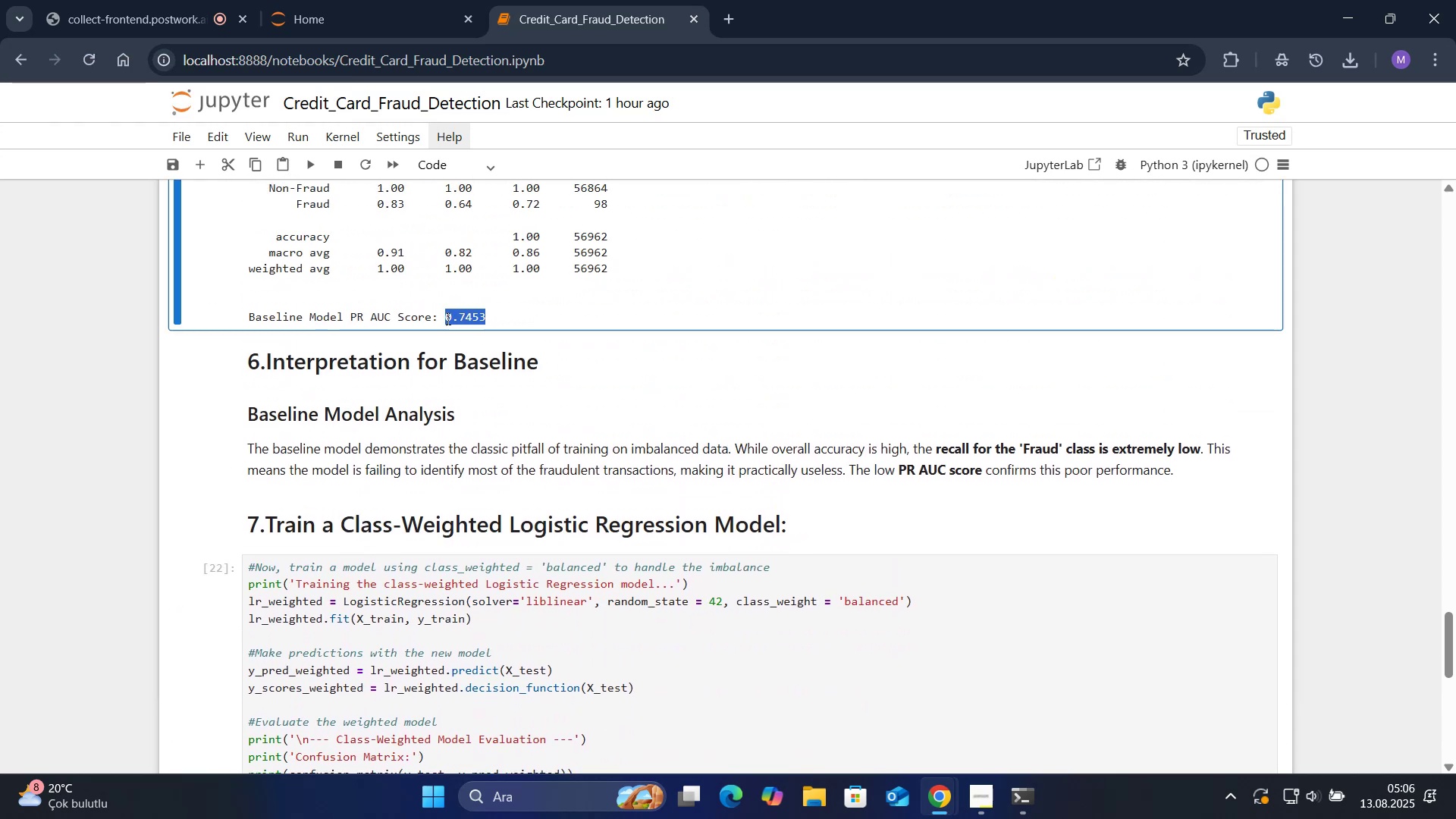 
key(Control+C)
 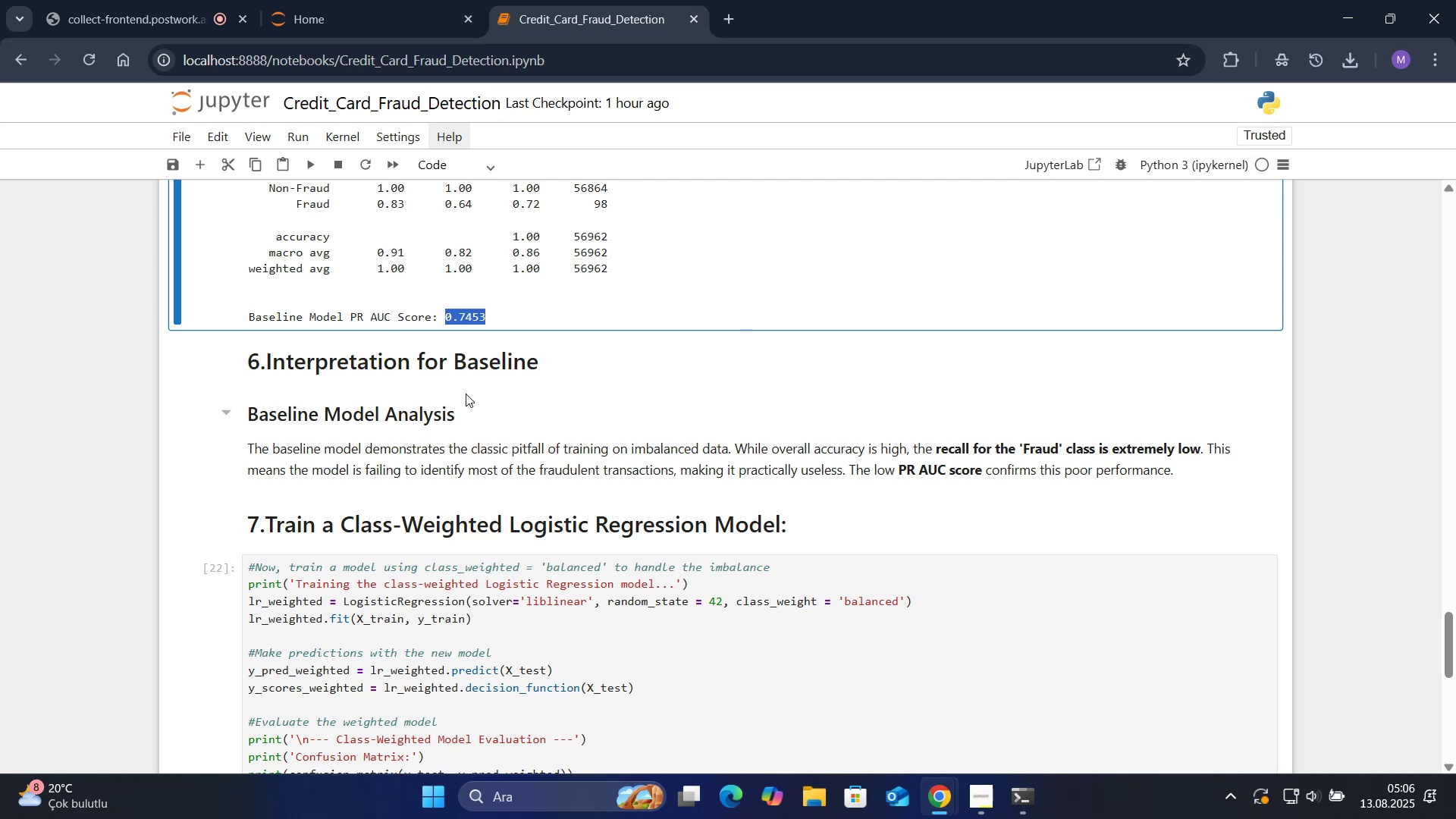 
scroll: coordinate [462, 404], scroll_direction: down, amount: 7.0
 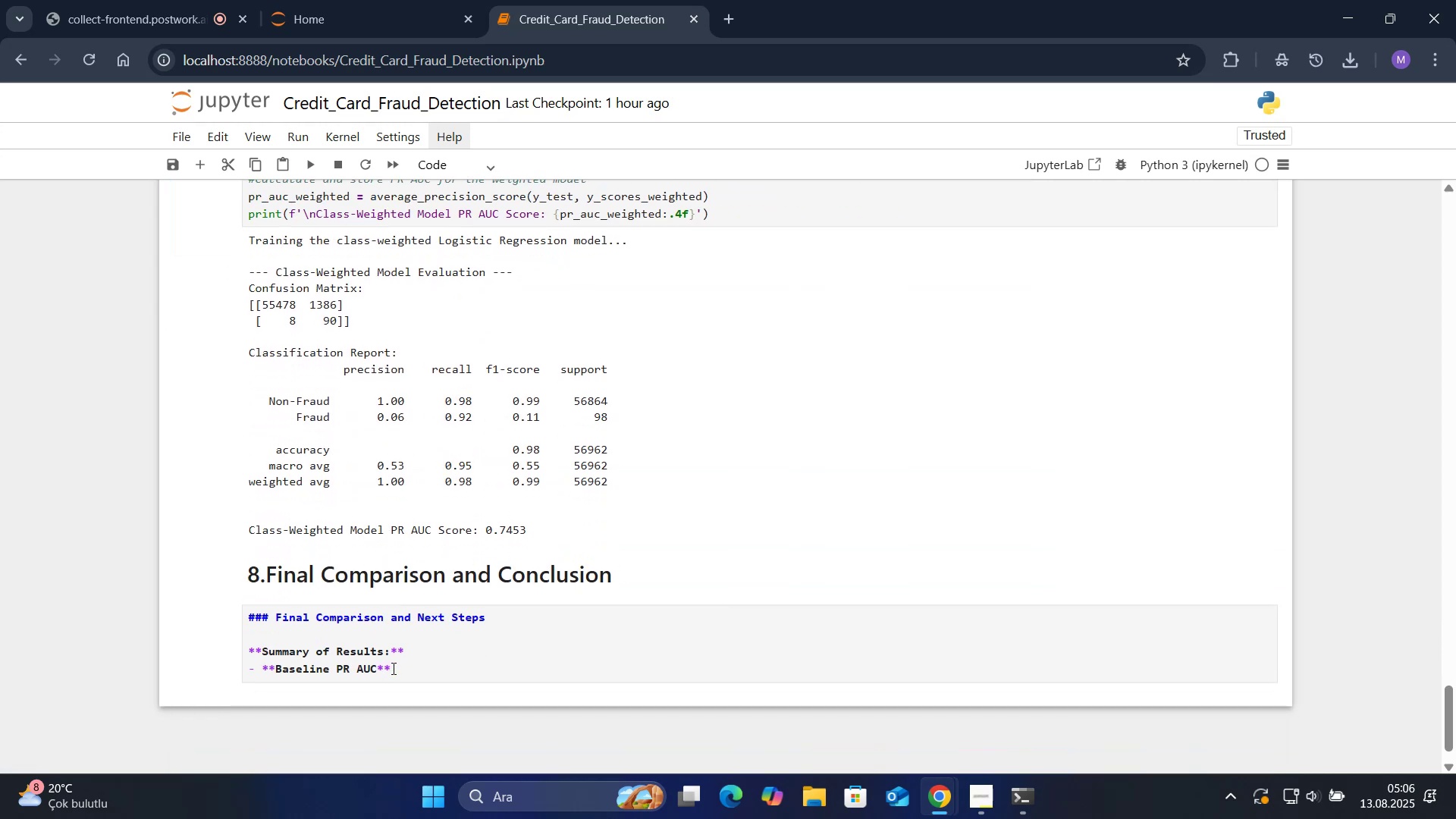 
key(Space)
 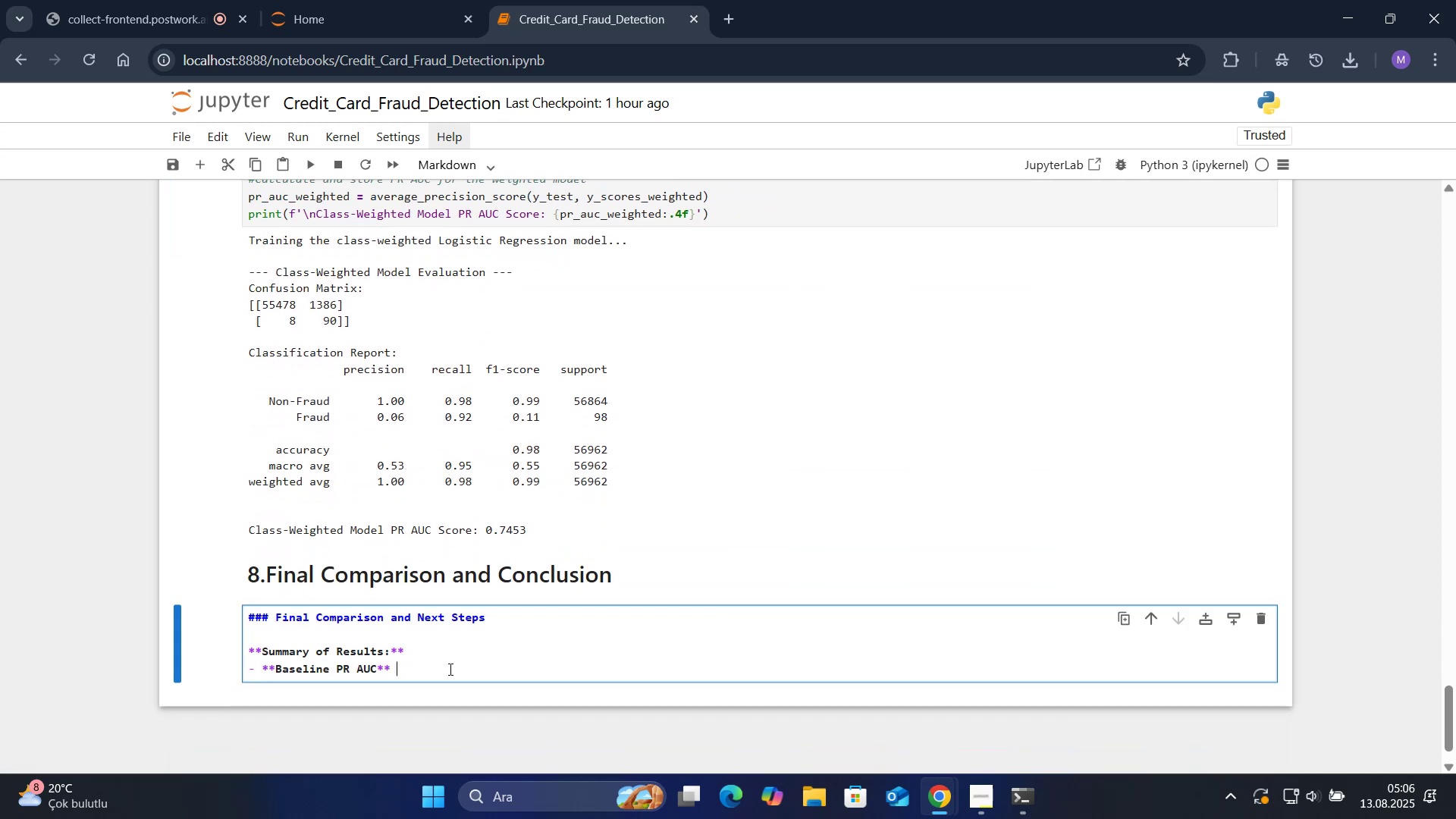 
key(Control+ControlLeft)
 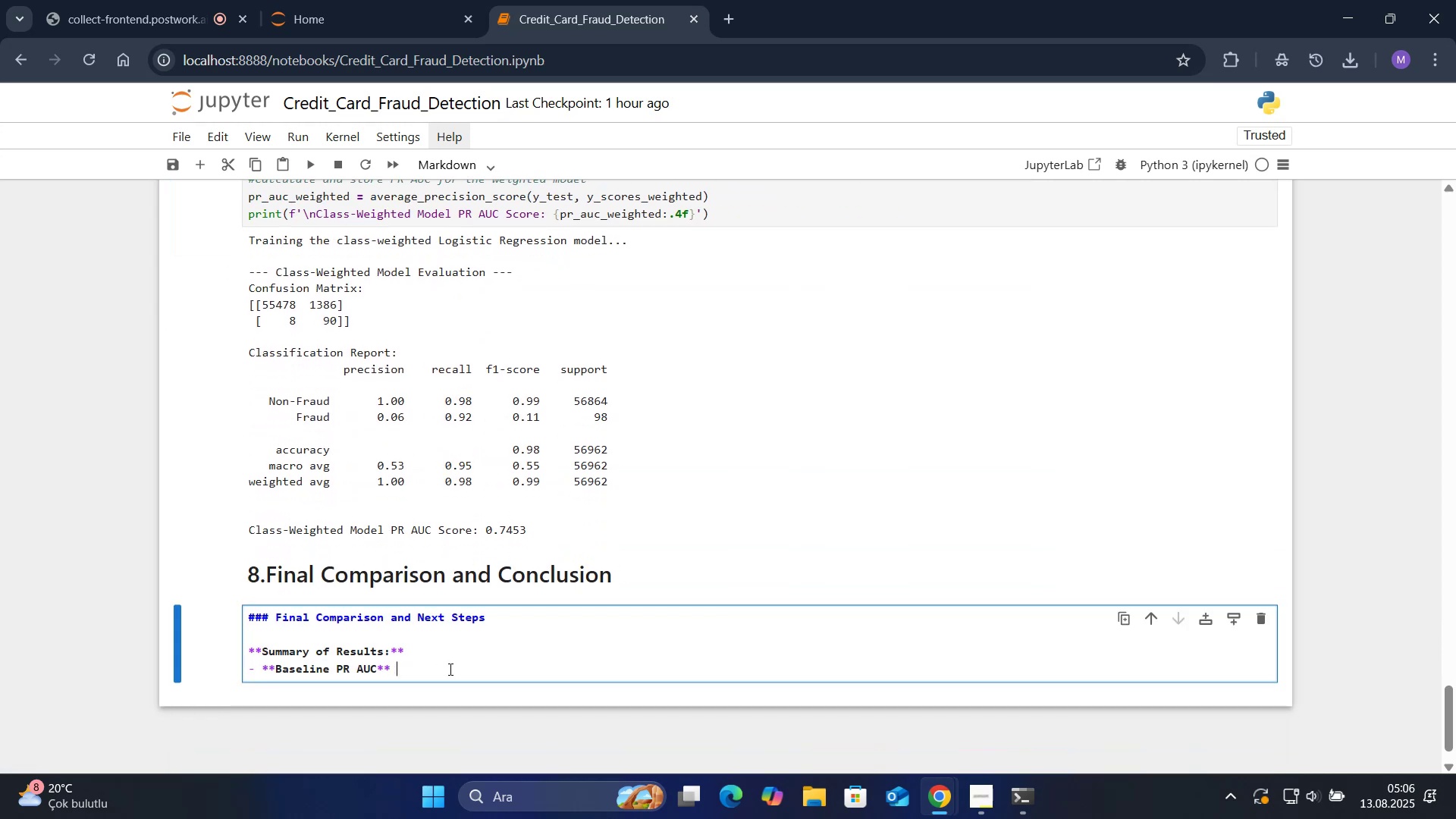 
key(Control+V)
 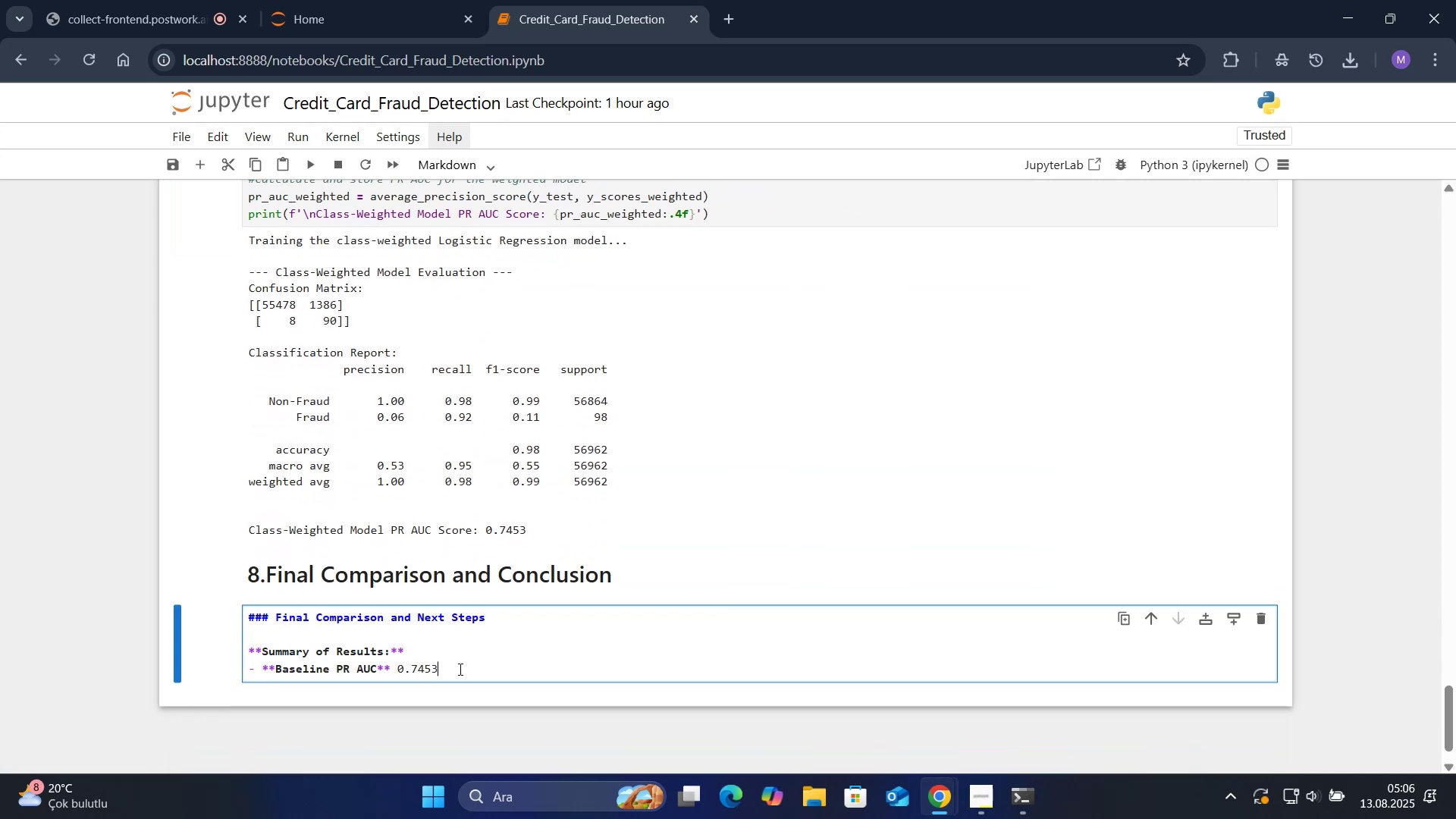 
key(ArrowLeft)
 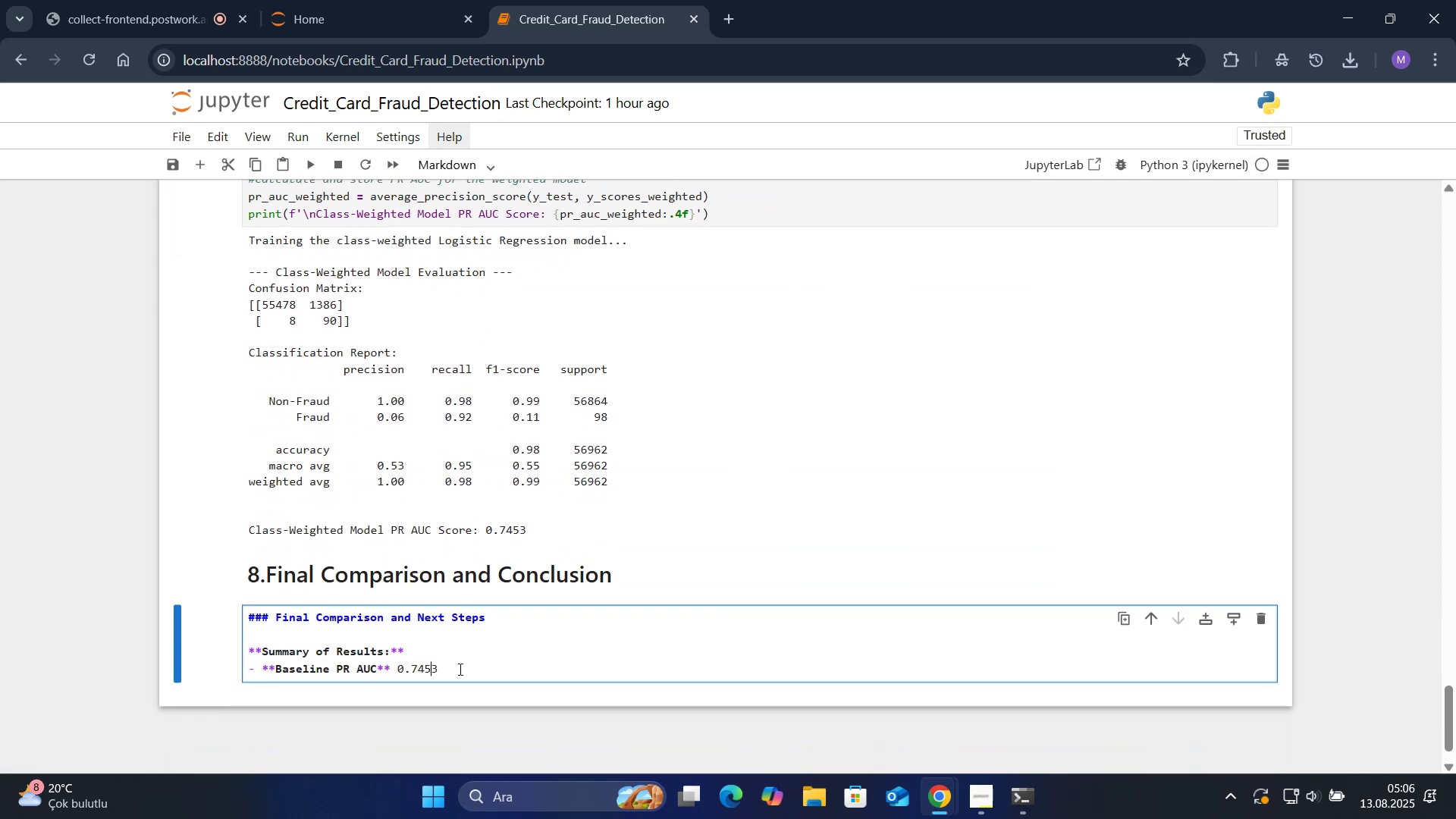 
key(ArrowLeft)
 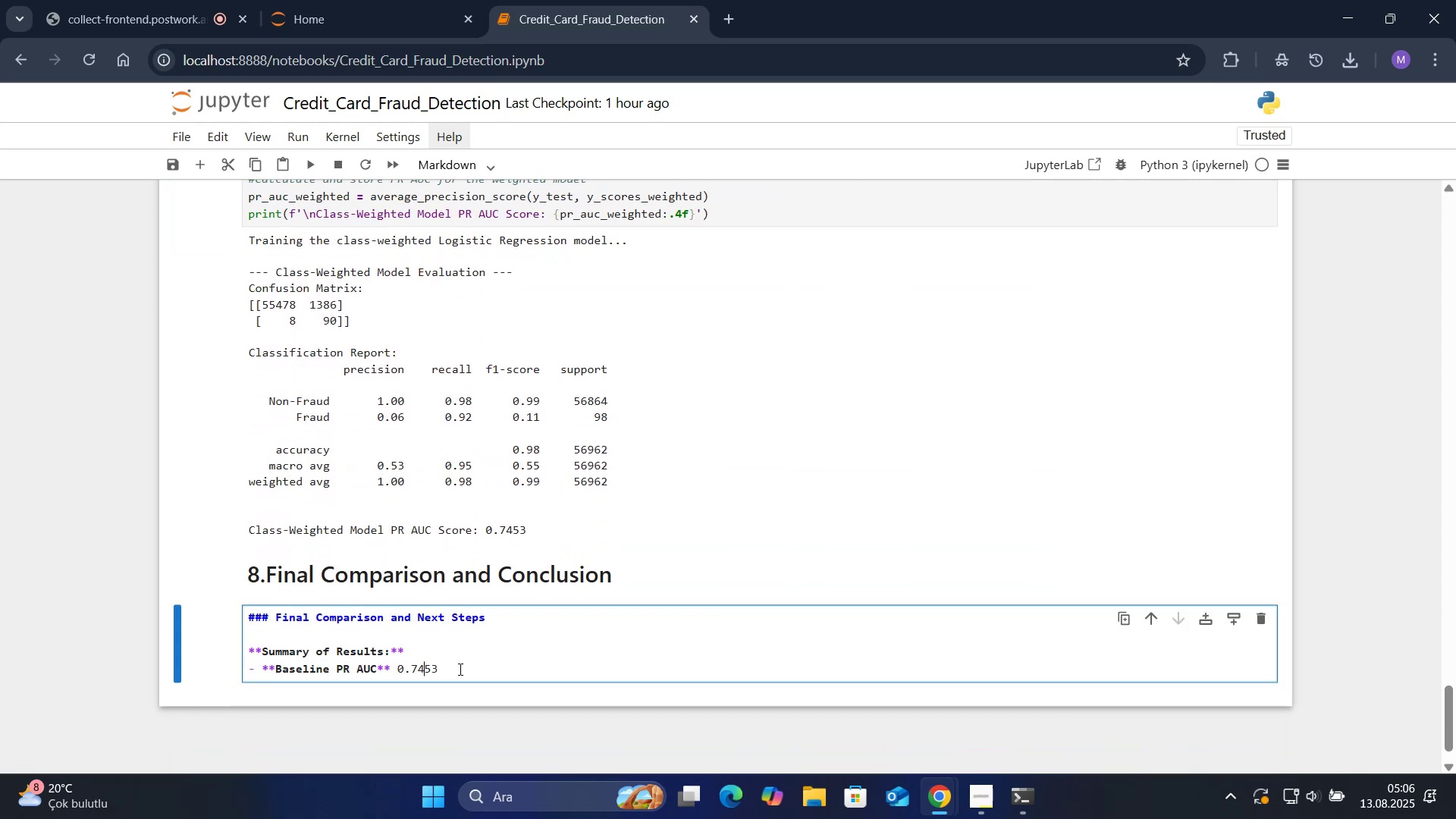 
key(ArrowLeft)
 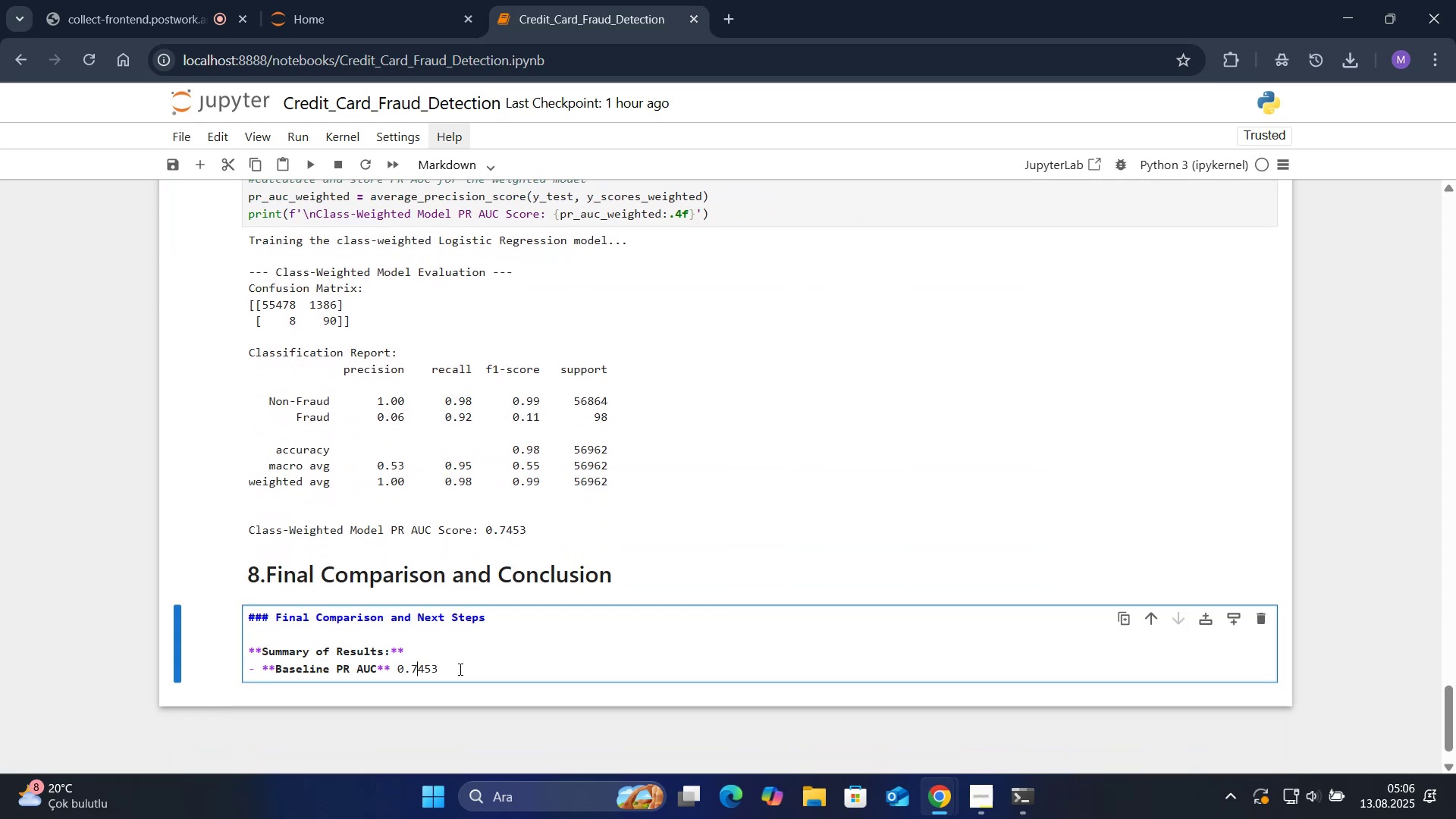 
key(ArrowLeft)
 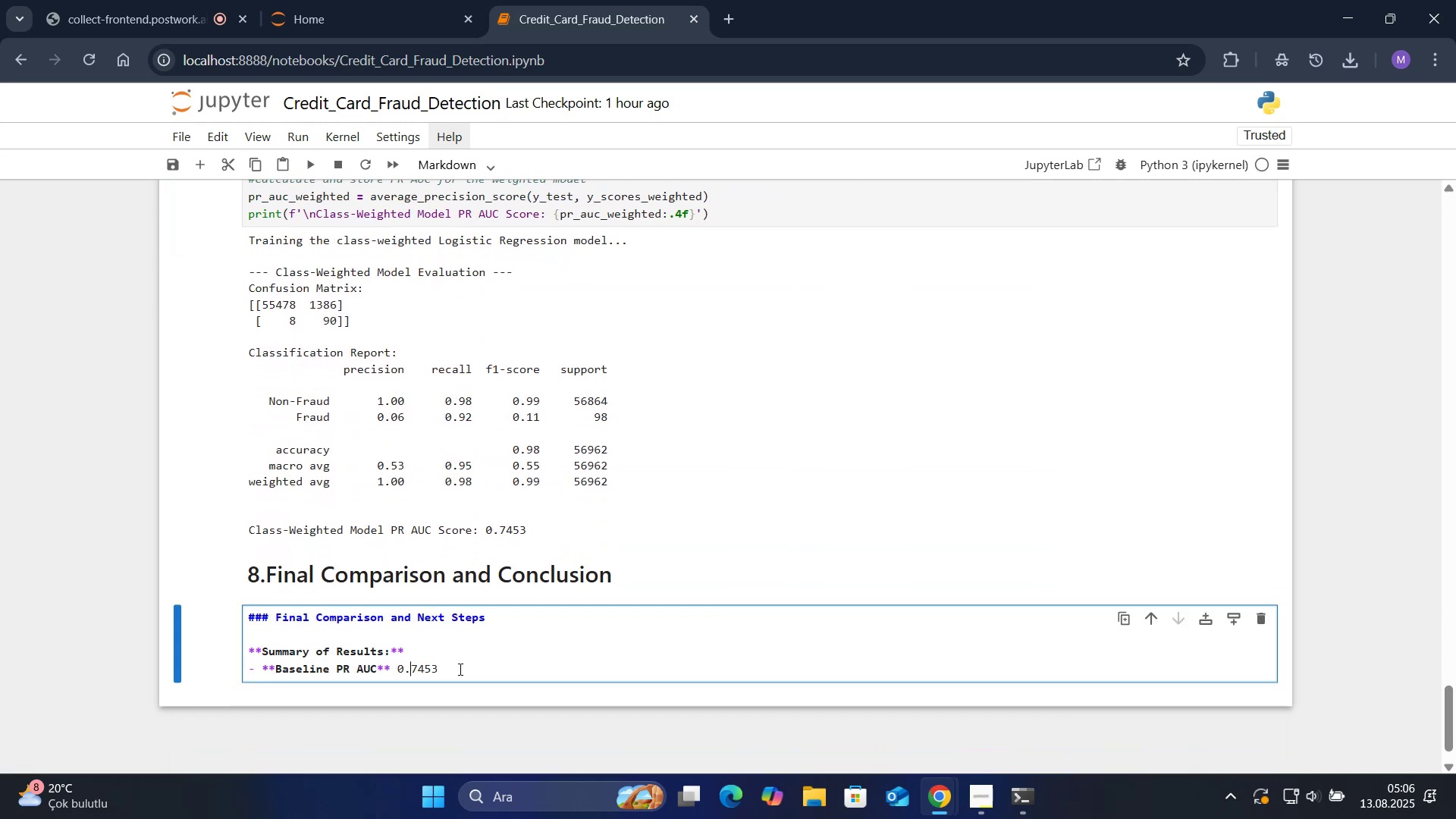 
key(ArrowLeft)
 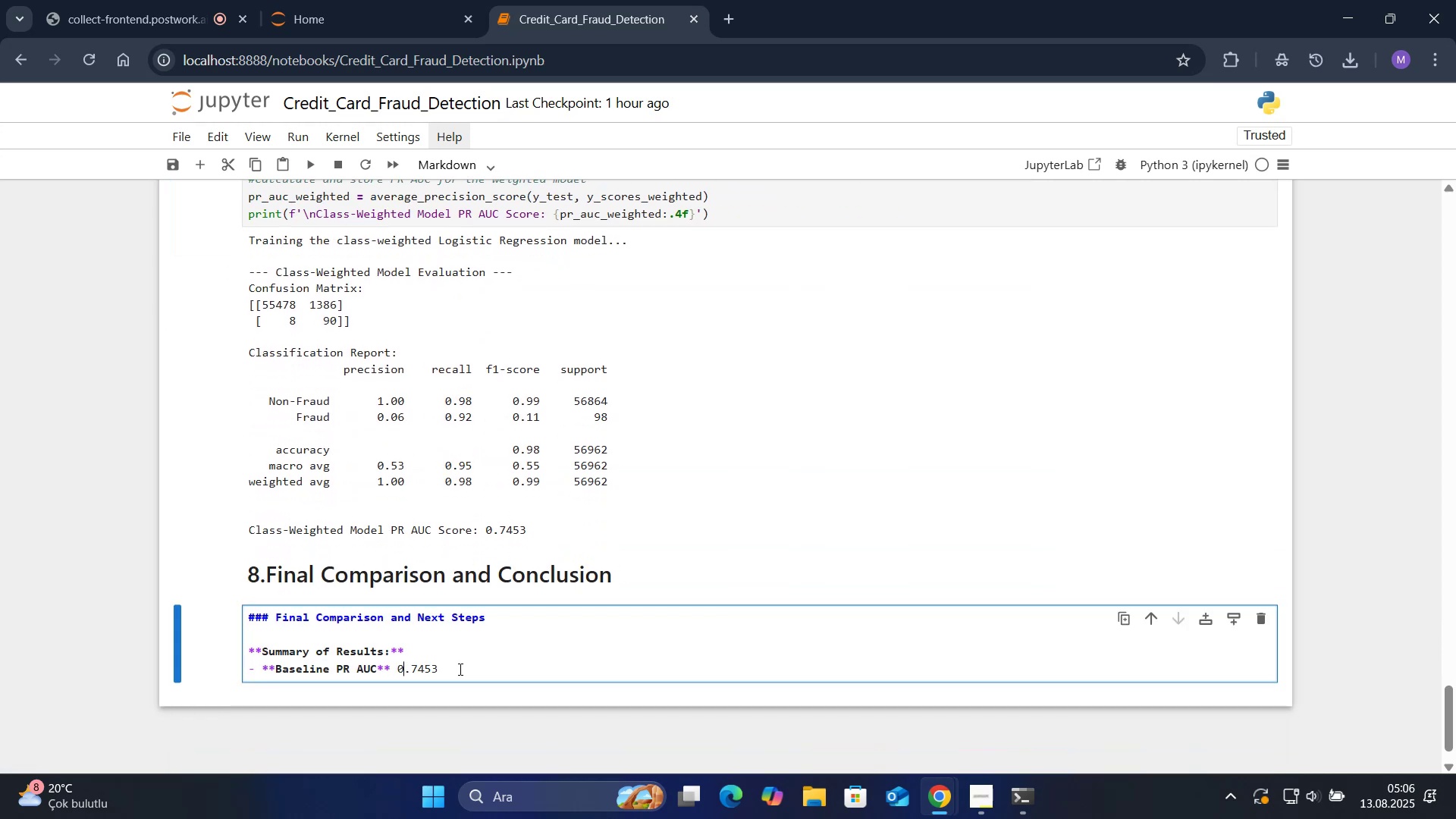 
key(ArrowLeft)
 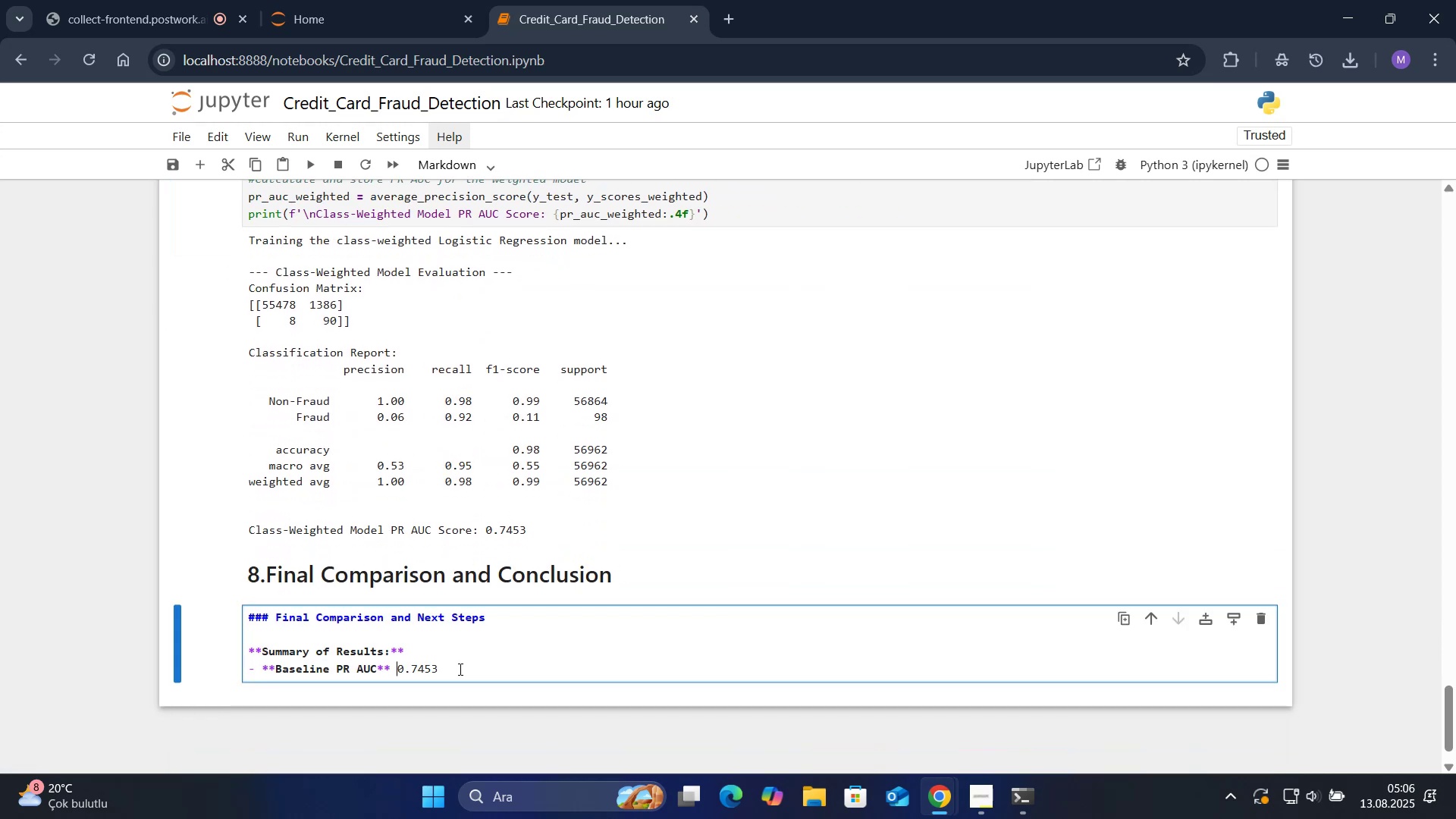 
key(Shift+ShiftRight)
 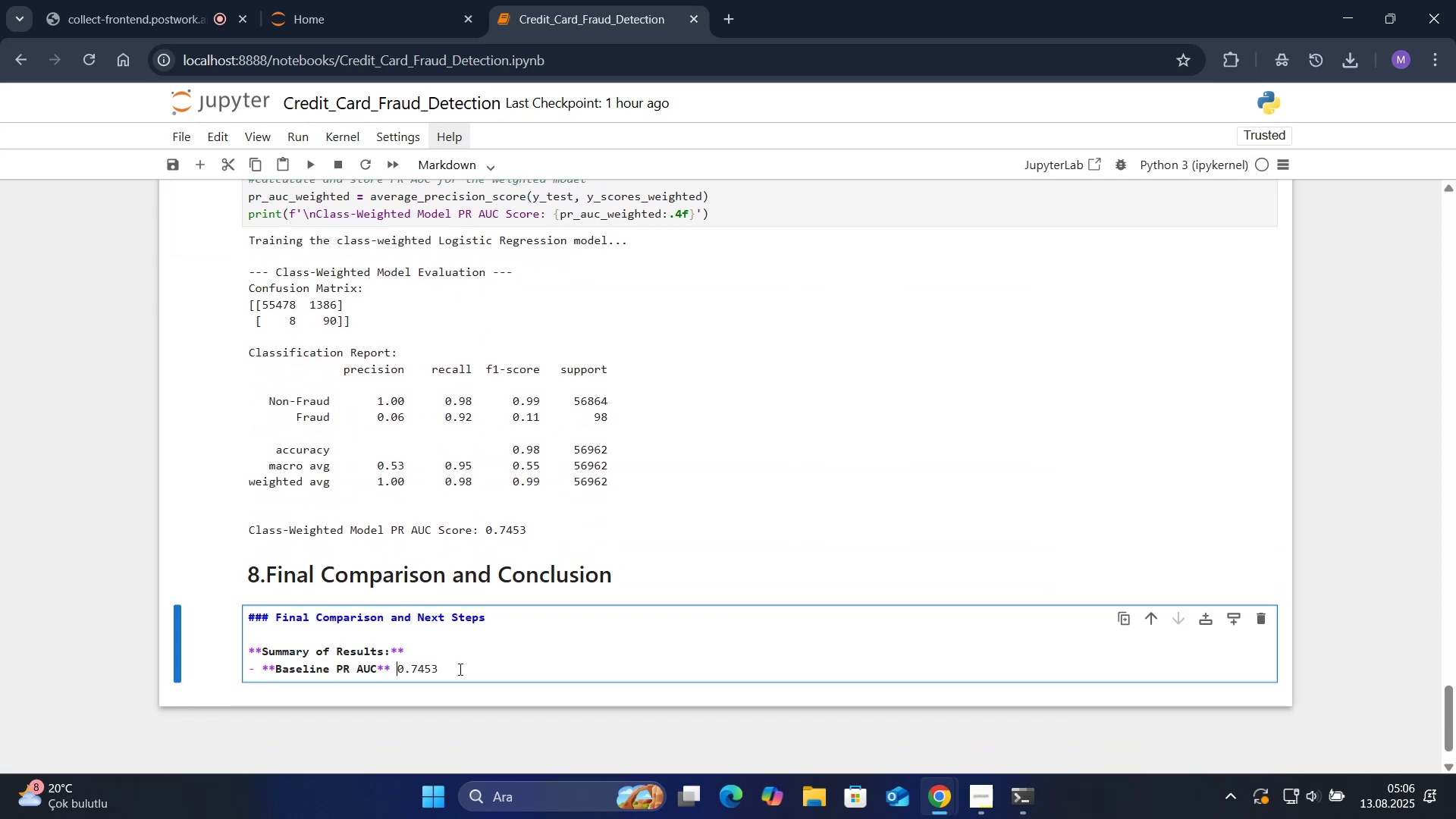 
key(Shift+2)
 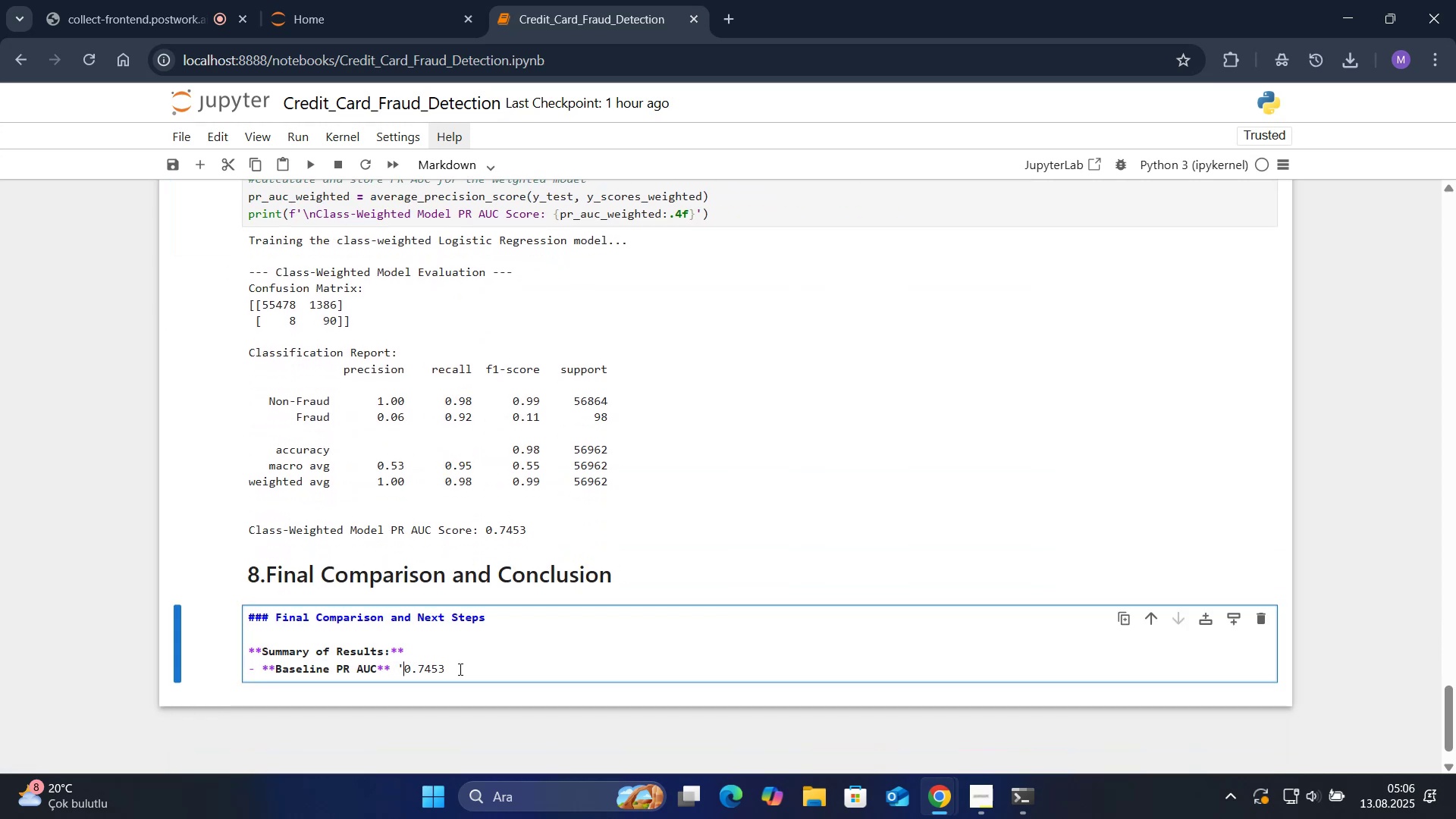 
hold_key(key=ArrowRight, duration=0.58)
 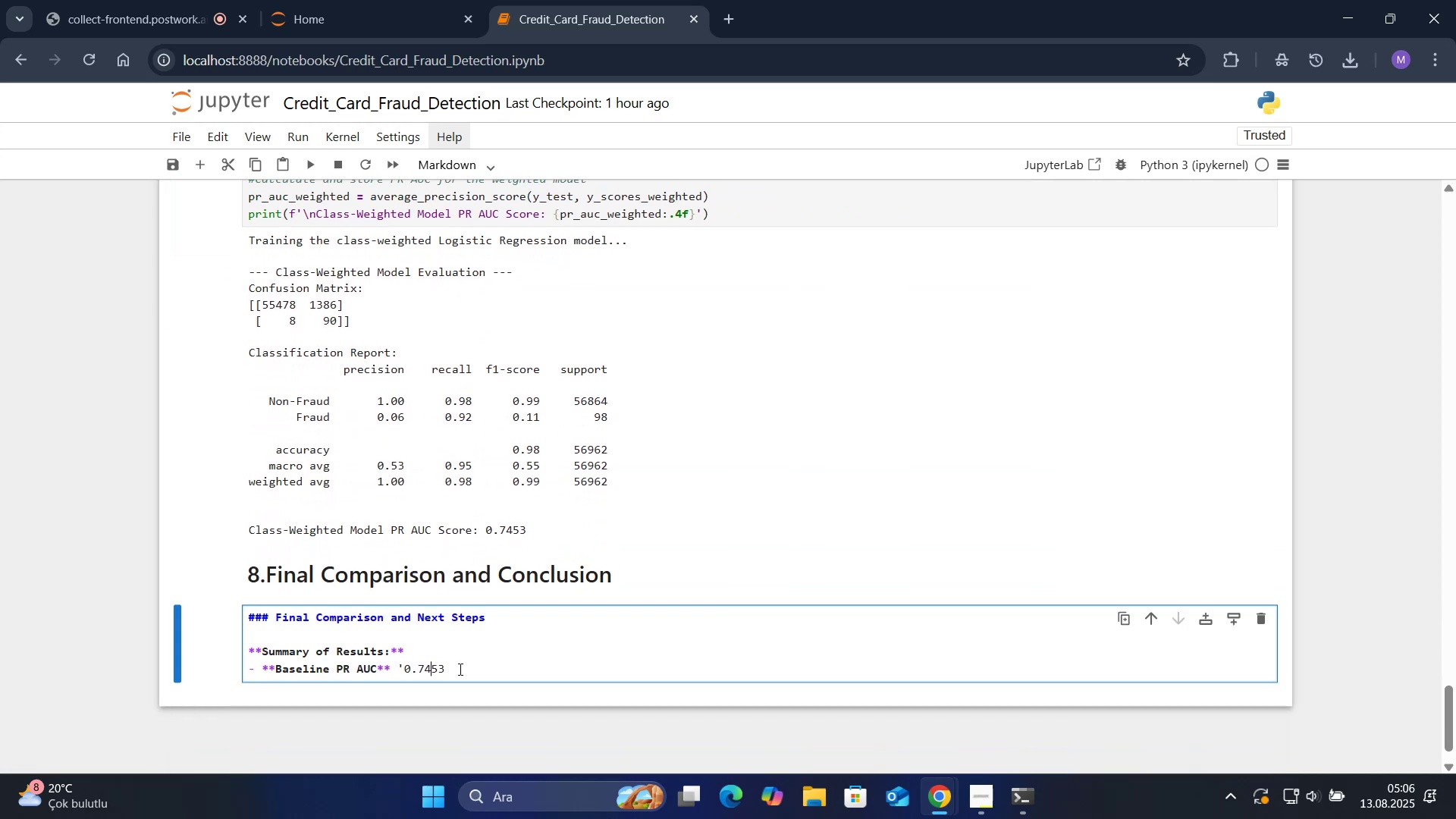 
key(ArrowRight)
 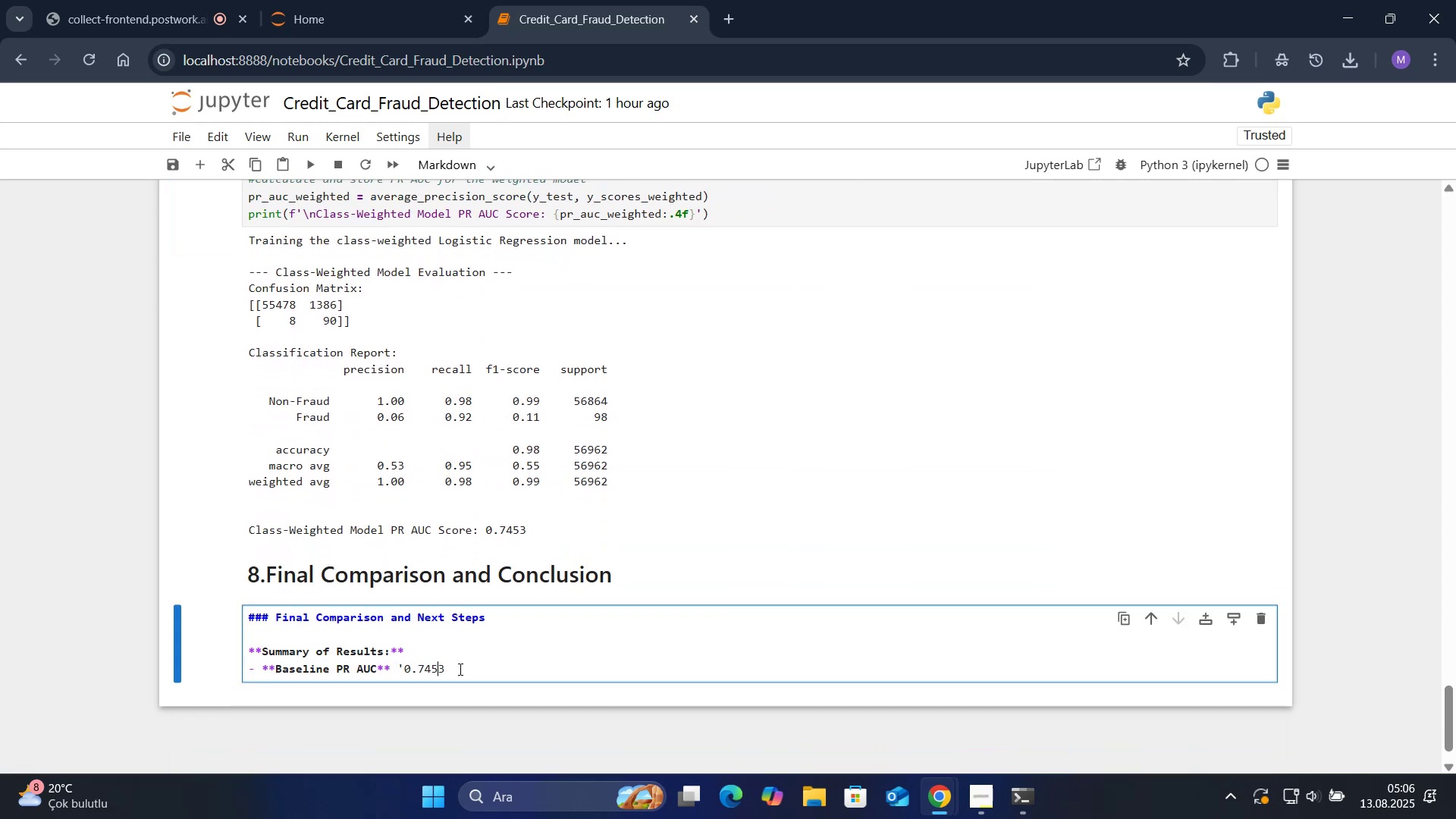 
key(ArrowRight)
 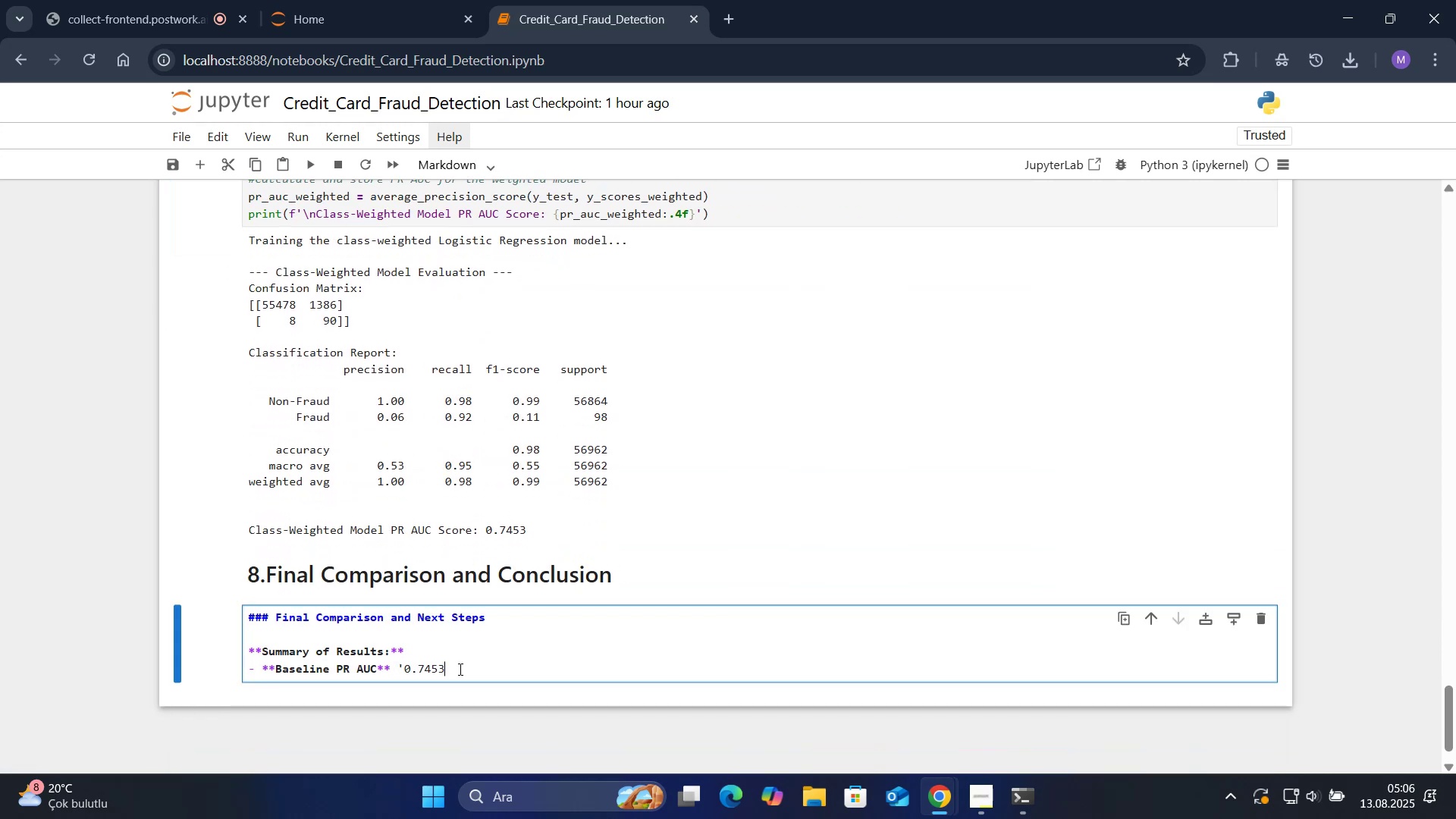 
key(2)
 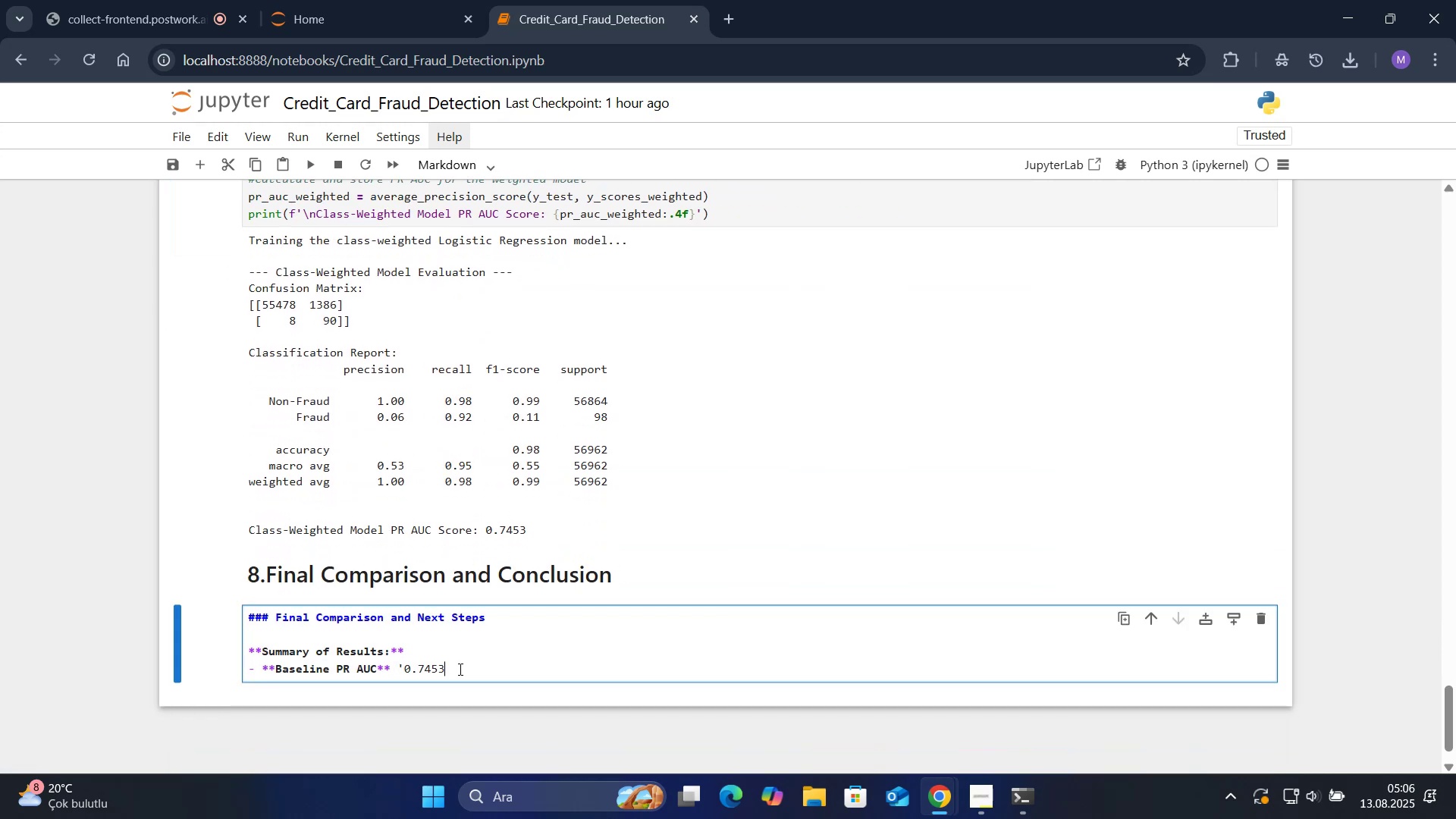 
key(Shift+ShiftRight)
 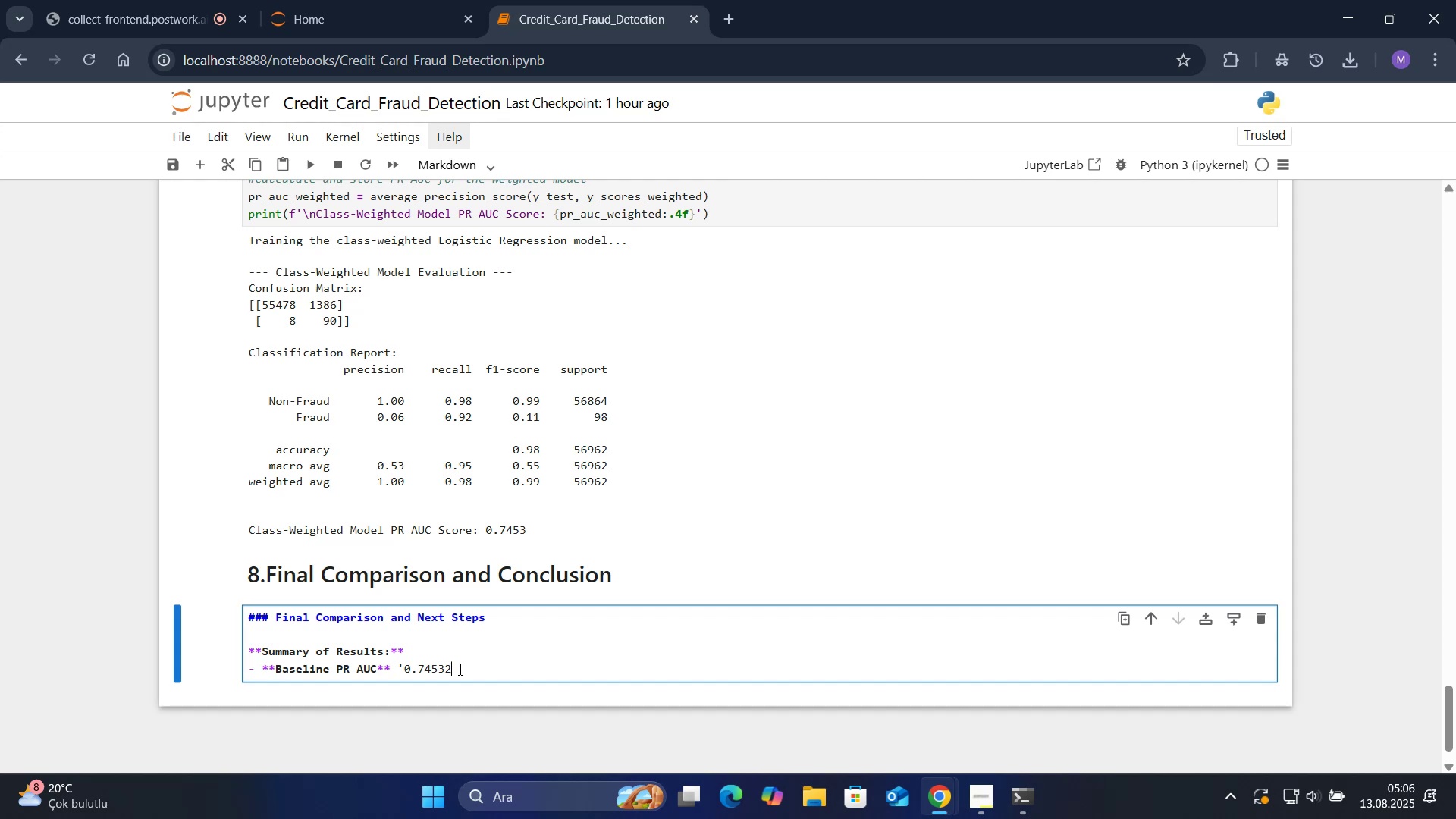 
key(Backspace)
 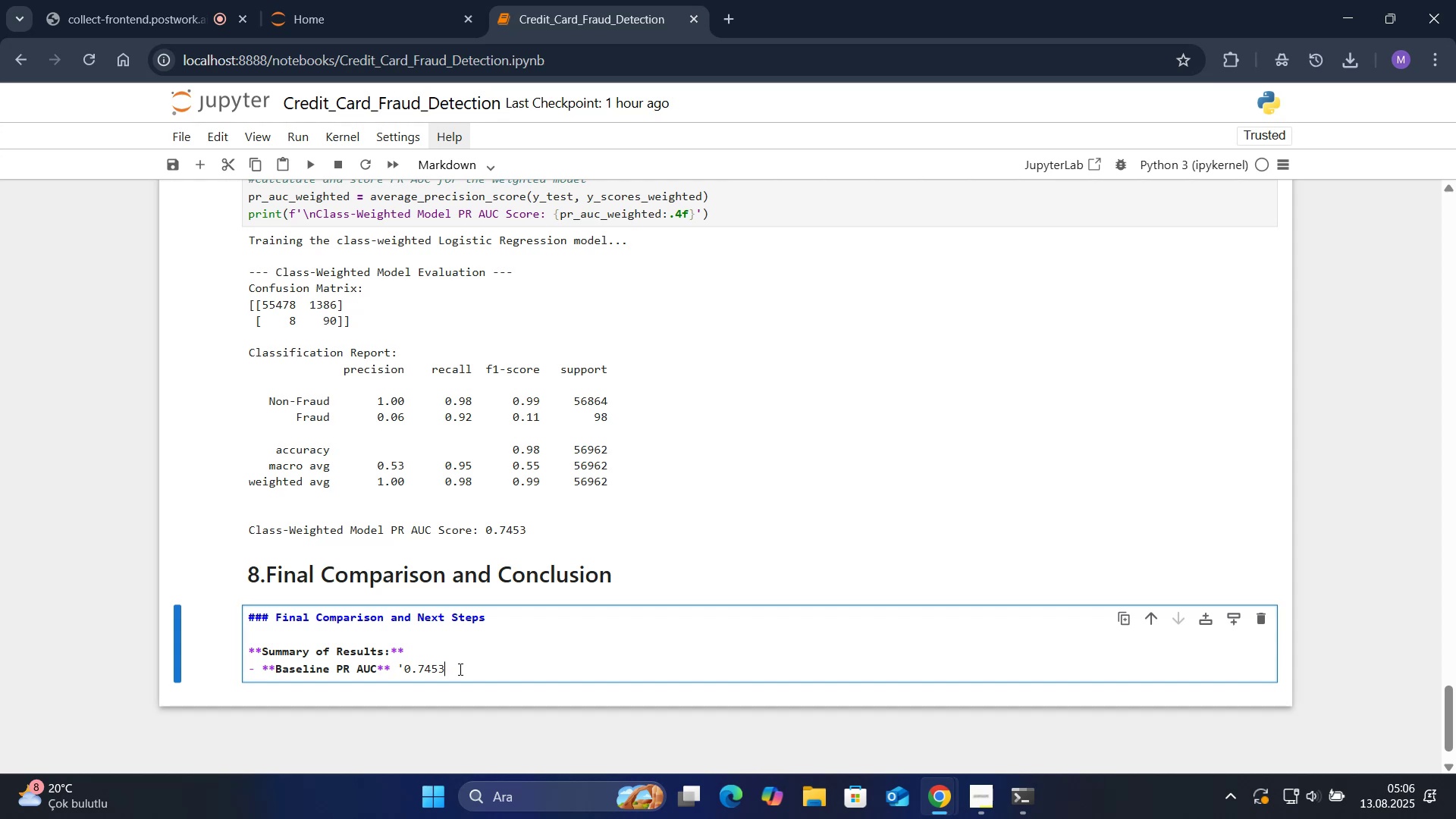 
key(Shift+ShiftRight)
 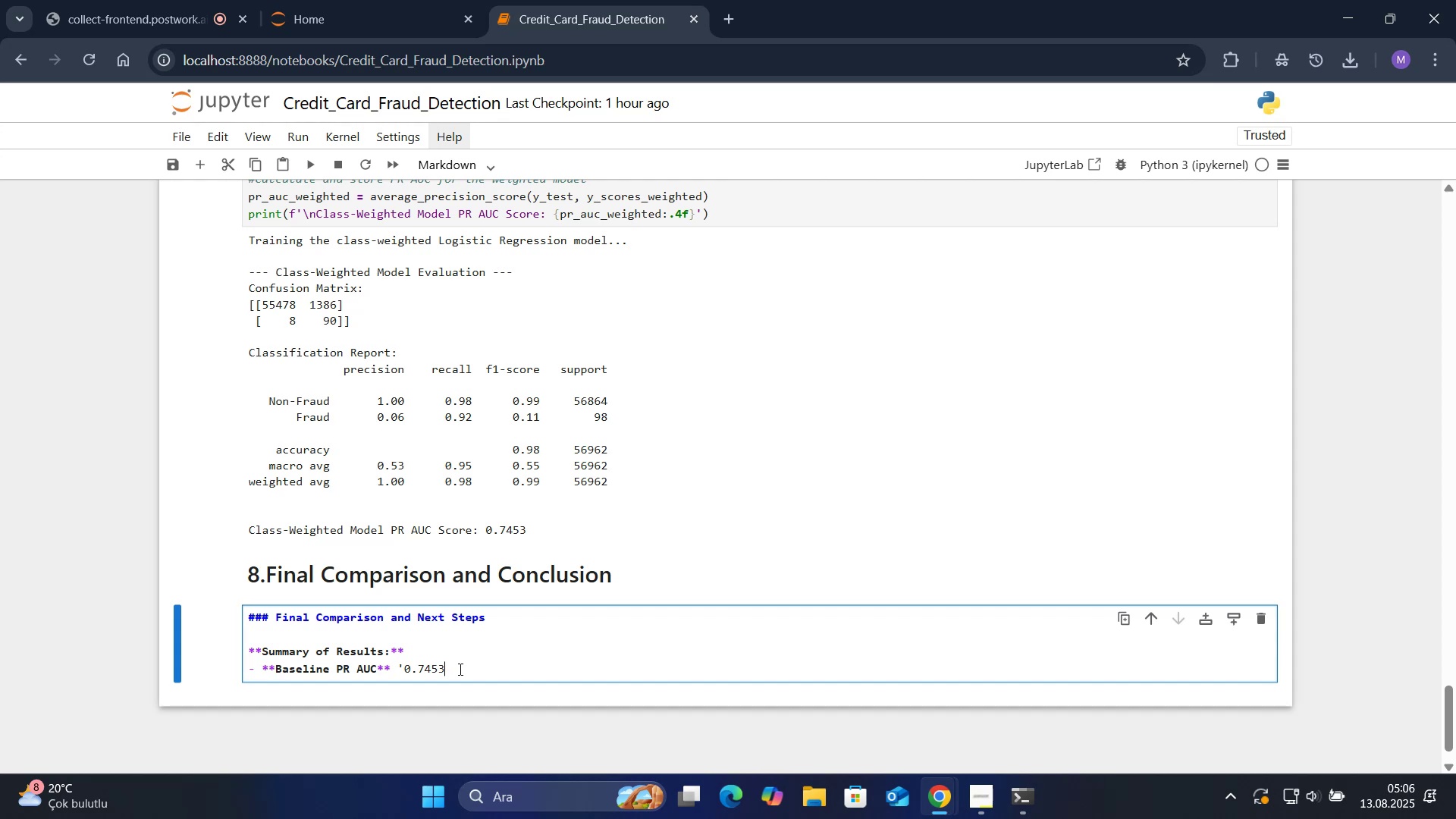 
key(Shift+2)
 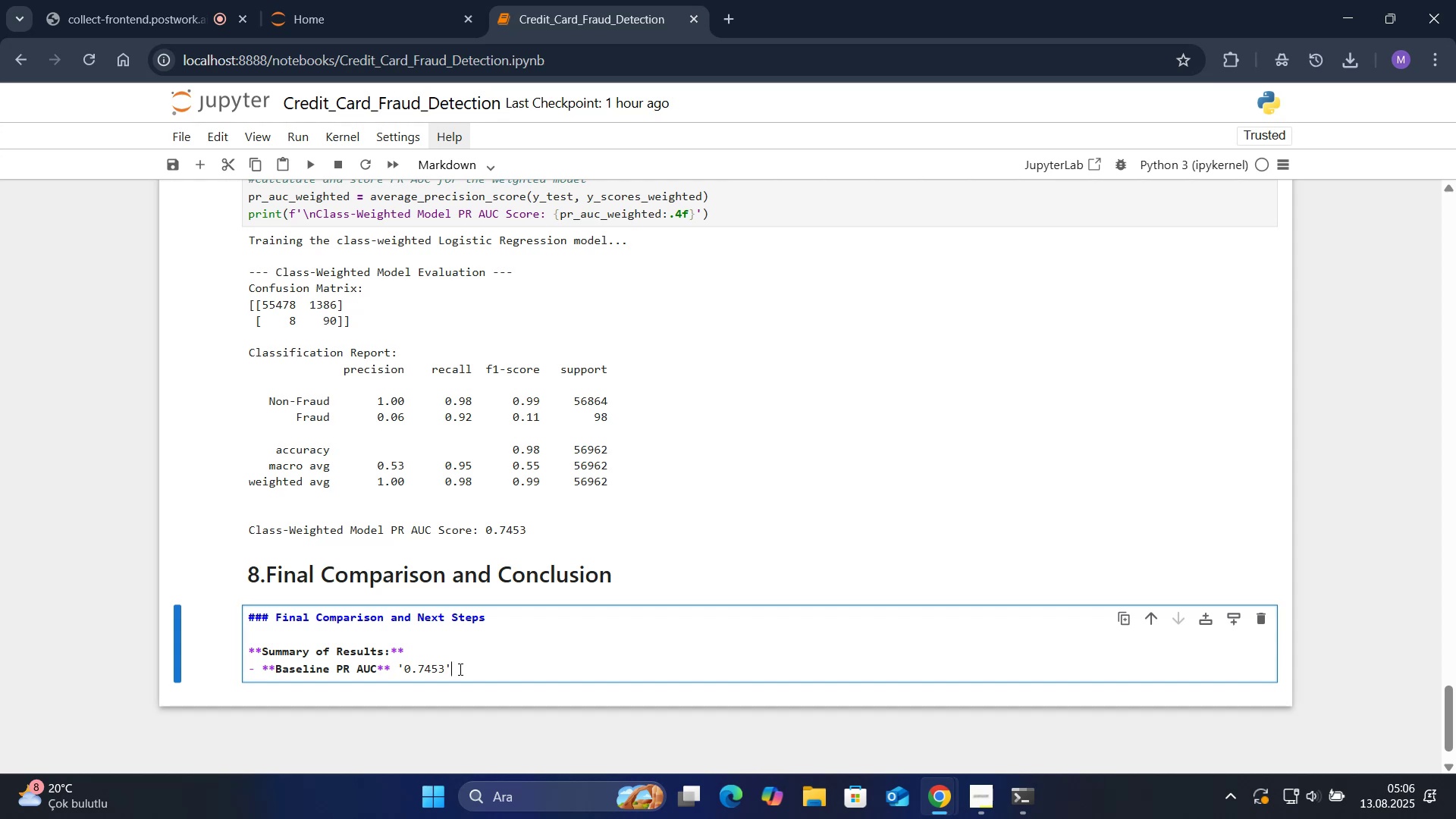 
key(Enter)
 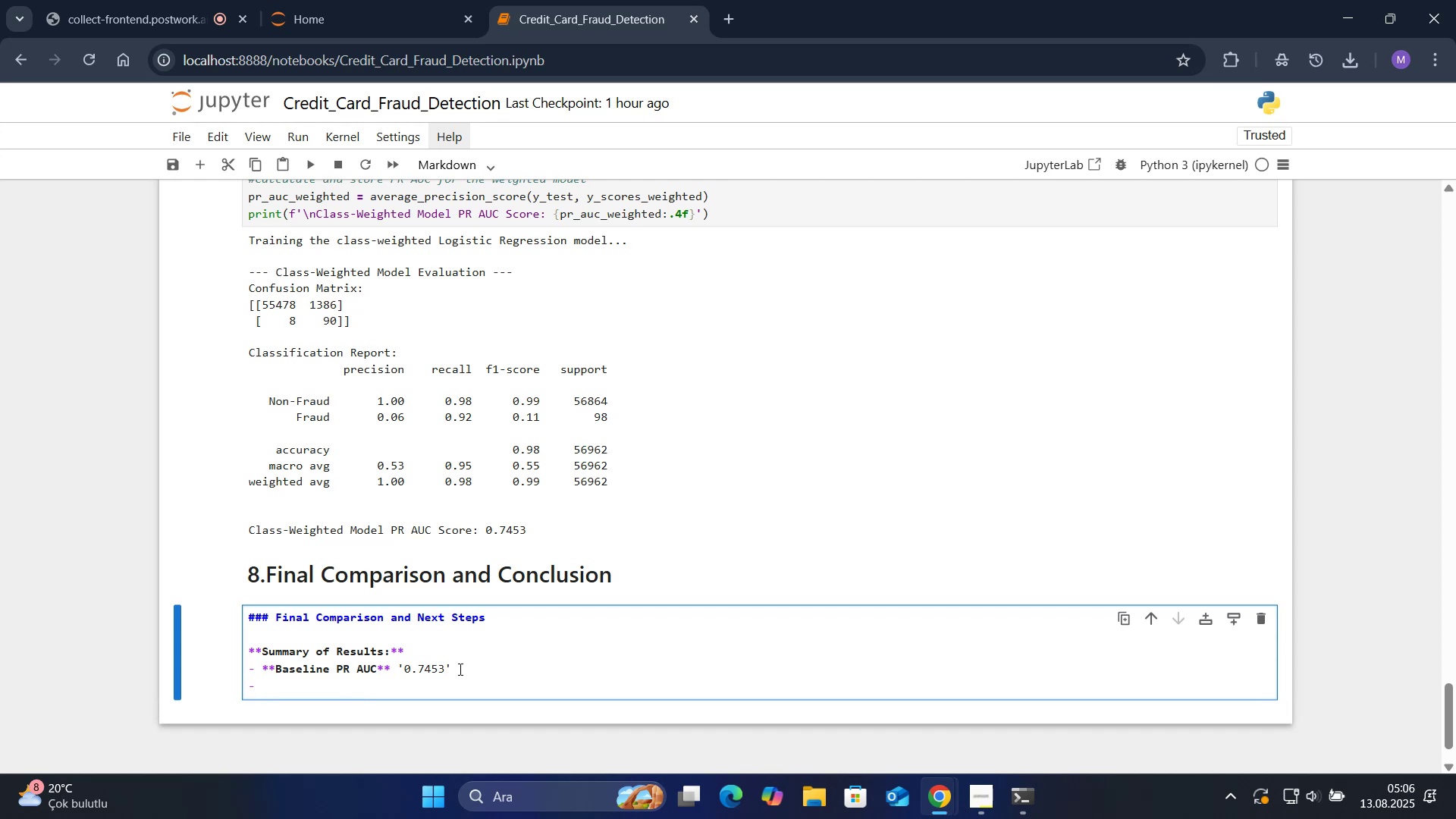 
type(W)
key(Backspace)
type(**We'ghted PR AUC** )
 